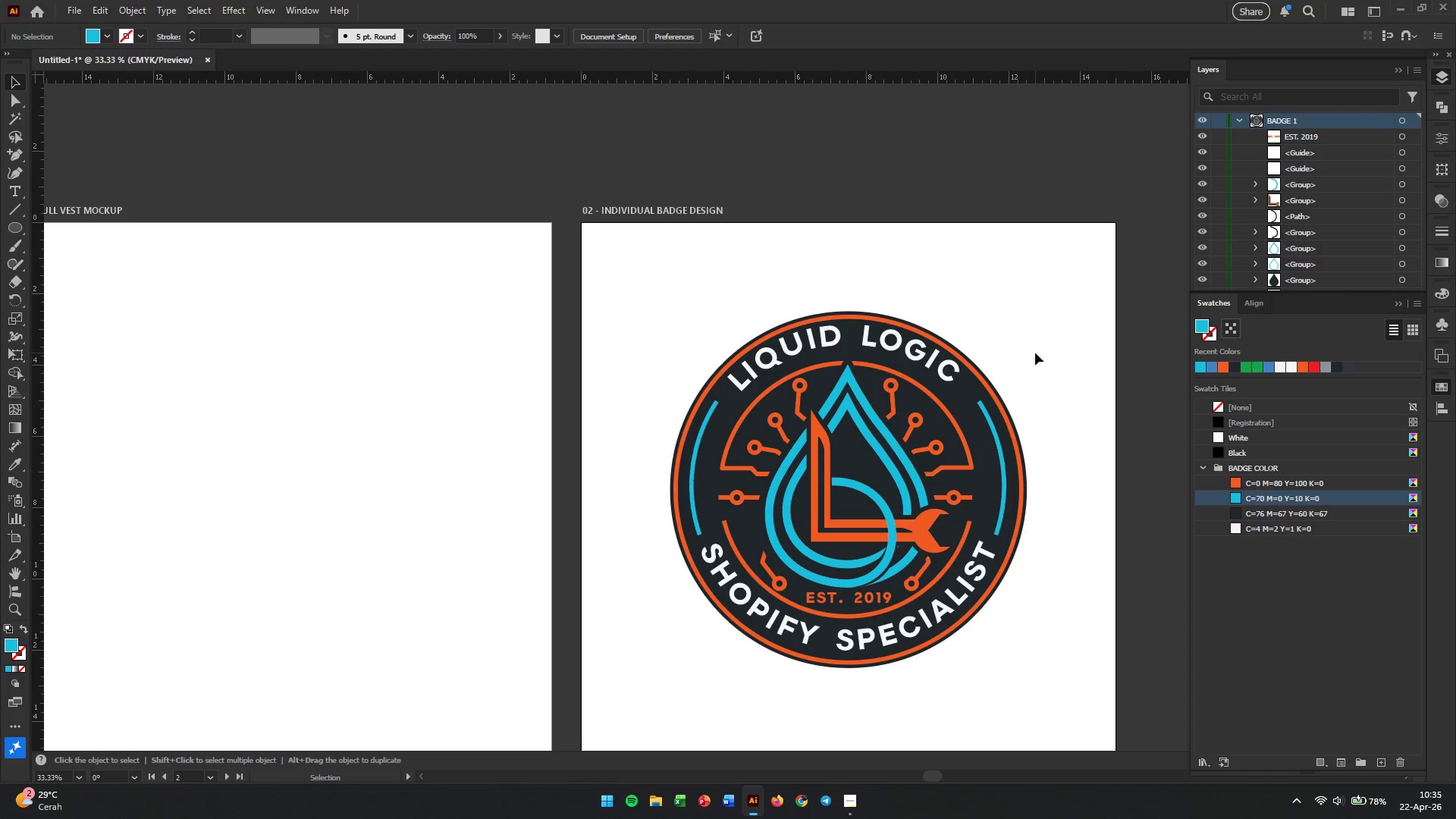 
wait(9.33)
 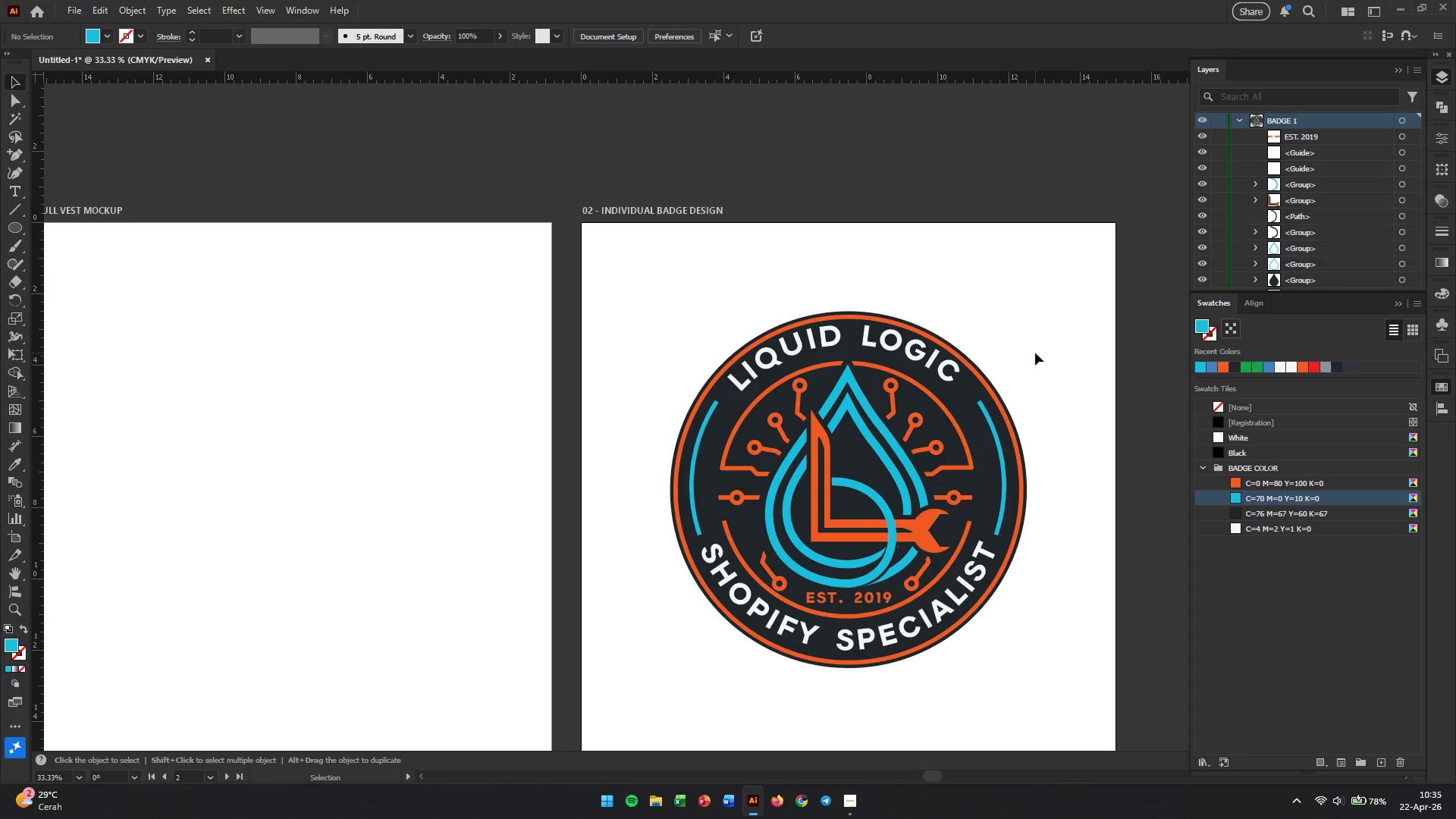 
hold_key(key=AltLeft, duration=0.39)
scroll: coordinate [967, 322], scroll_direction: up, amount: 3.0
 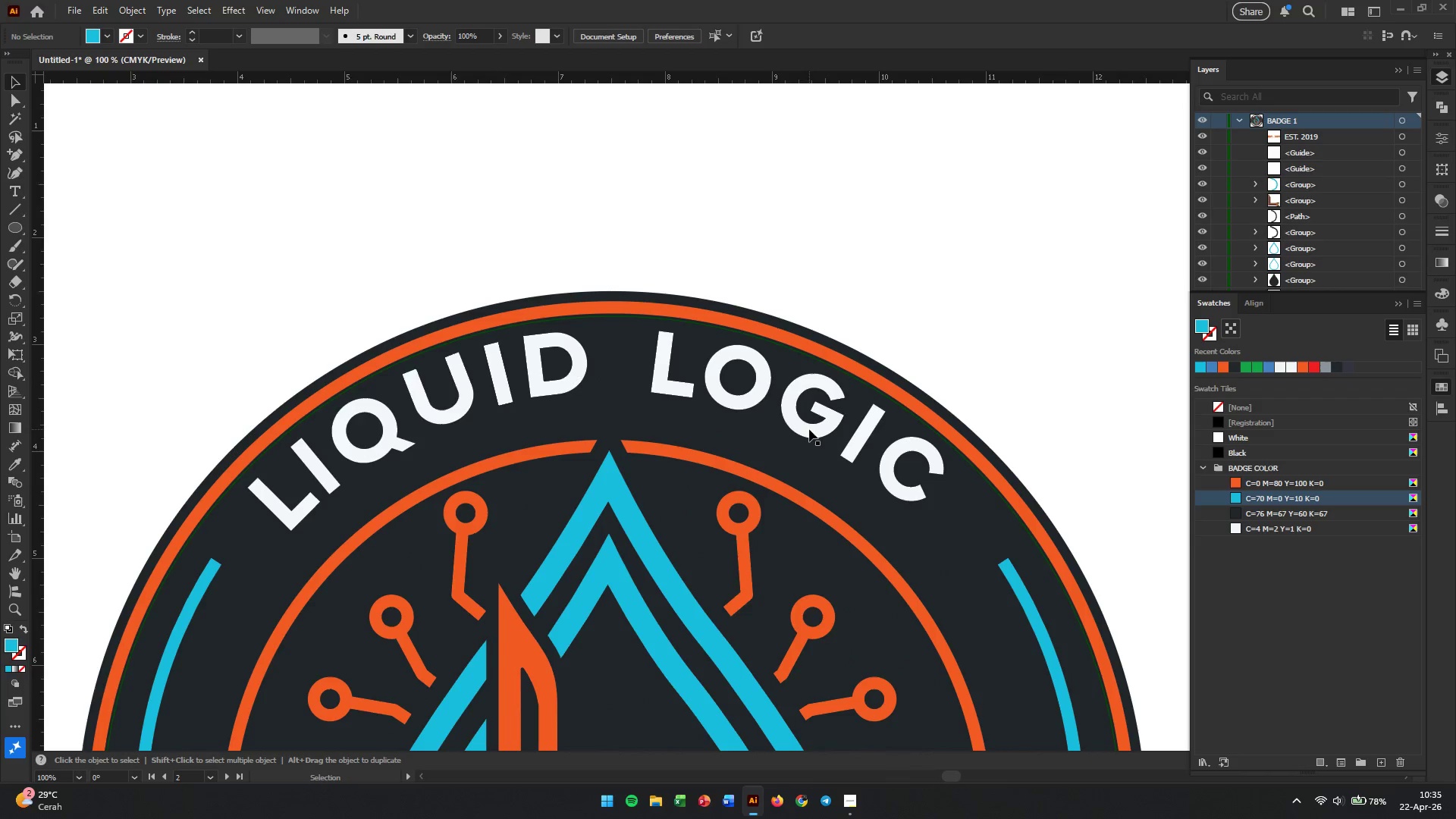 
left_click([809, 429])
 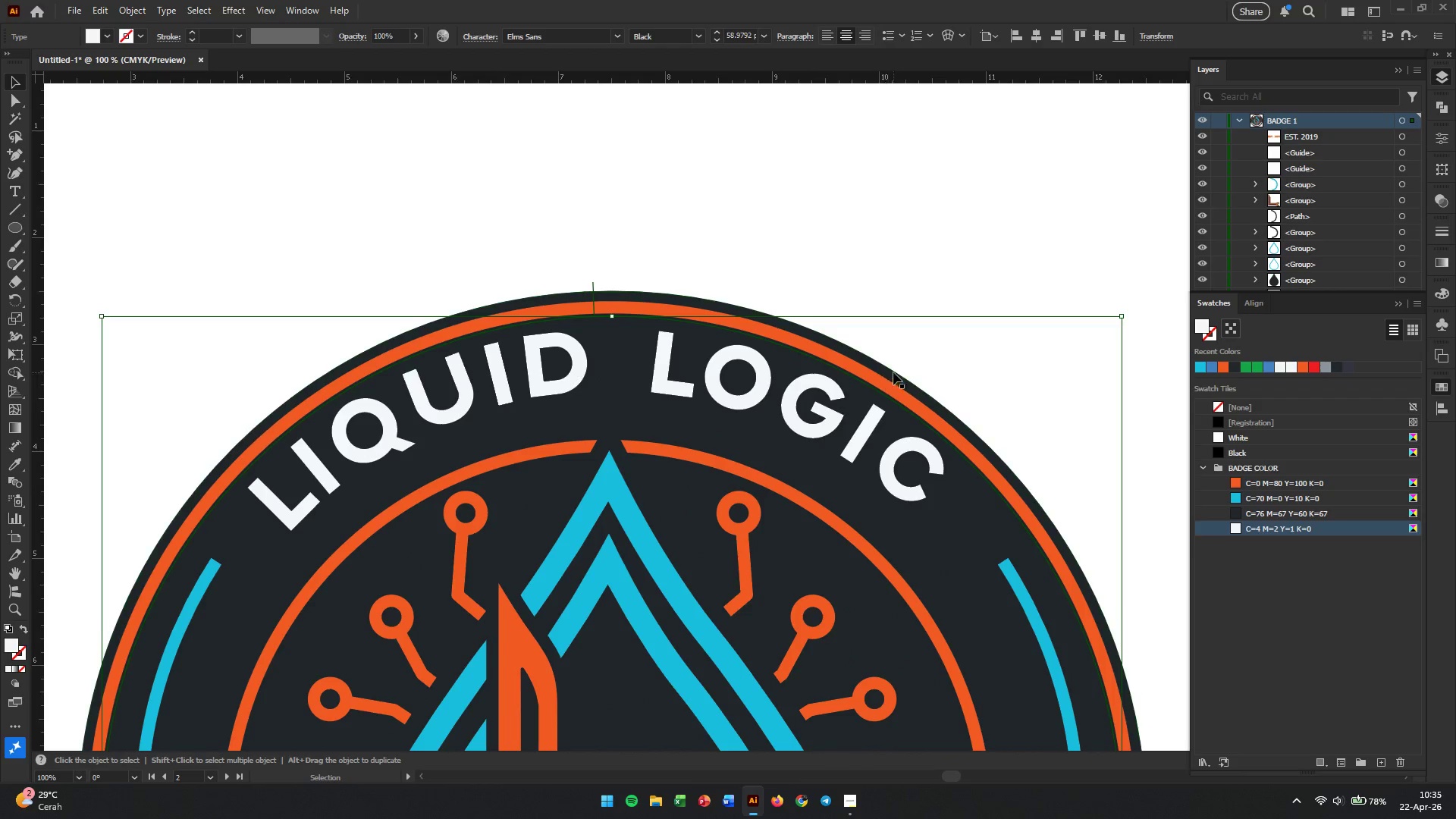 
hold_key(key=AltLeft, duration=0.89)
scroll: coordinate [902, 372], scroll_direction: down, amount: 2.0
 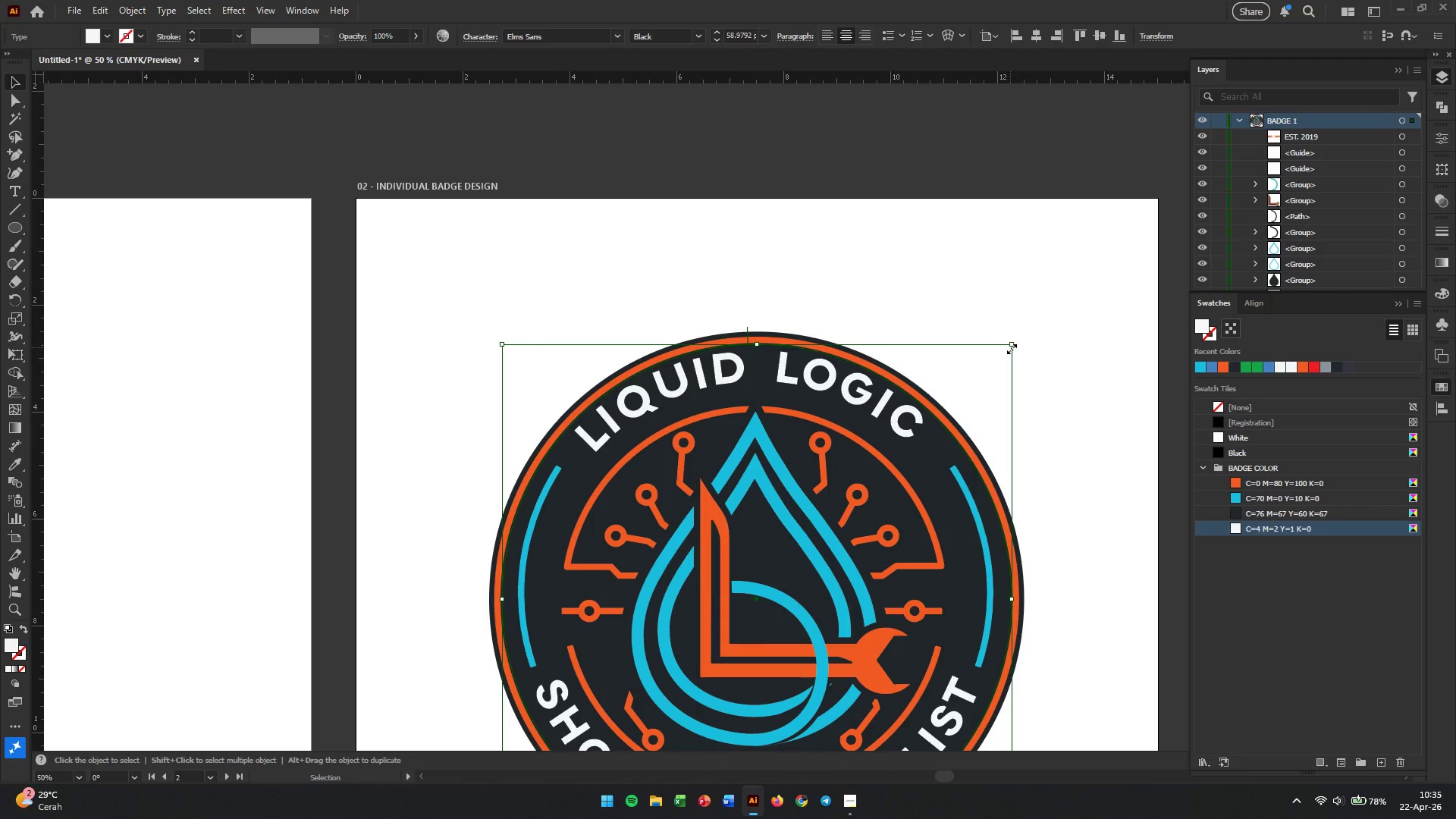 
wait(7.36)
 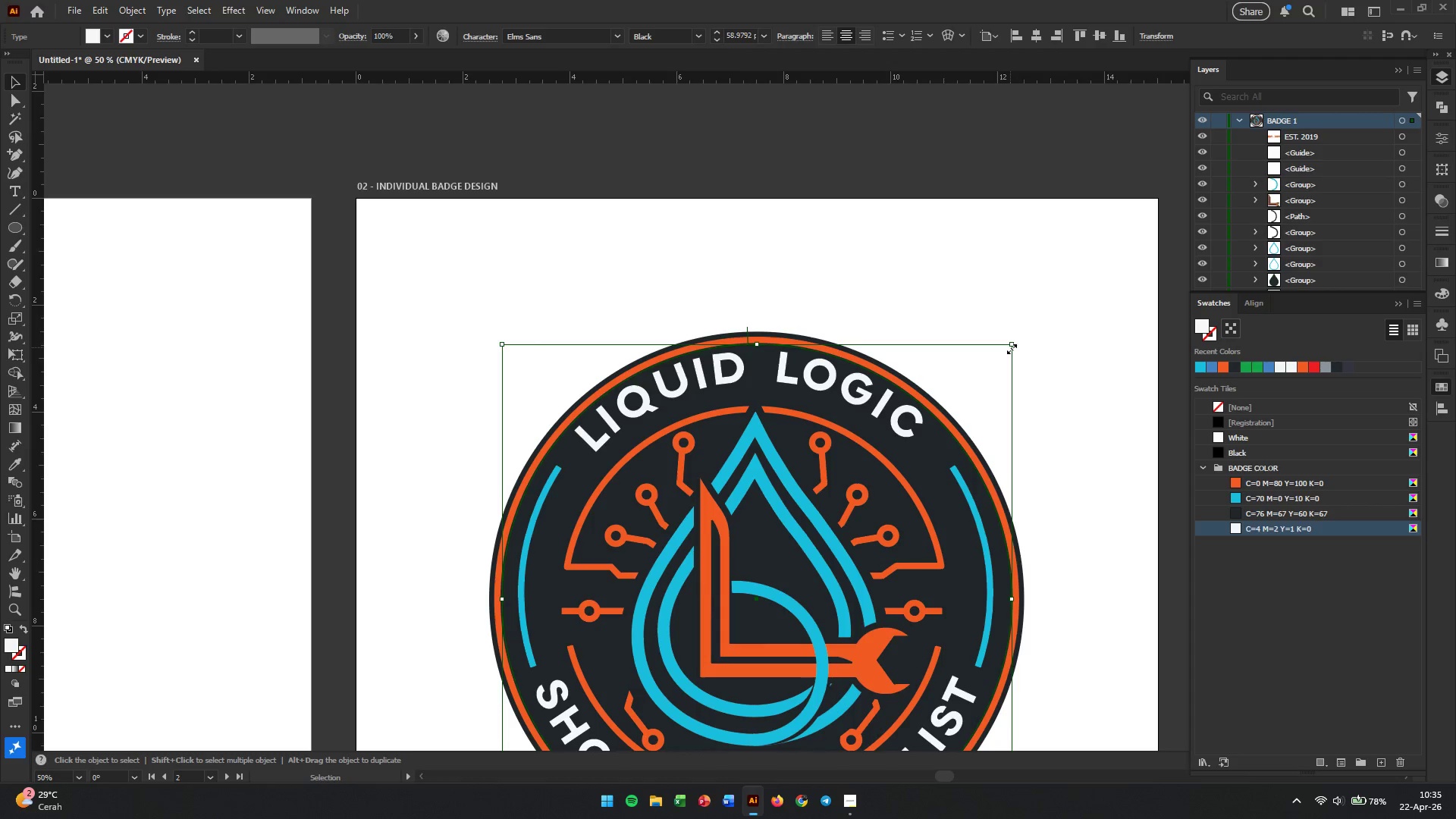 
right_click([785, 375])
 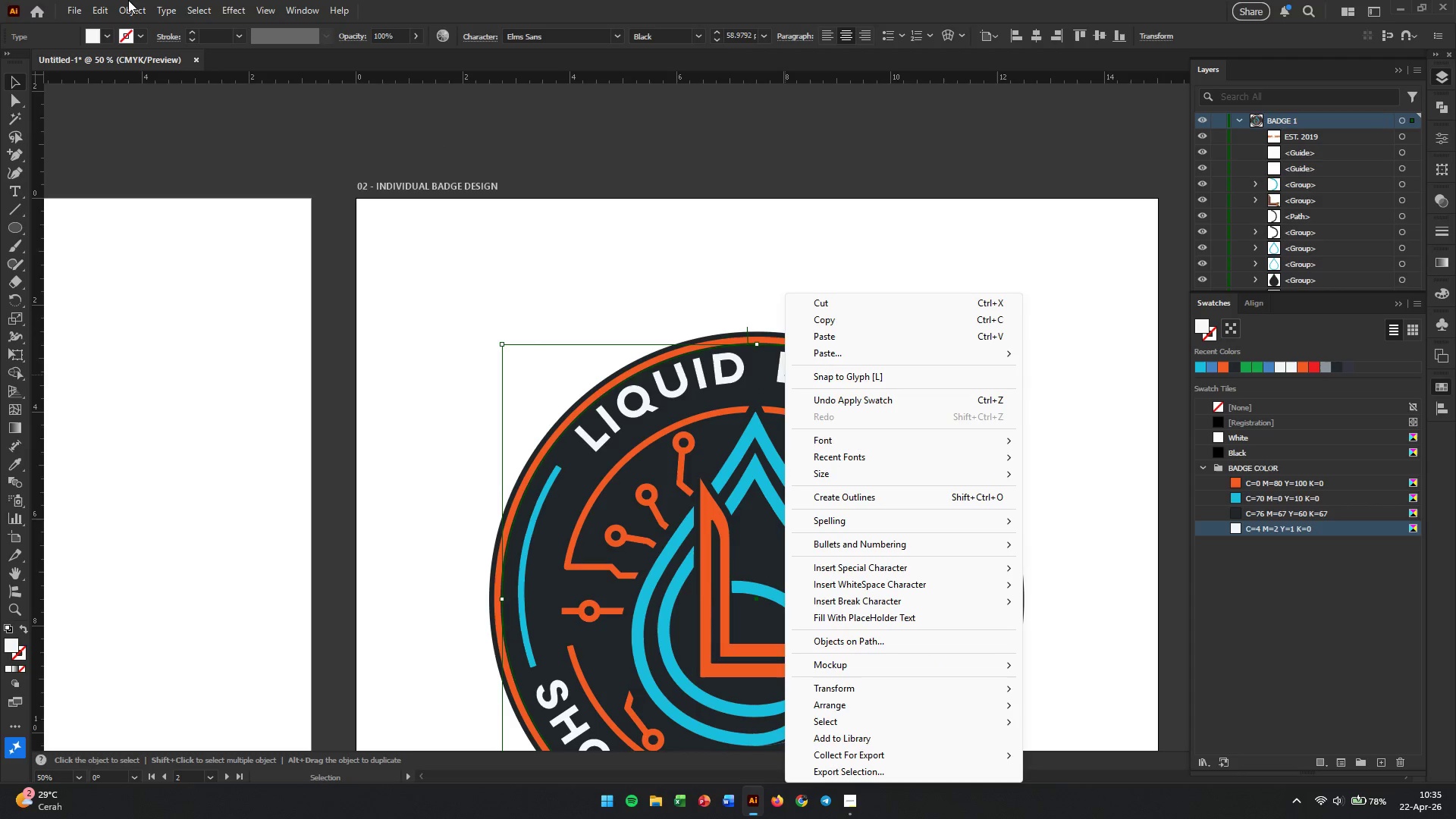 
wait(5.12)
 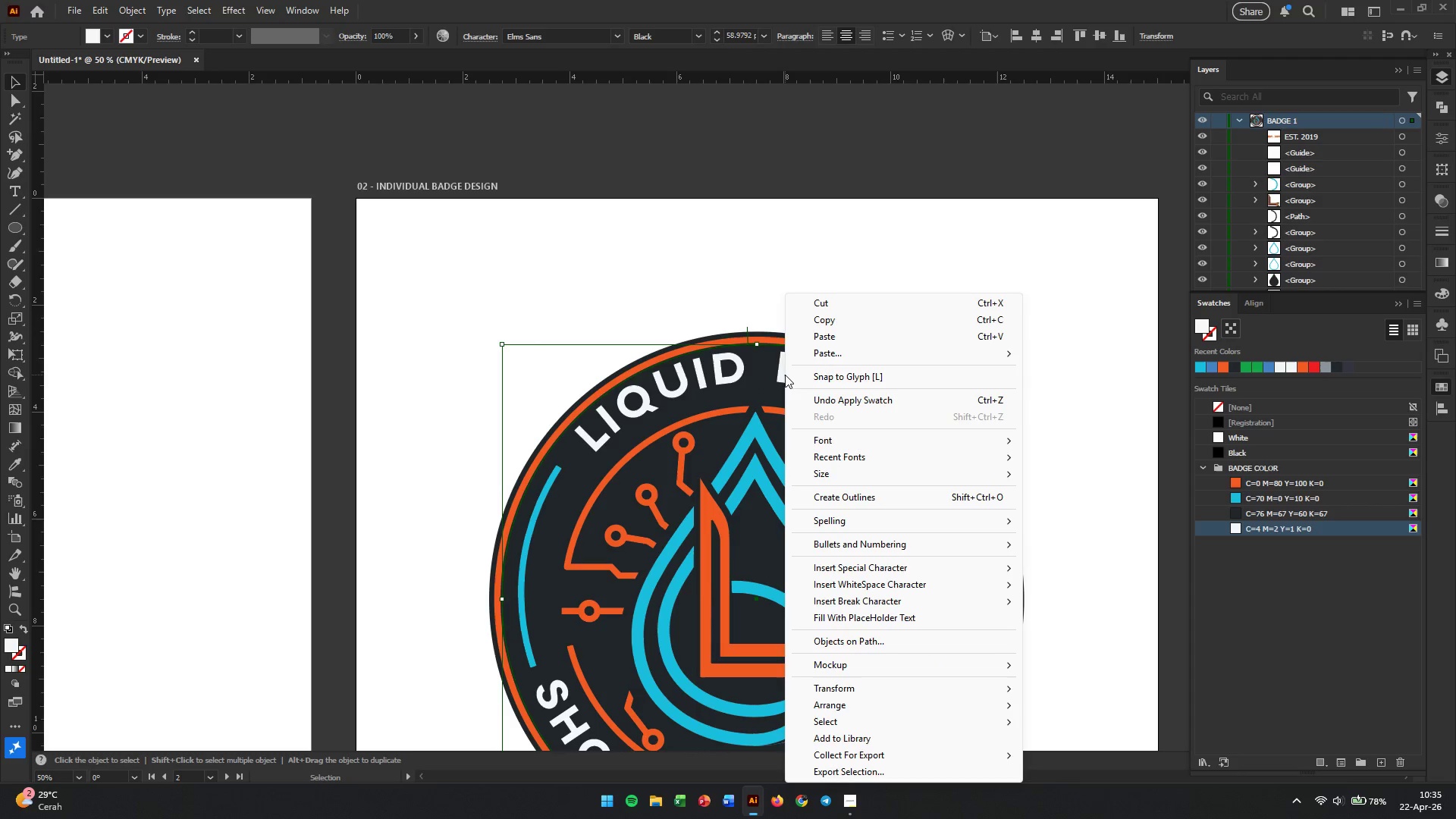 
left_click([164, 2])
 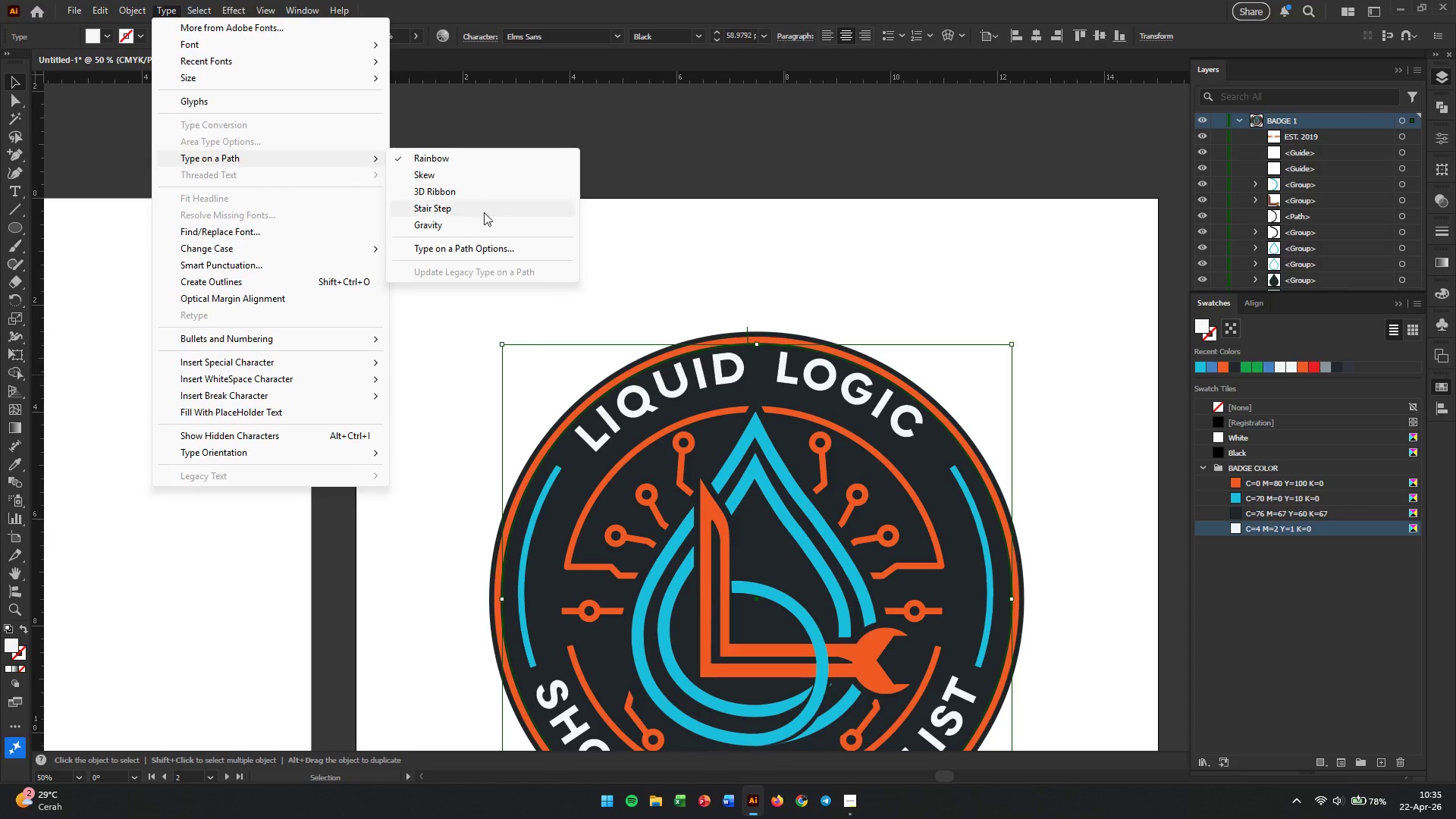 
left_click([479, 253])
 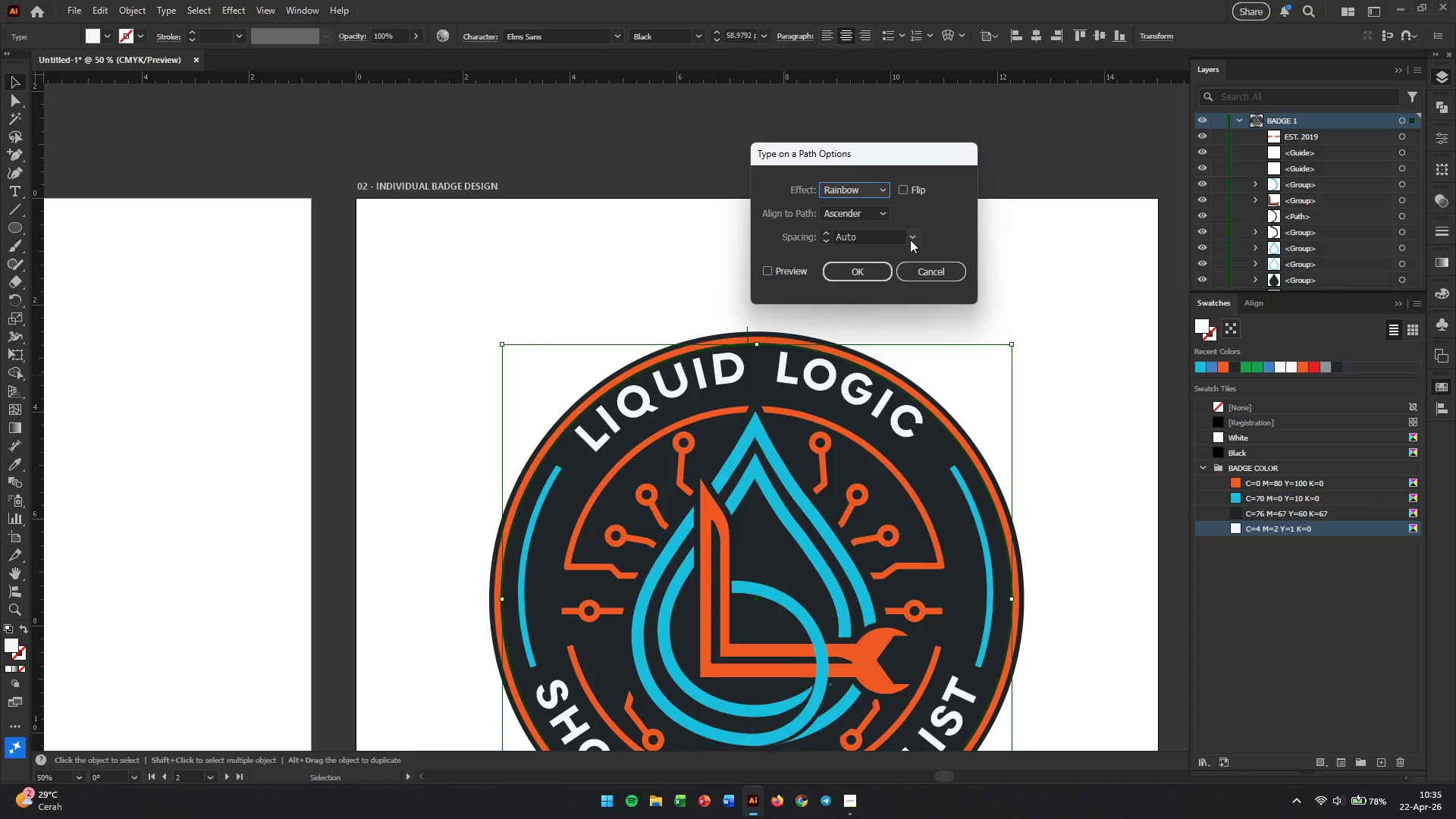 
left_click([915, 240])
 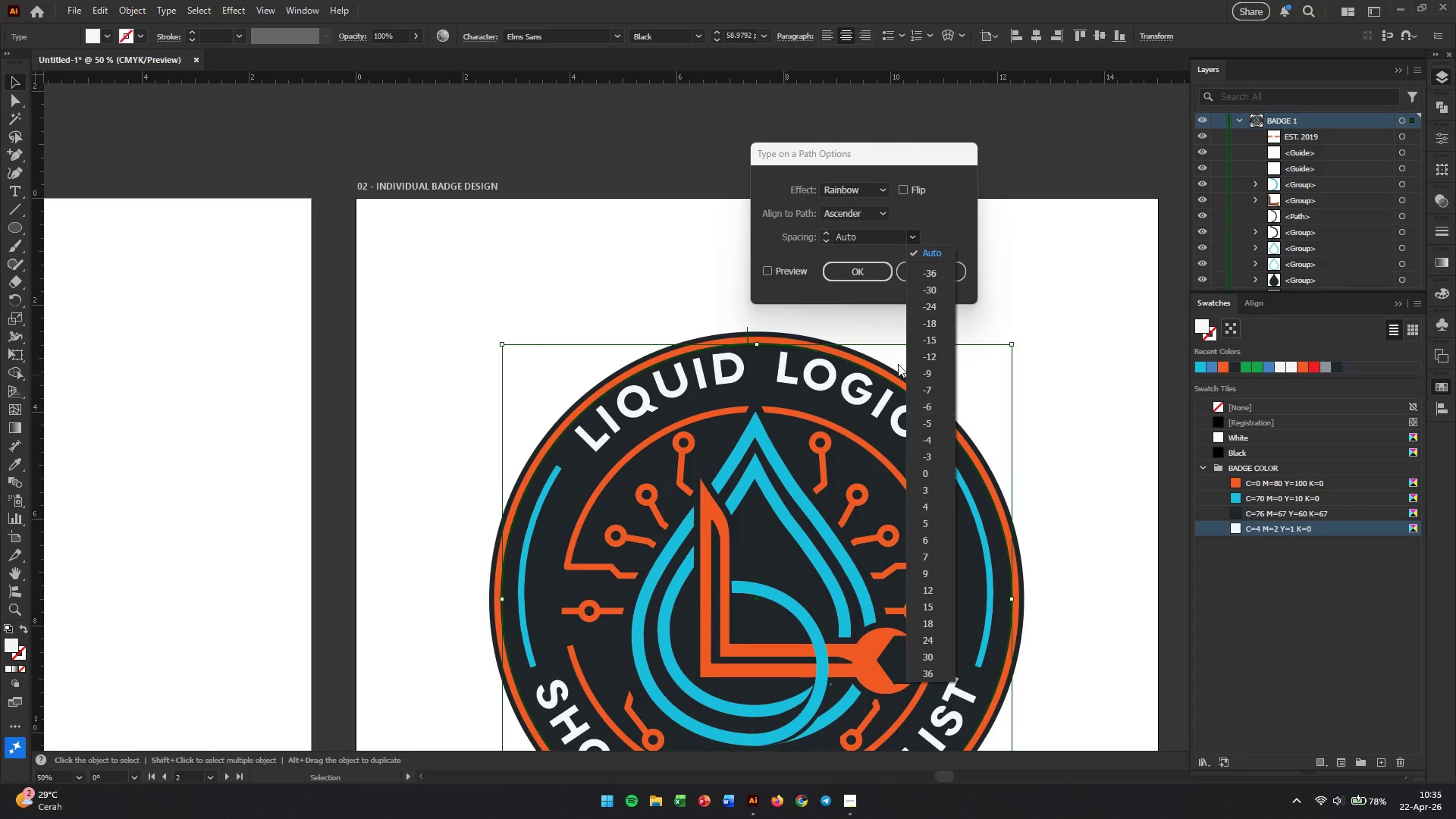 
left_click([789, 273])
 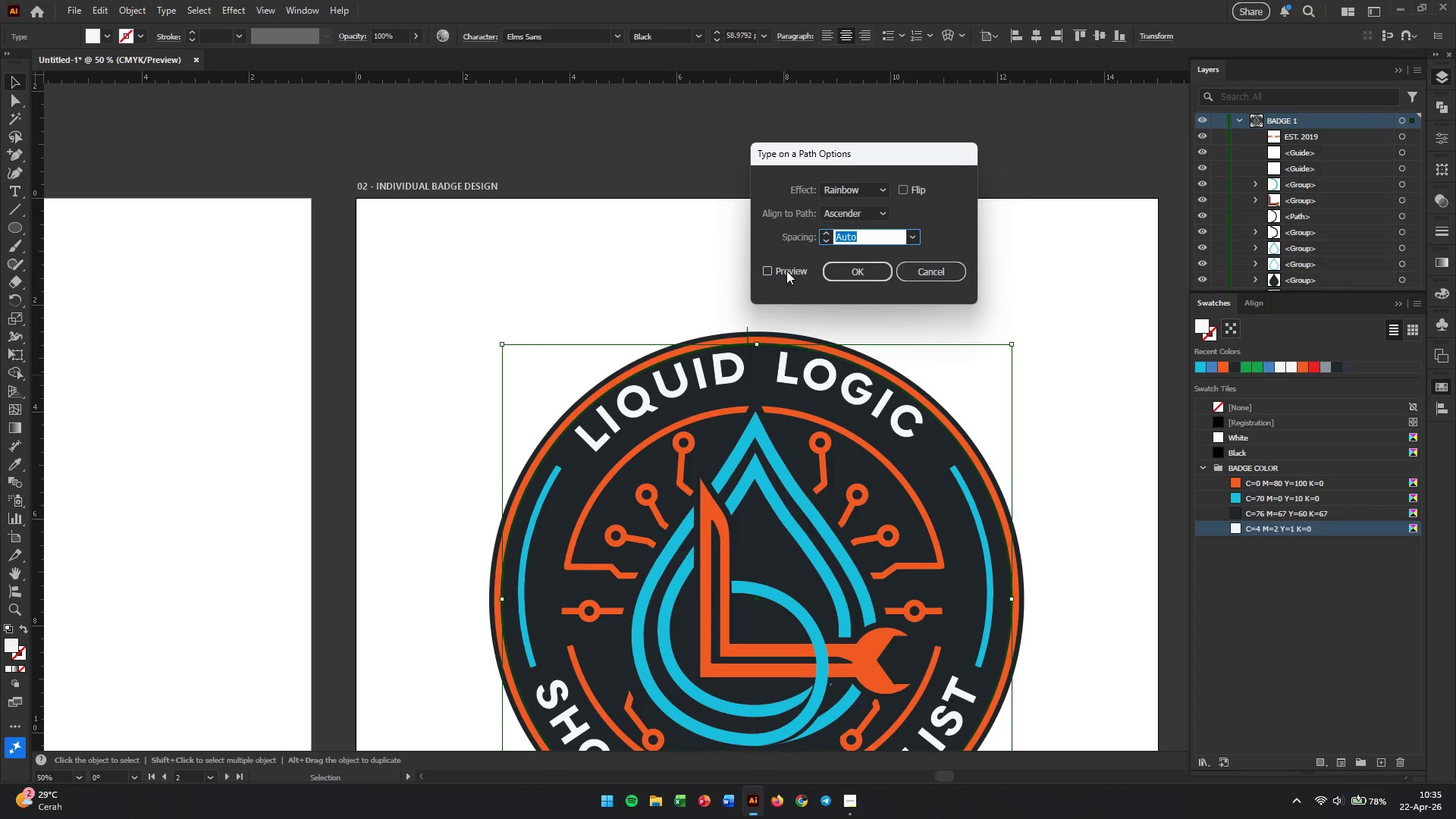 
left_click([786, 270])
 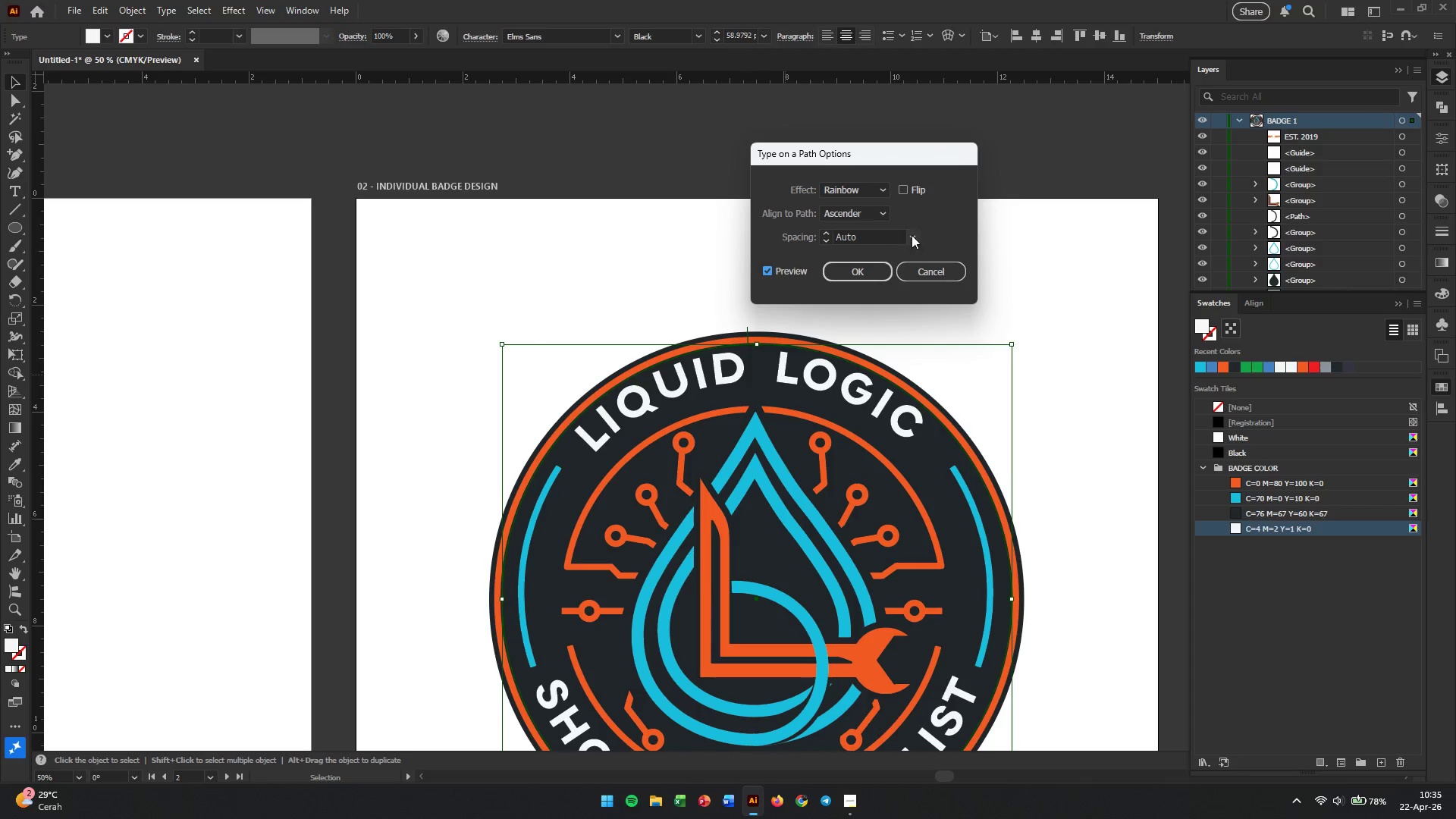 
left_click([912, 234])
 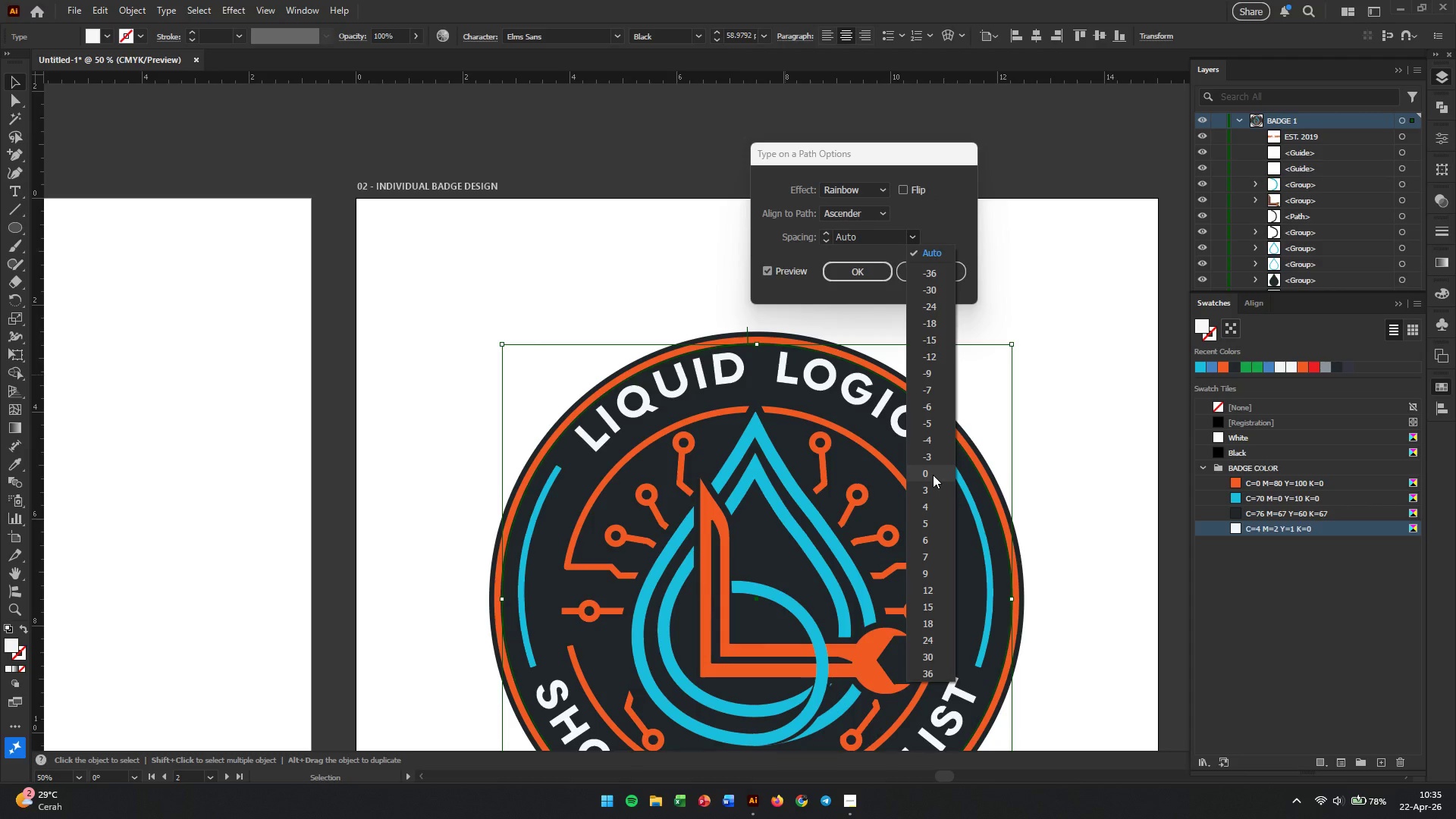 
left_click([925, 495])
 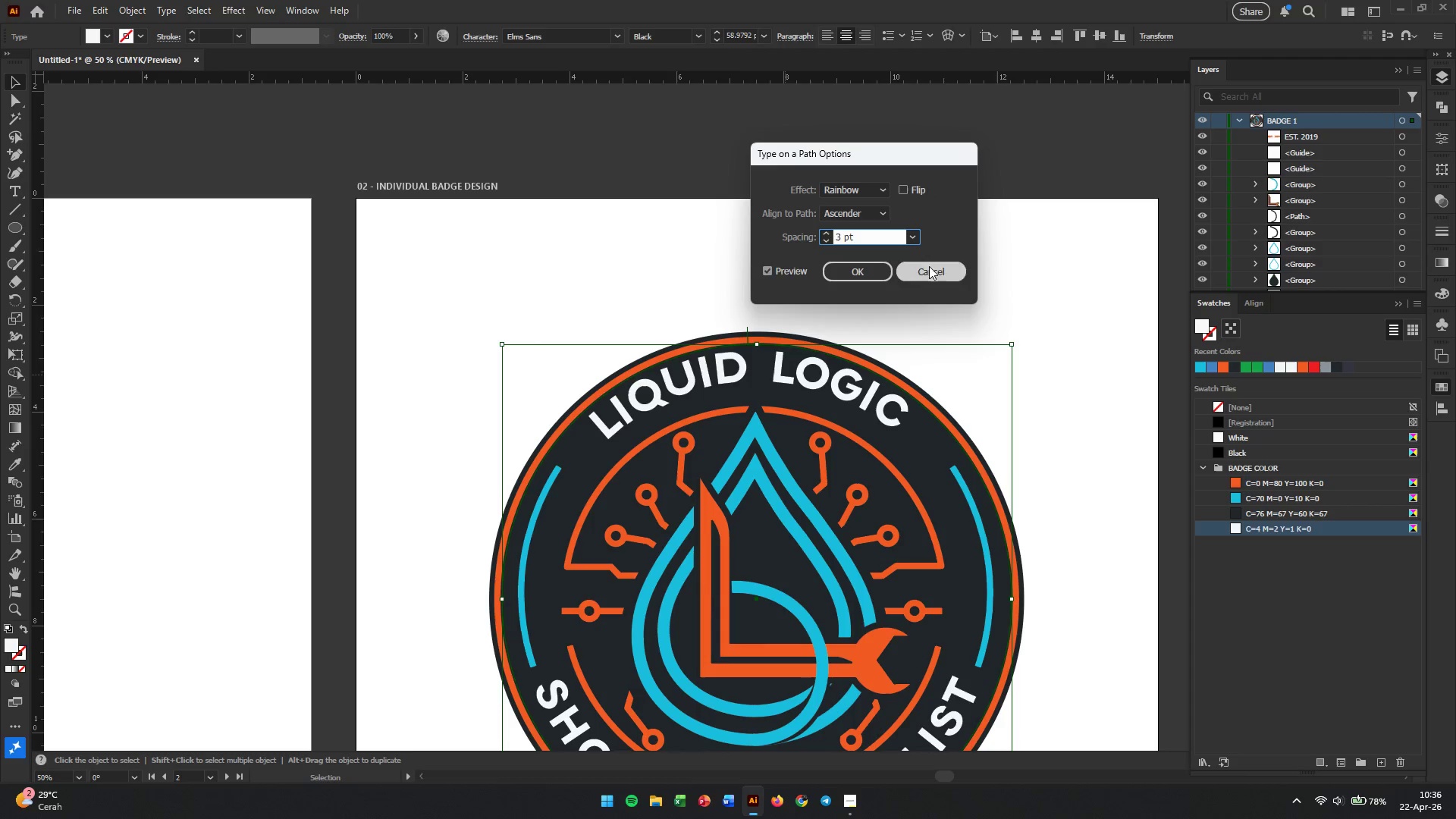 
left_click([909, 238])
 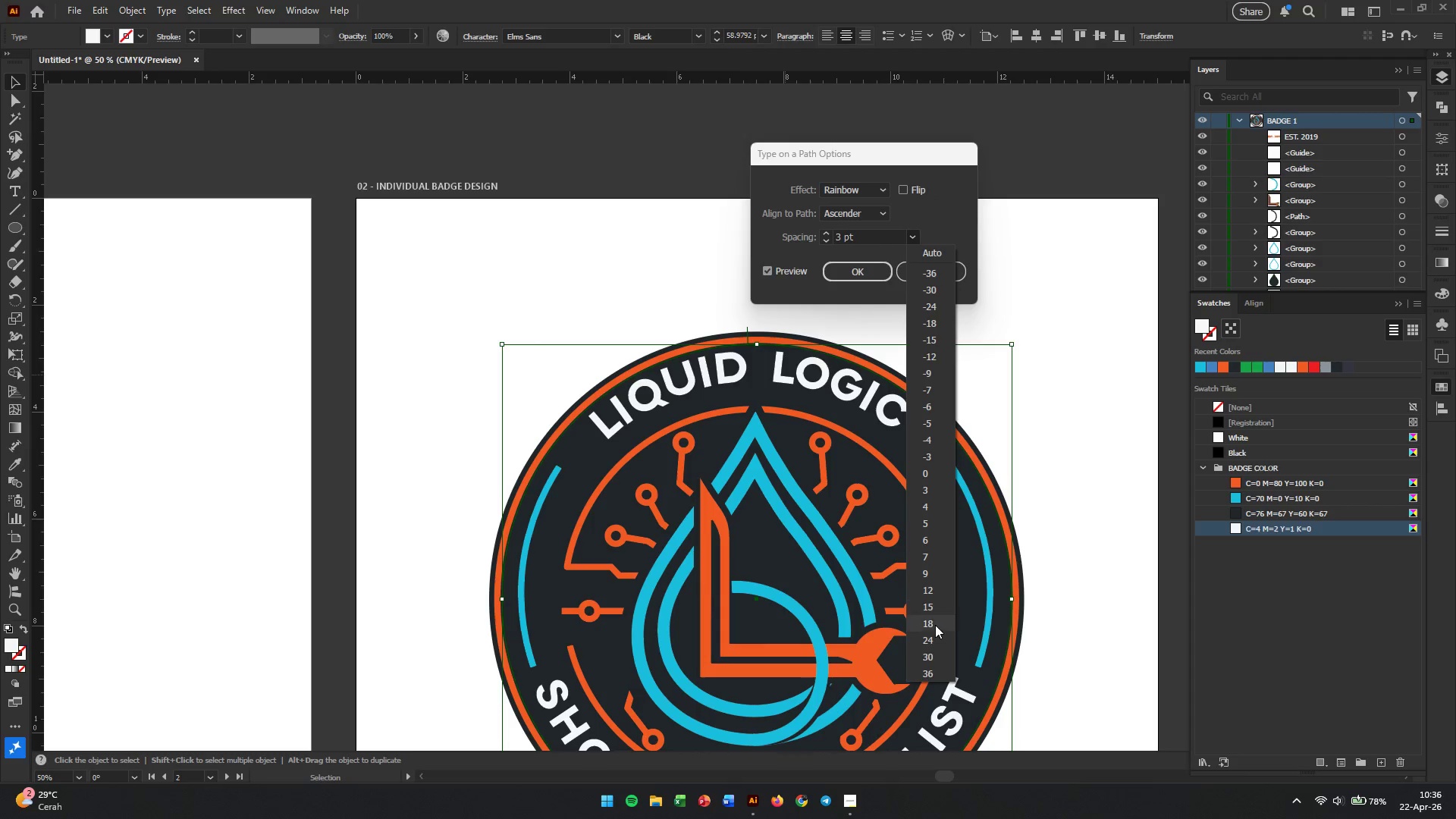 
left_click([925, 674])
 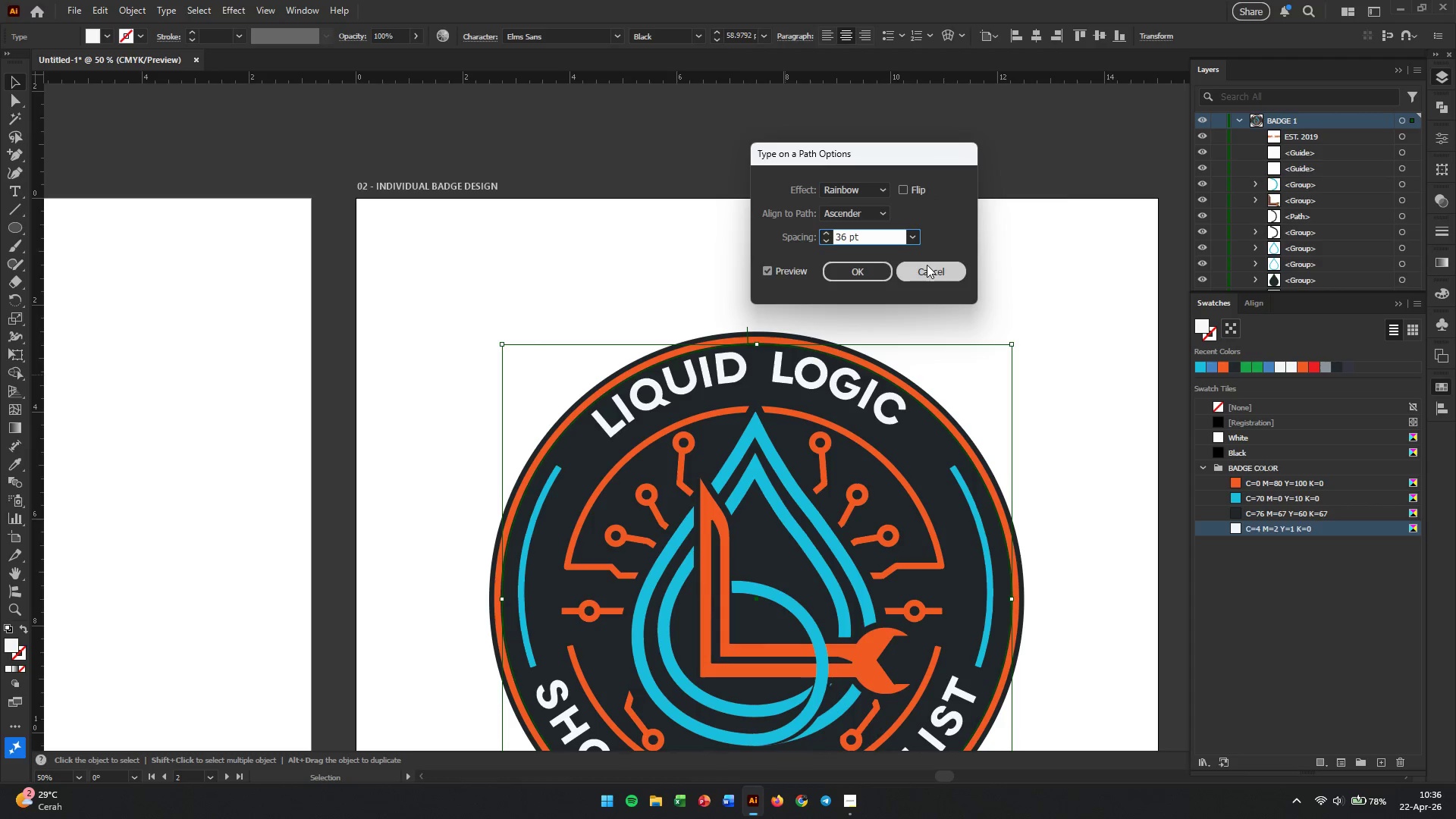 
left_click([930, 266])
 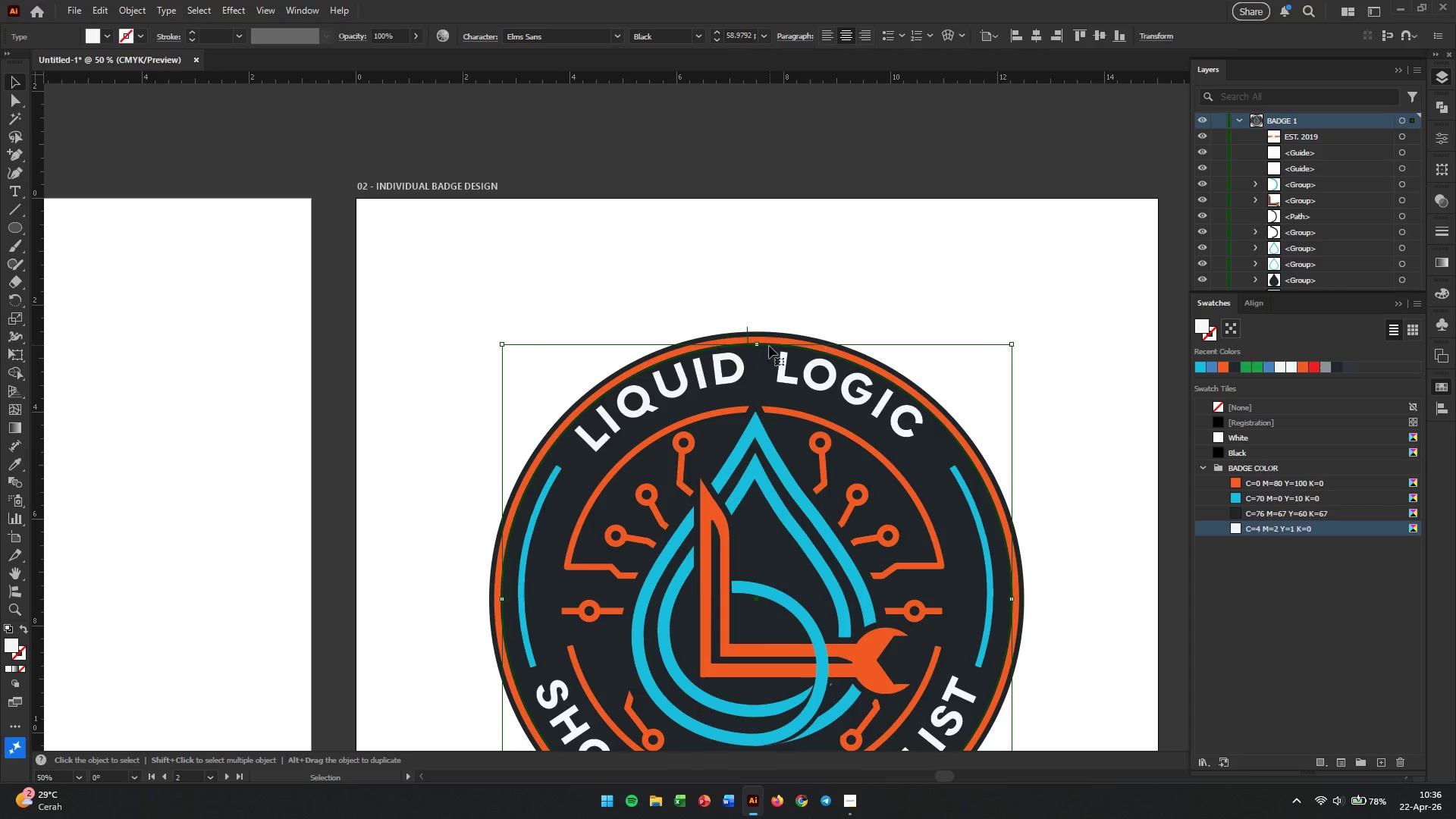 
scroll: coordinate [789, 364], scroll_direction: down, amount: 6.0
 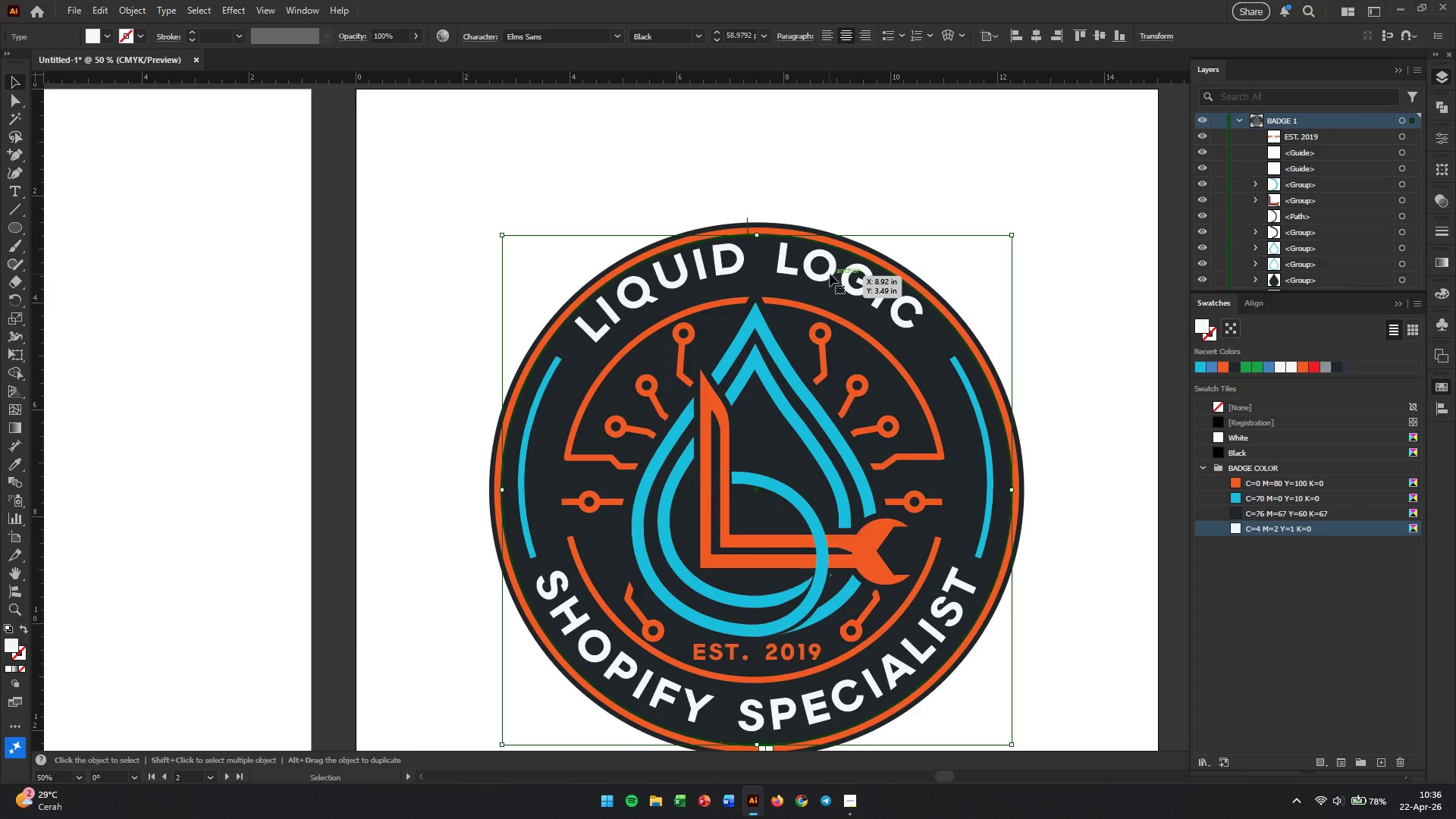 
left_click_drag(start_coordinate=[825, 274], to_coordinate=[824, 281])
 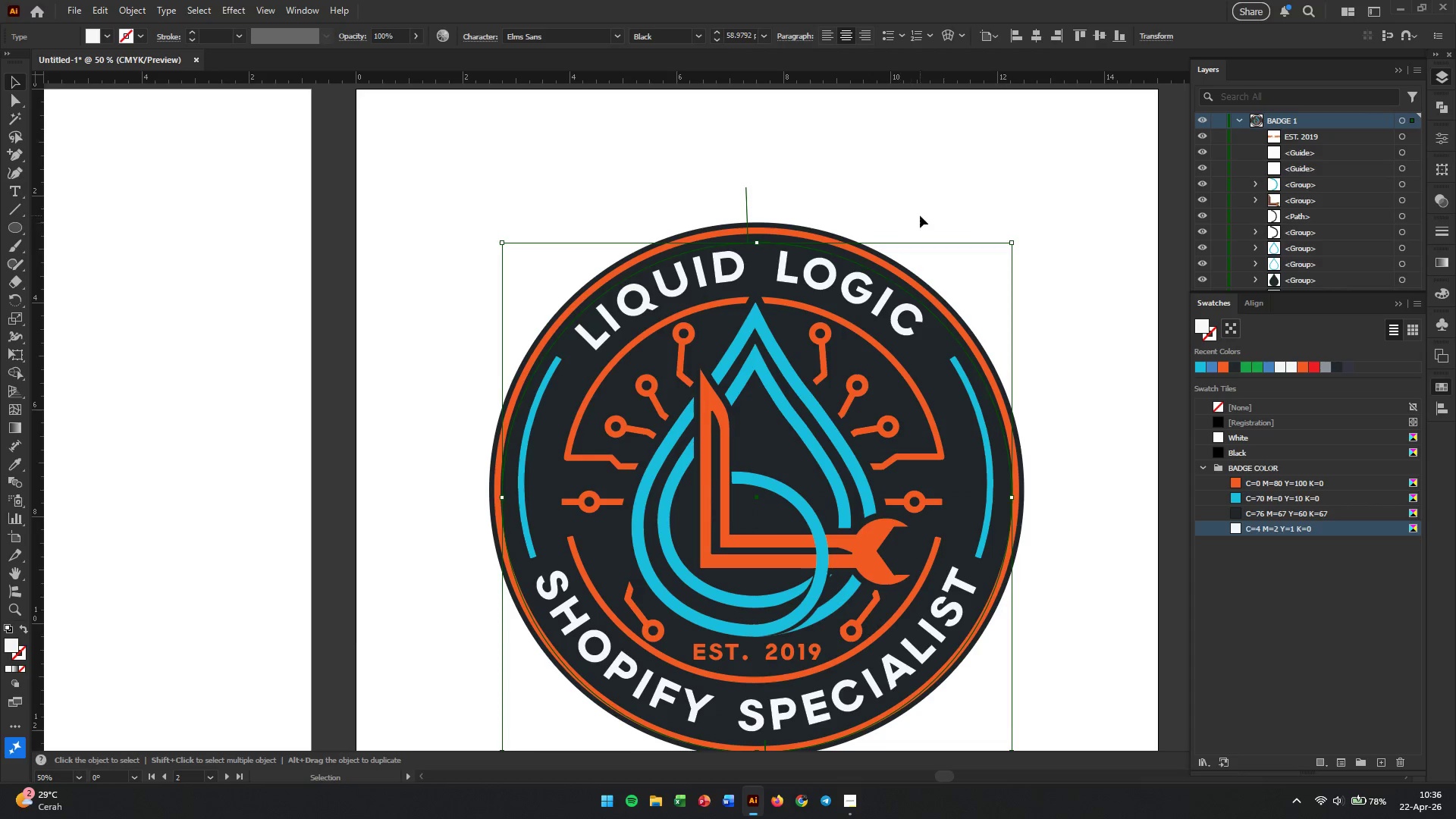 
left_click_drag(start_coordinate=[930, 208], to_coordinate=[935, 207])
 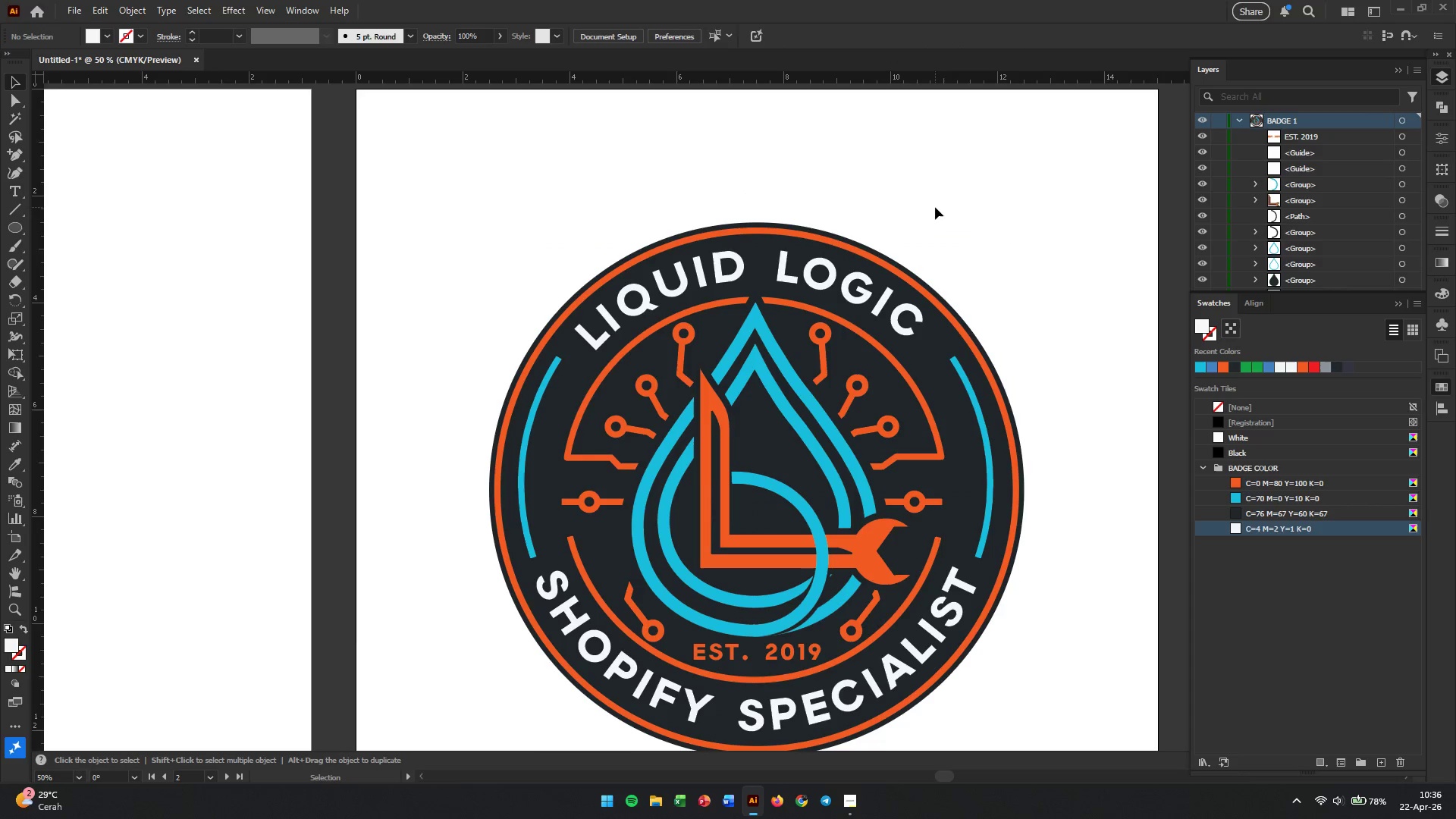 
left_click([956, 184])
 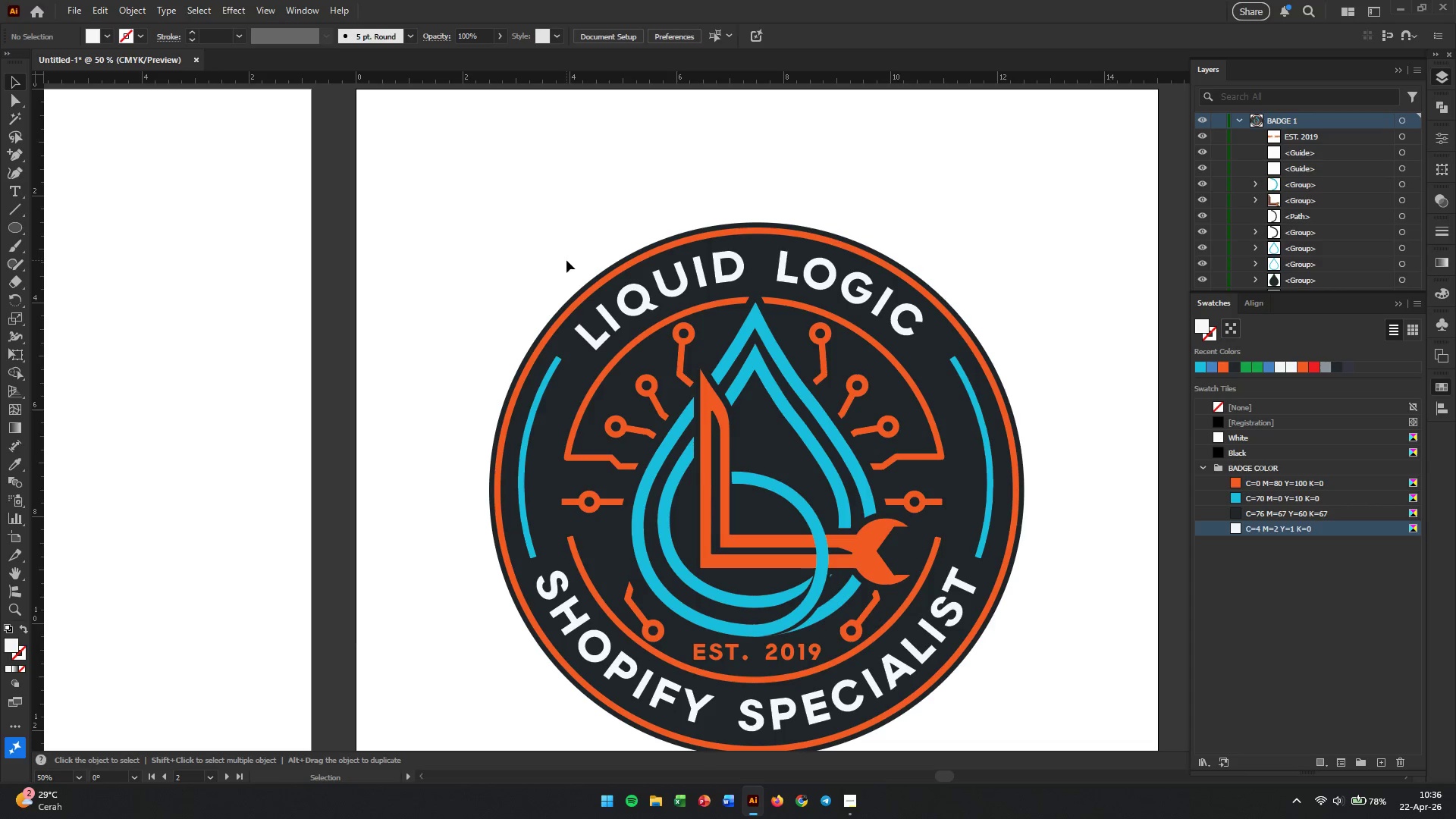 
wait(11.56)
 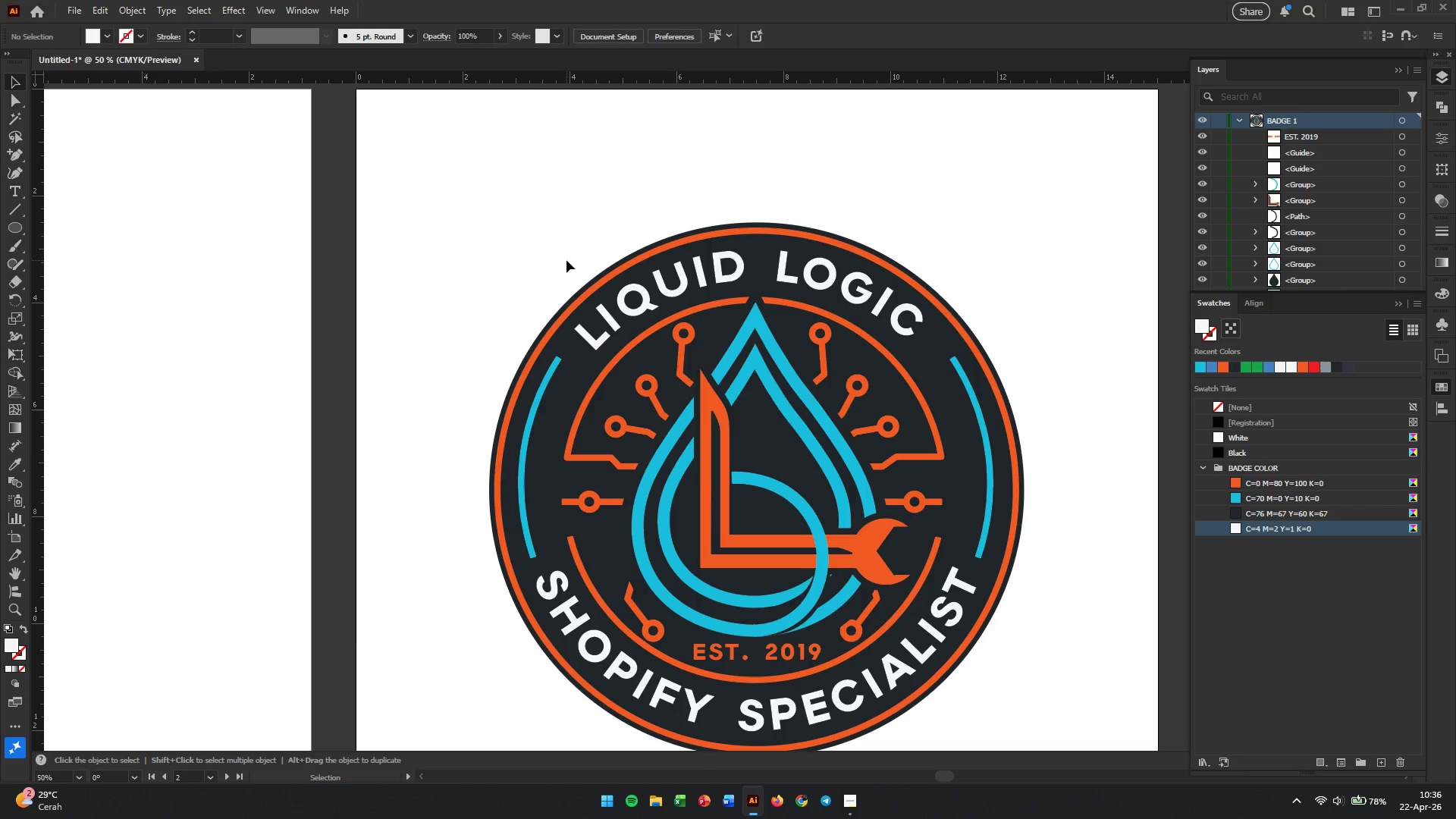 
left_click([994, 220])
 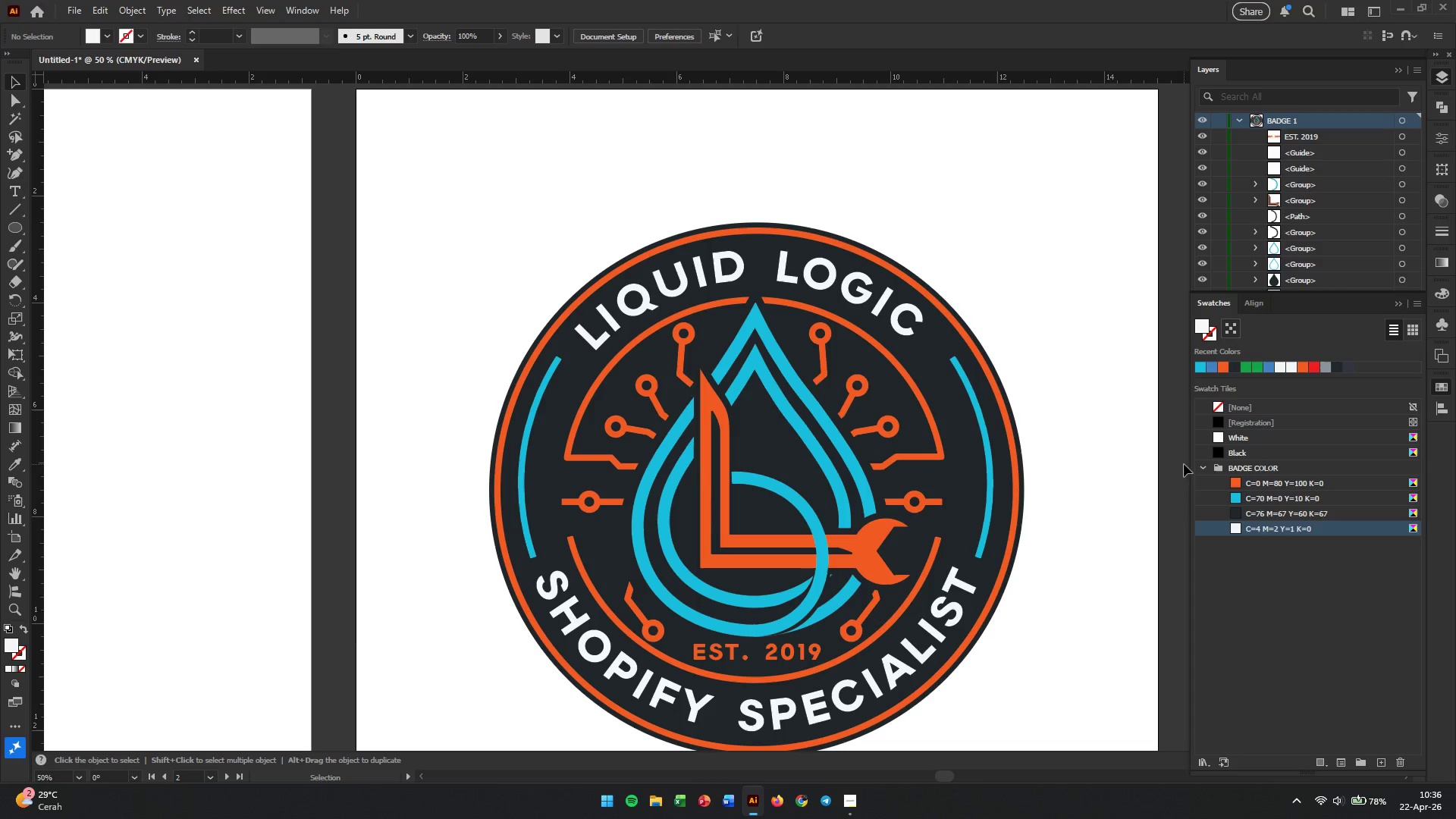 
left_click([1240, 513])
 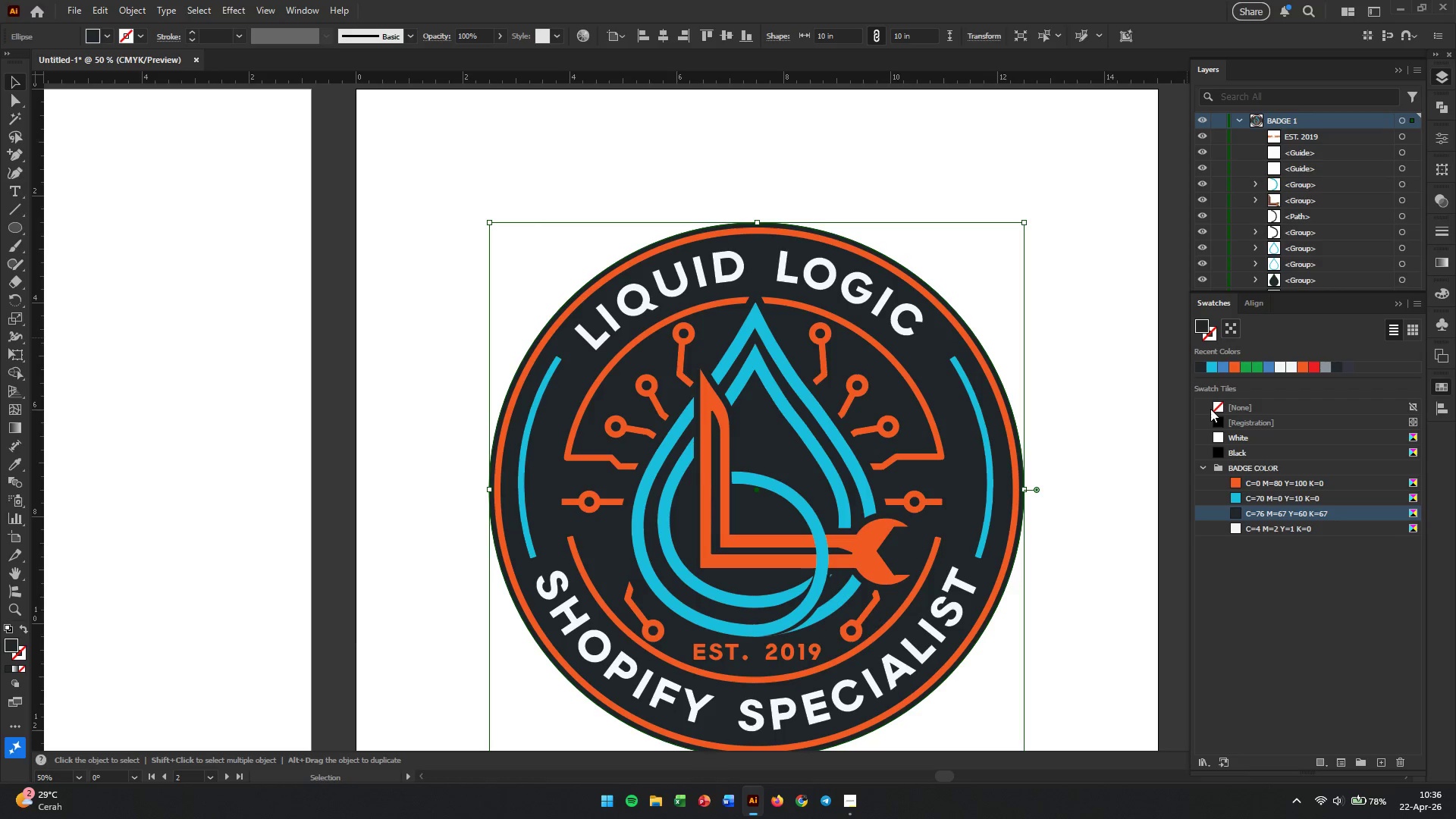 
wait(23.7)
 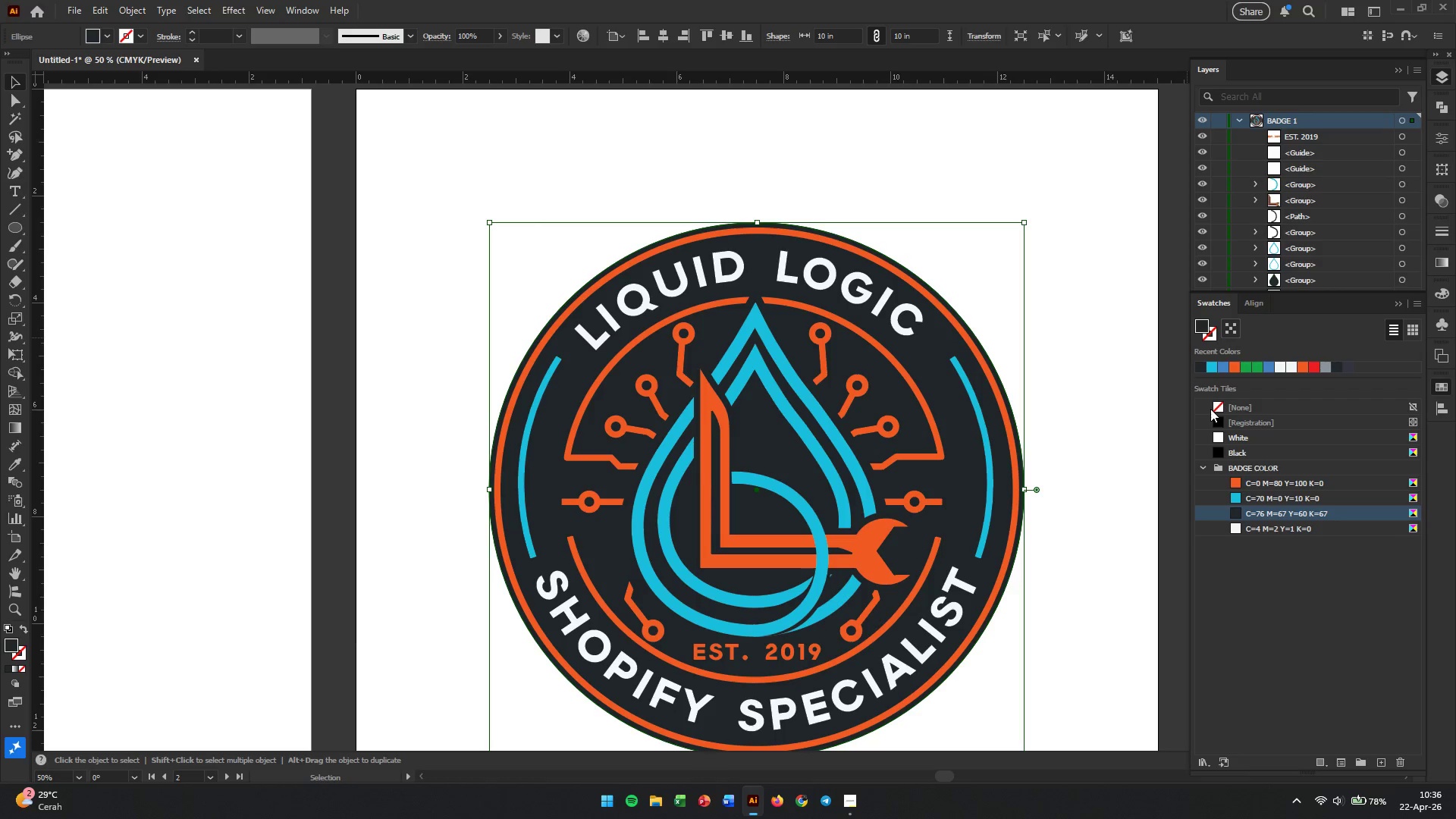 
double_click([15, 641])
 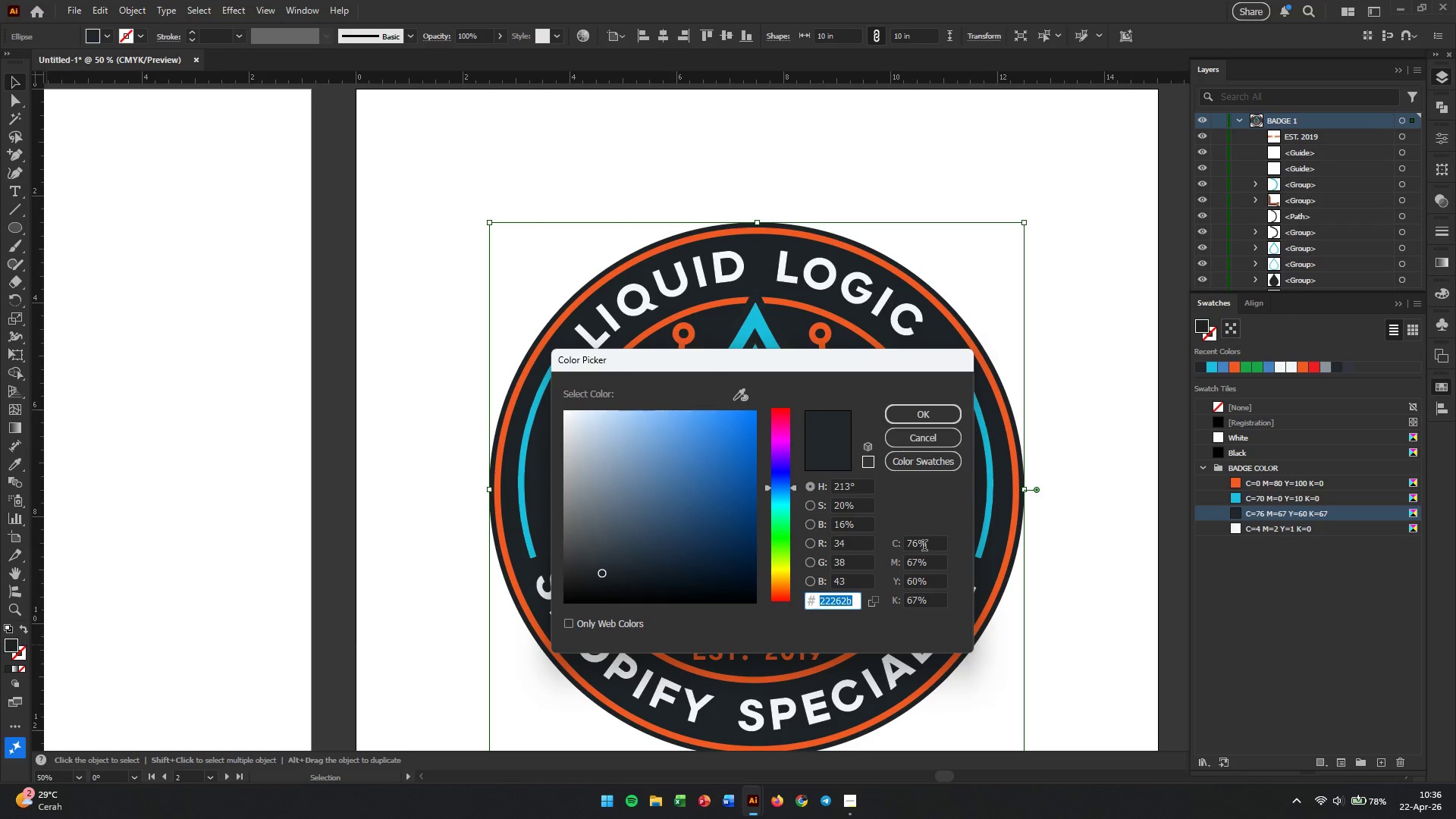 
double_click([924, 547])
 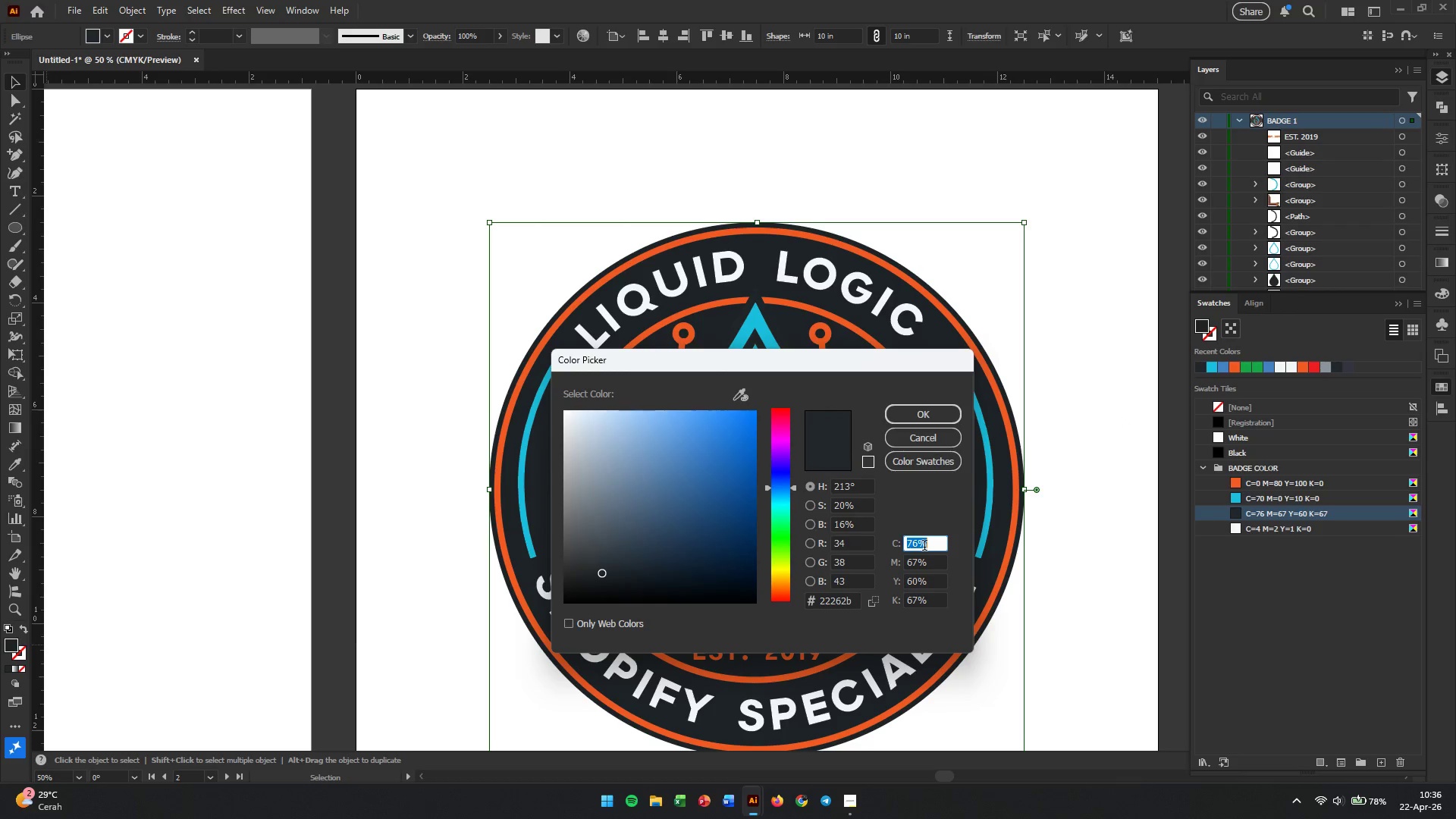 
triple_click([924, 547])
 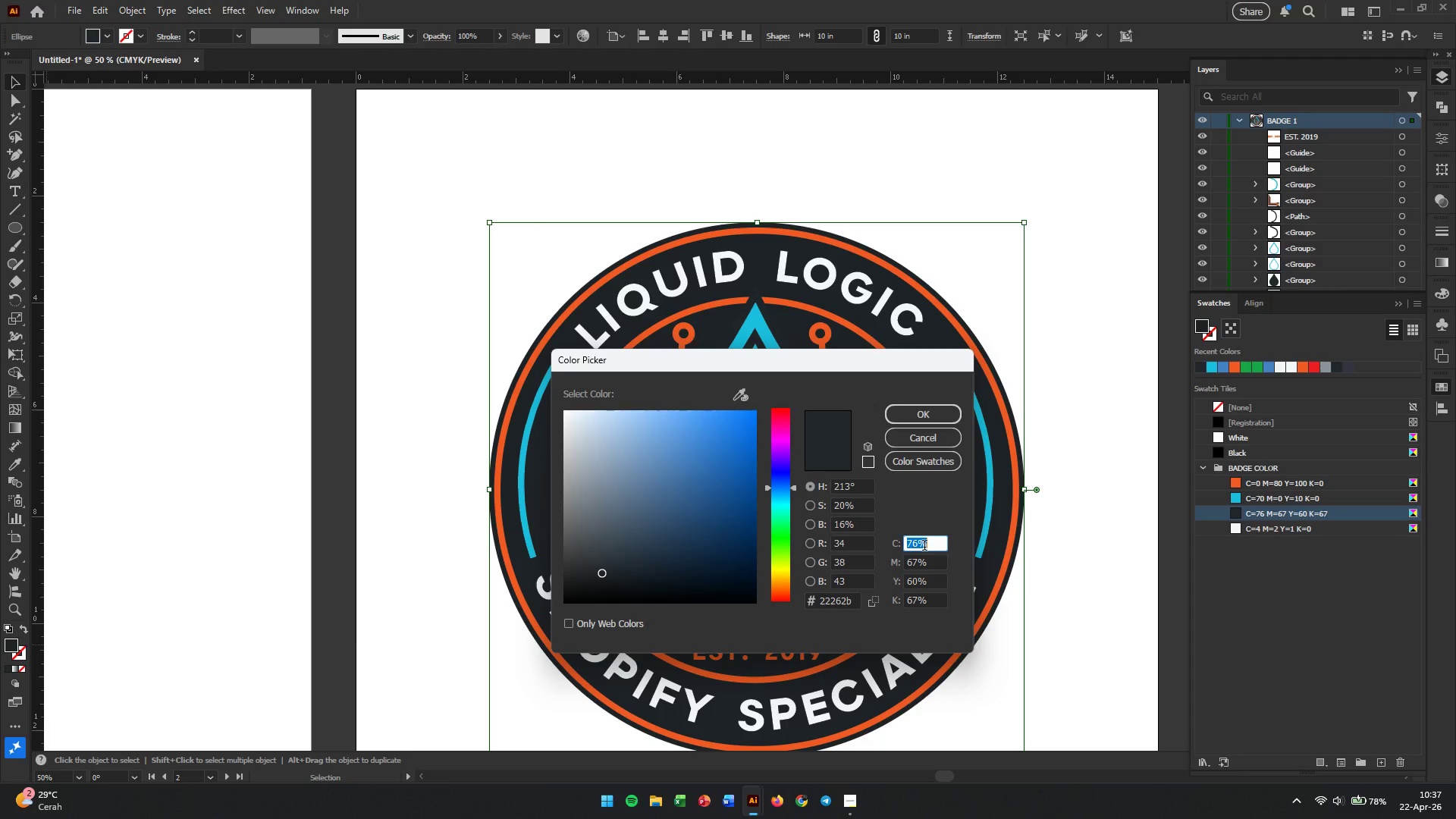 
key(Numpad7)
 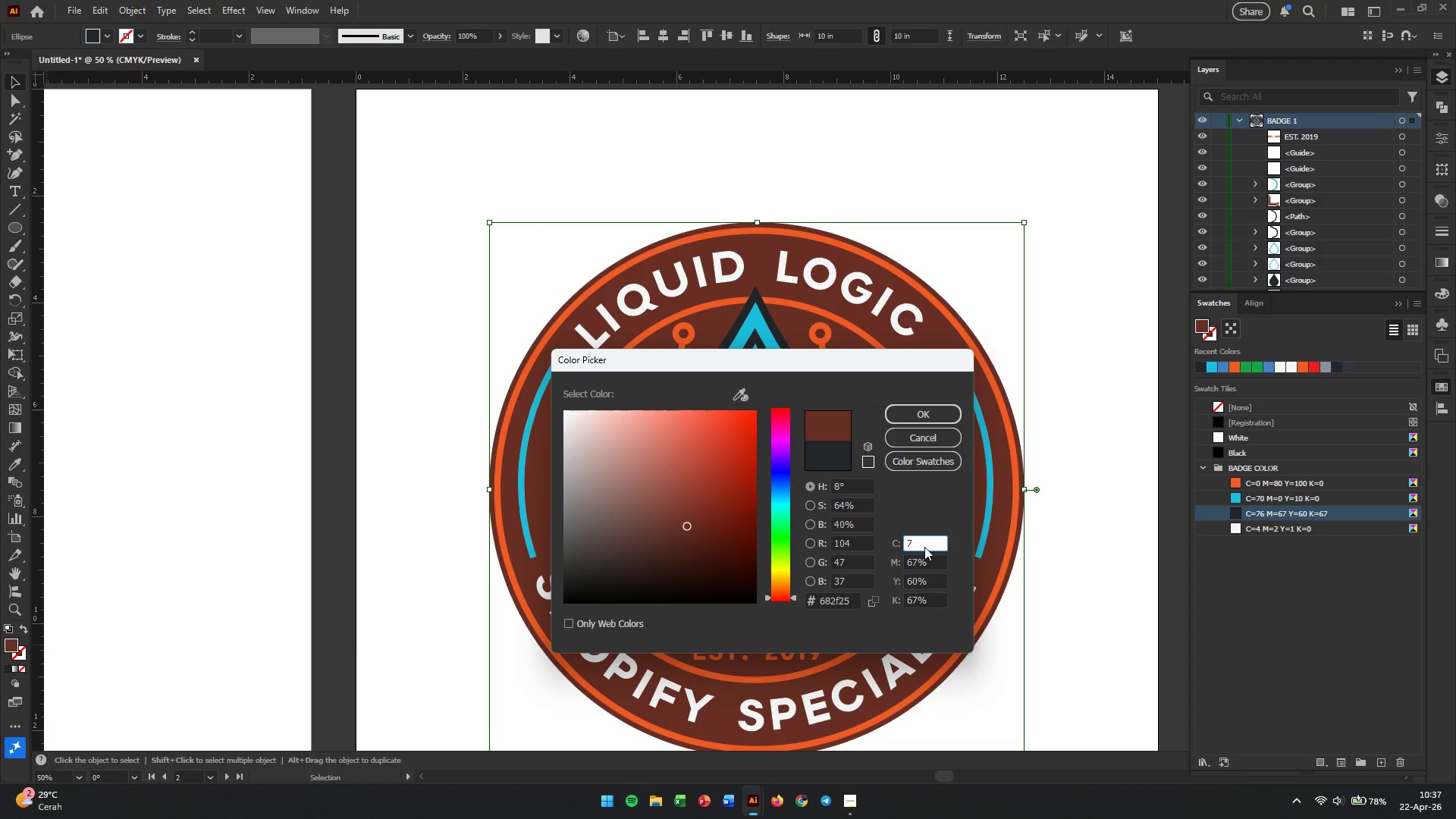 
key(Numpad0)
 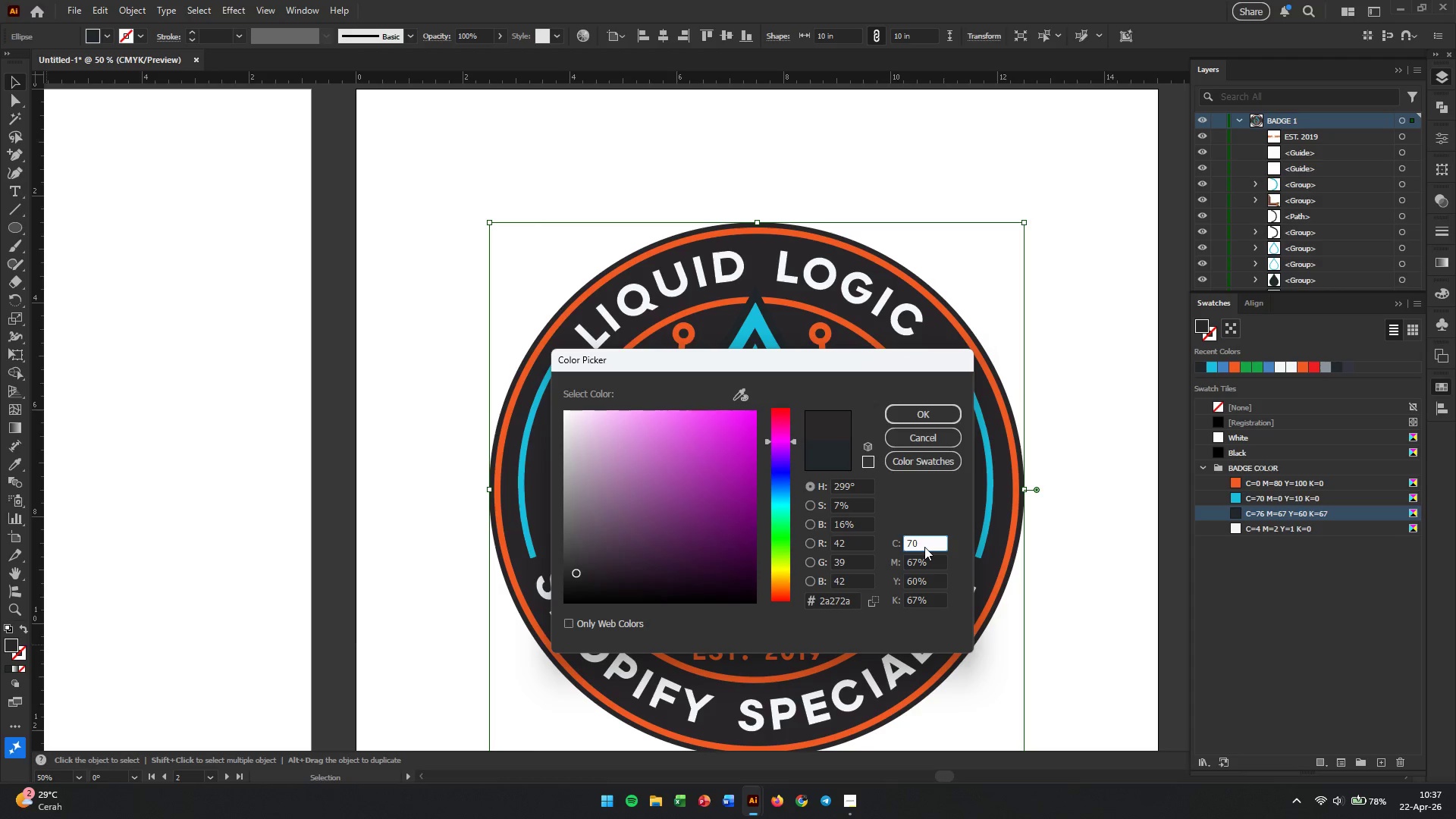 
key(Tab)
 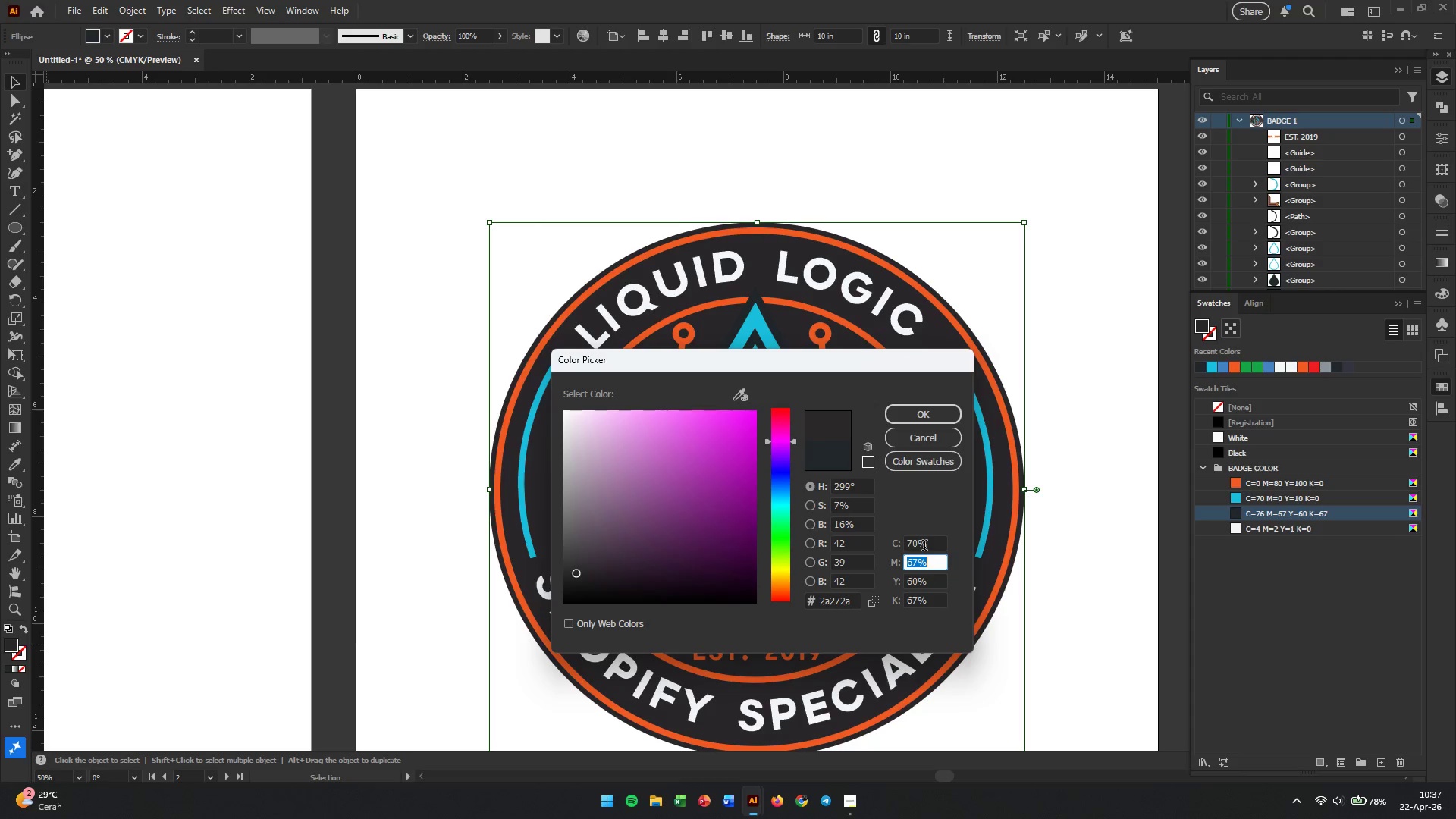 
key(Numpad6)
 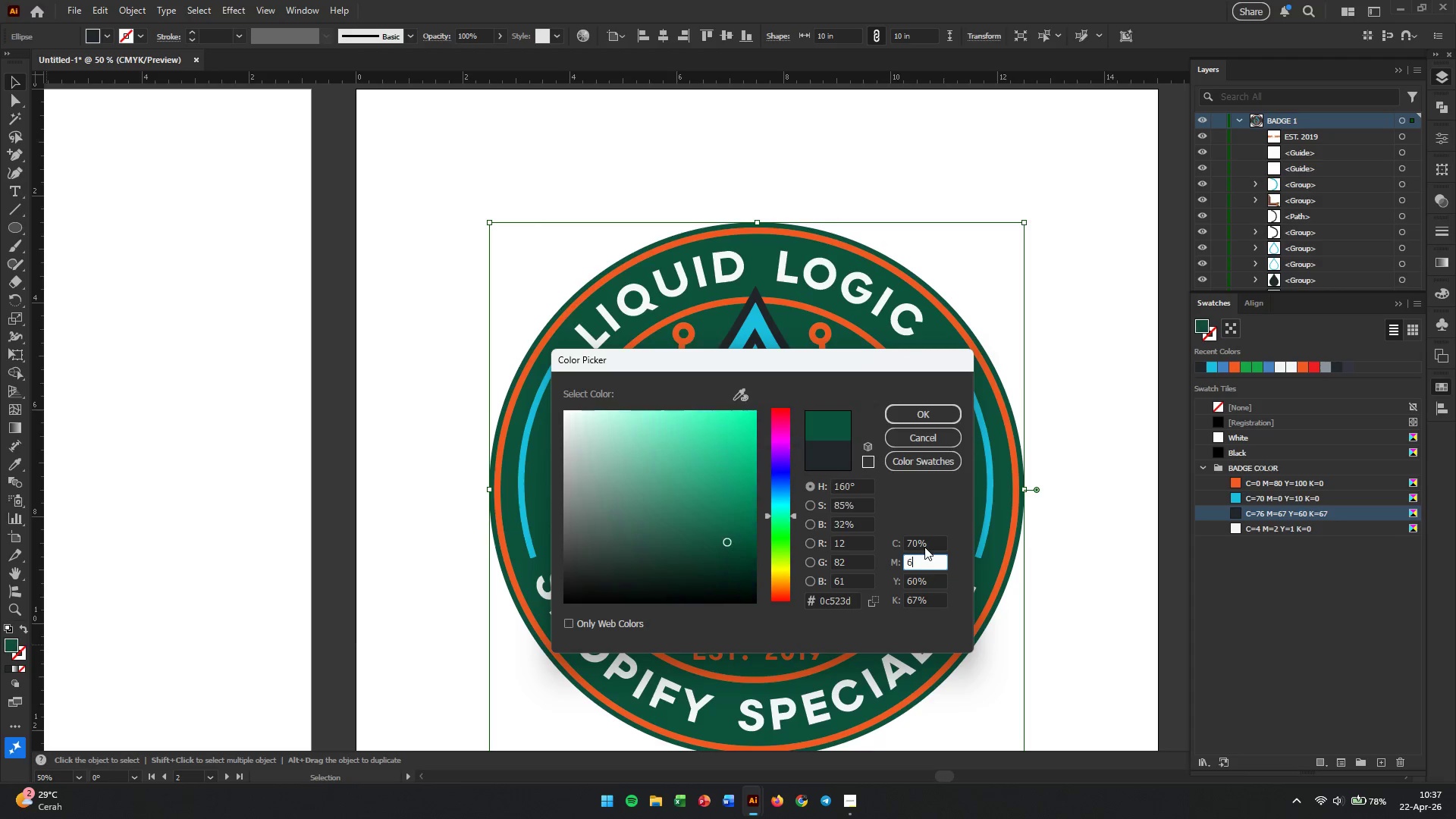 
key(Numpad0)
 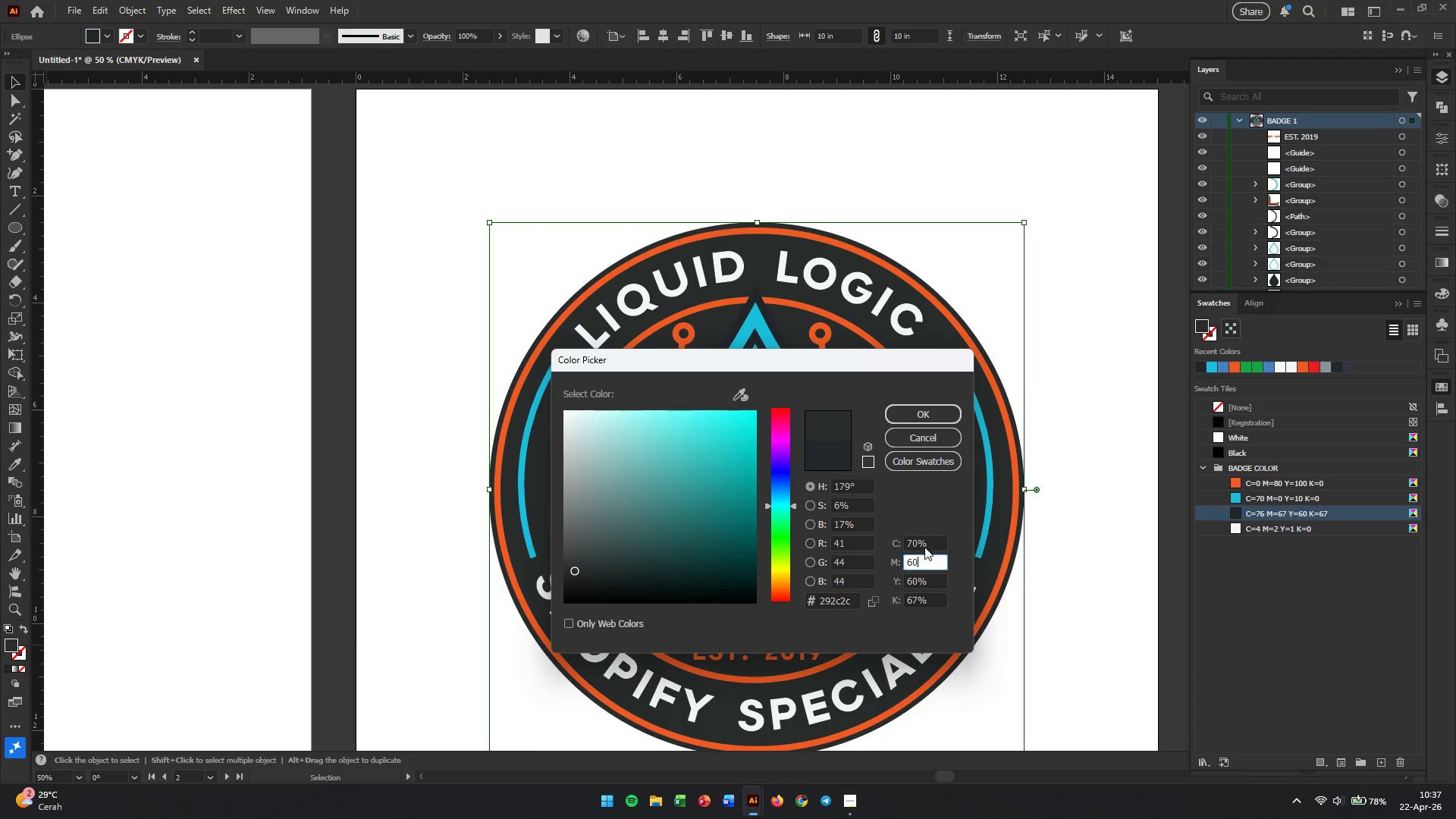 
key(Tab)
 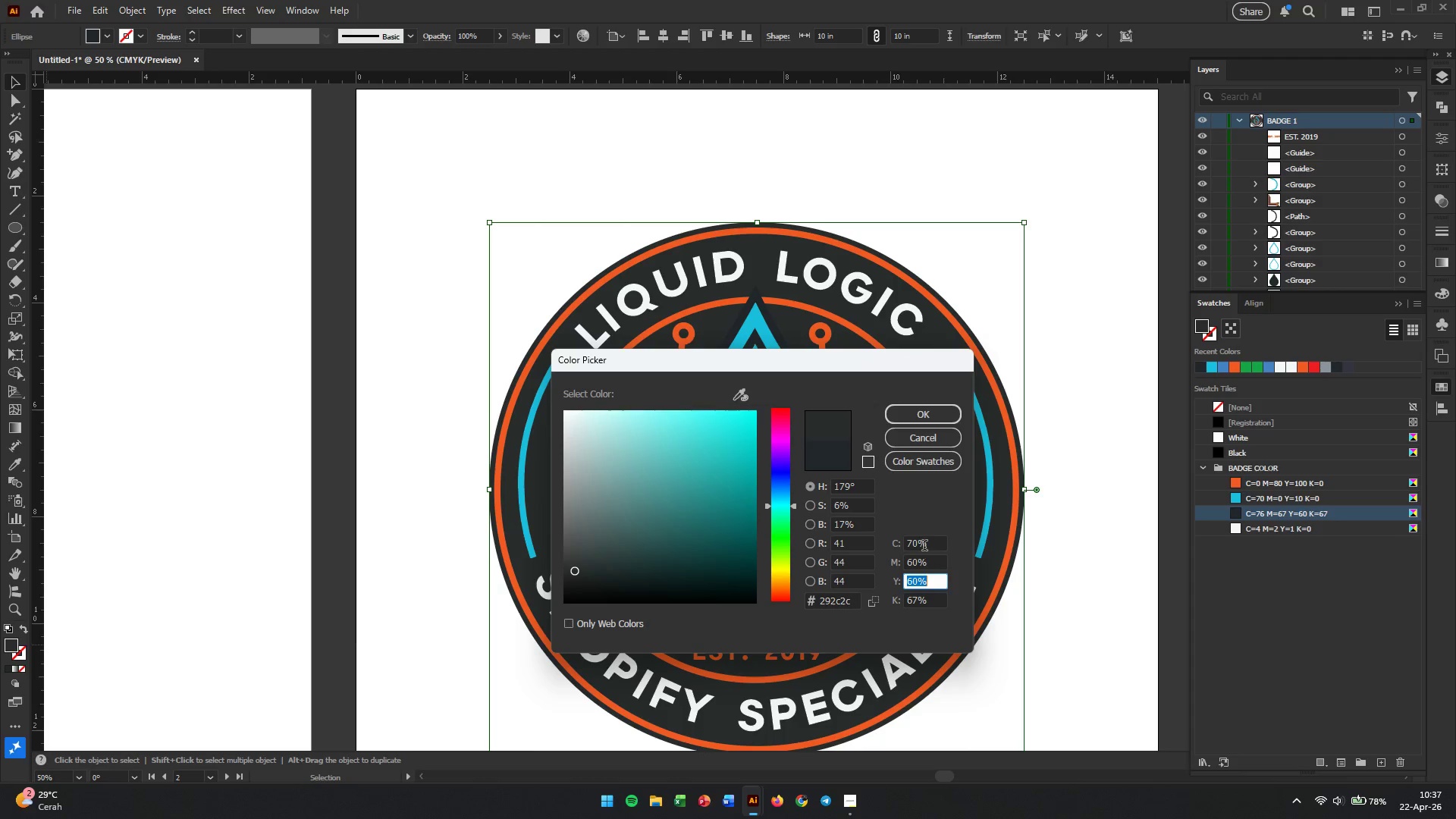 
key(Numpad6)
 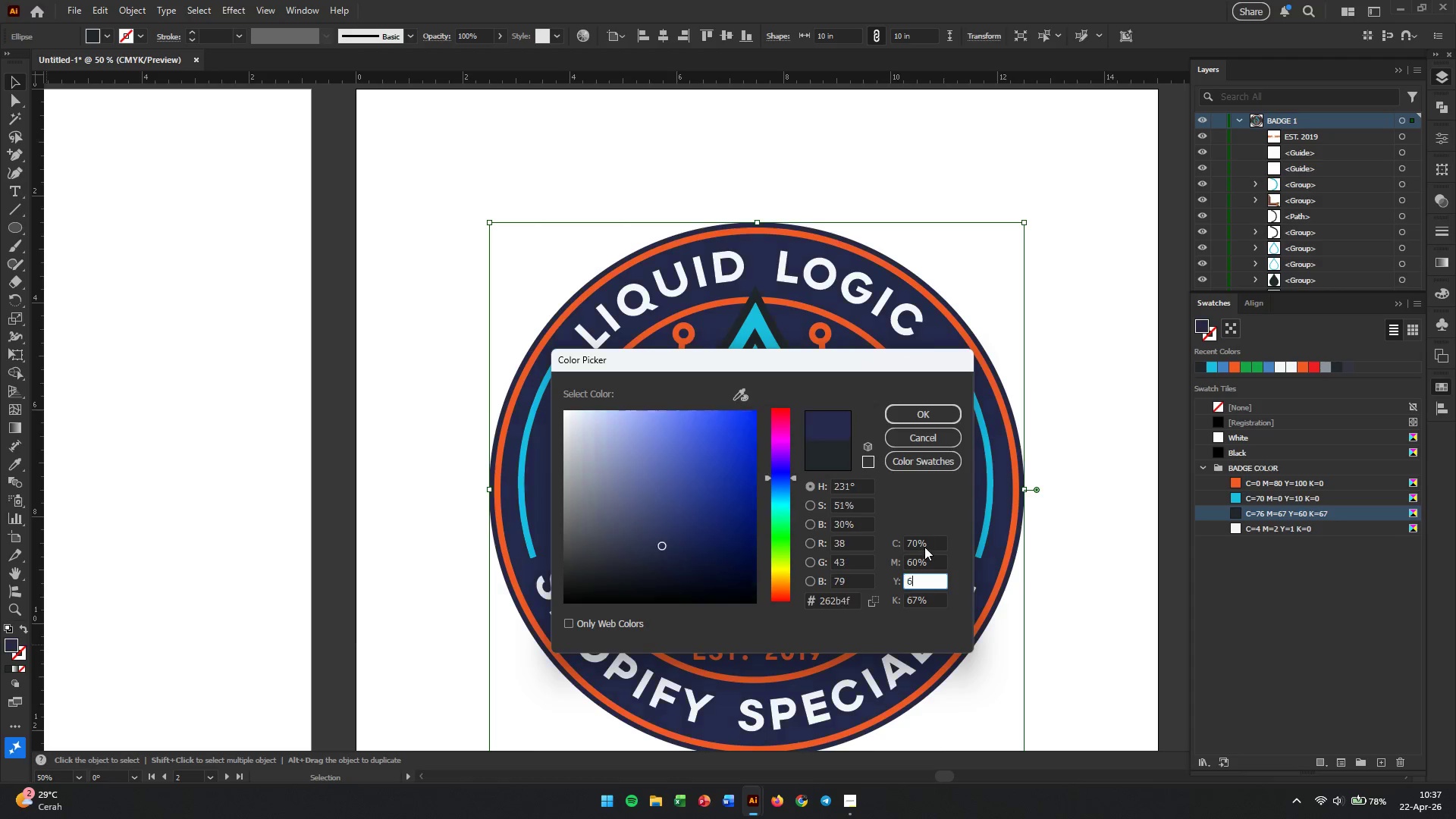 
key(Numpad0)
 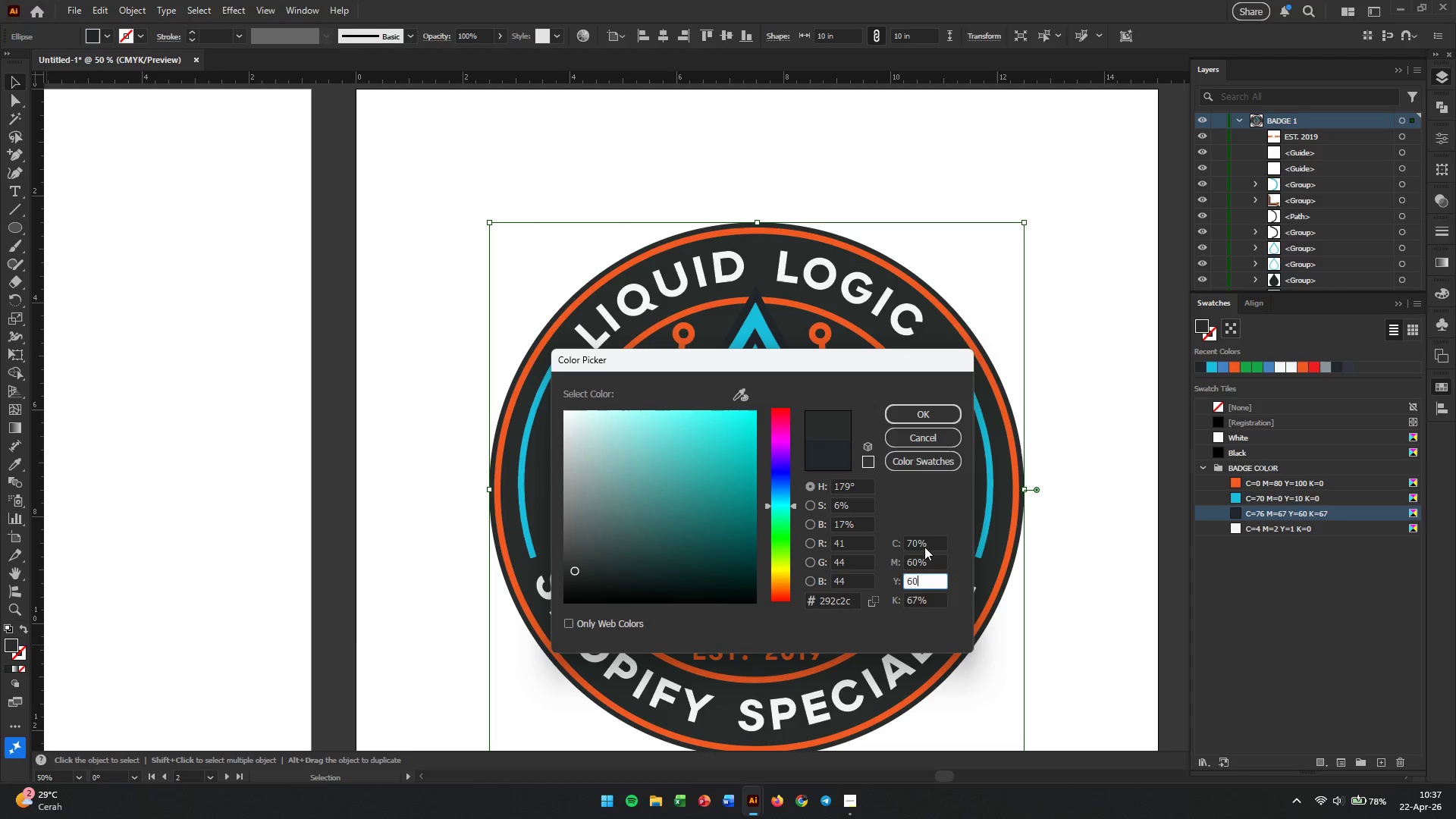 
key(Tab)
 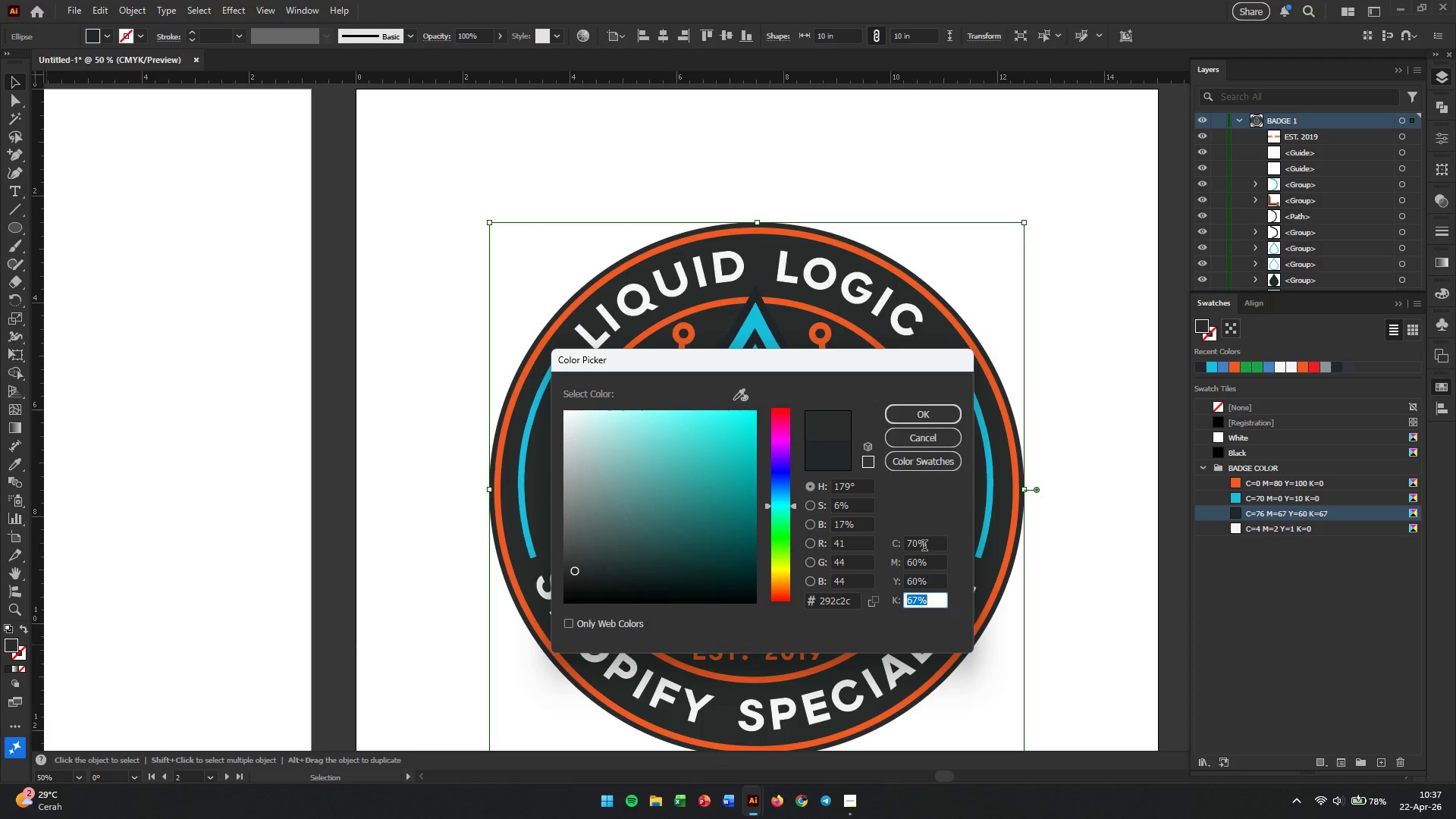 
key(Numpad7)
 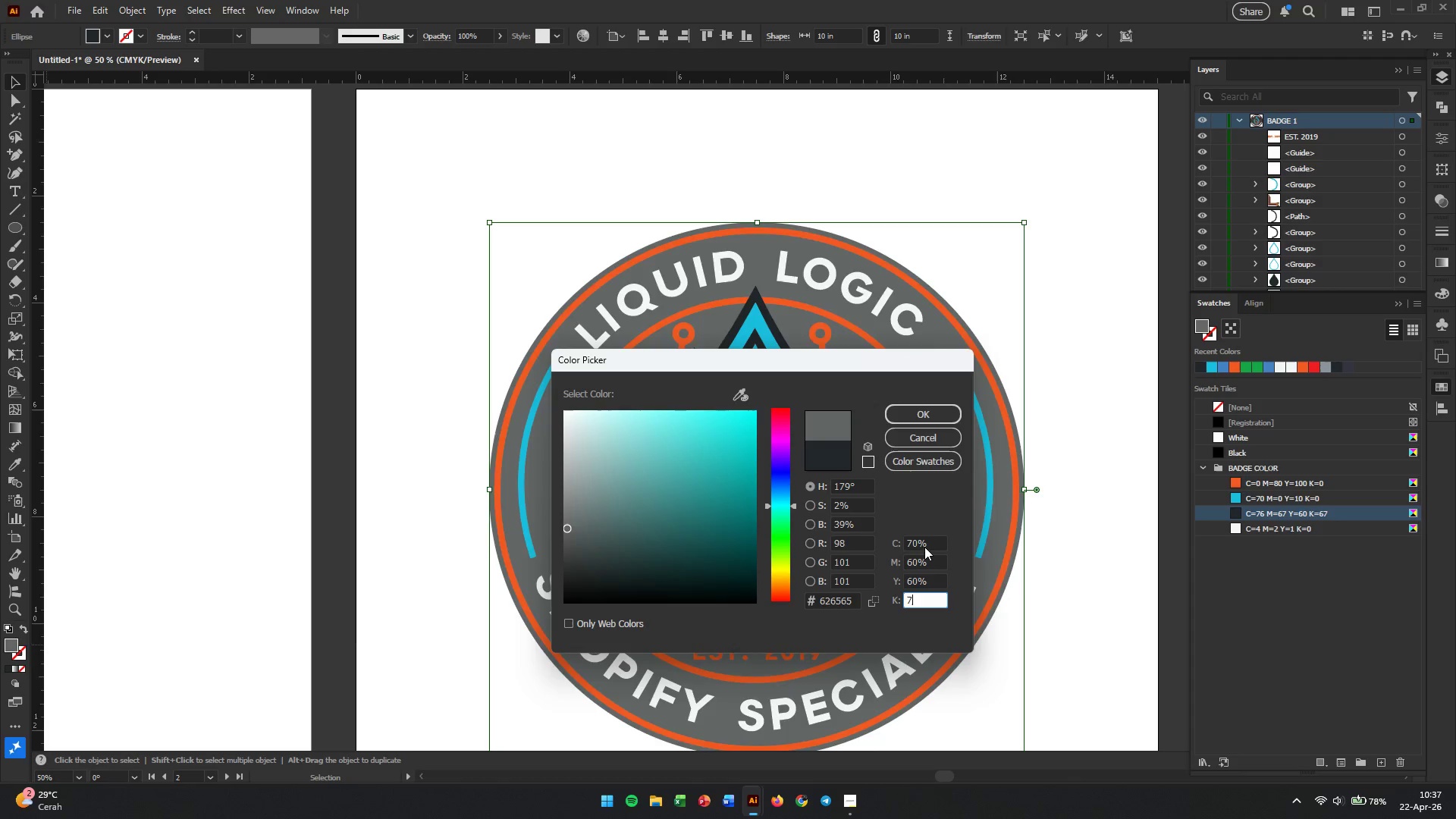 
key(Numpad0)
 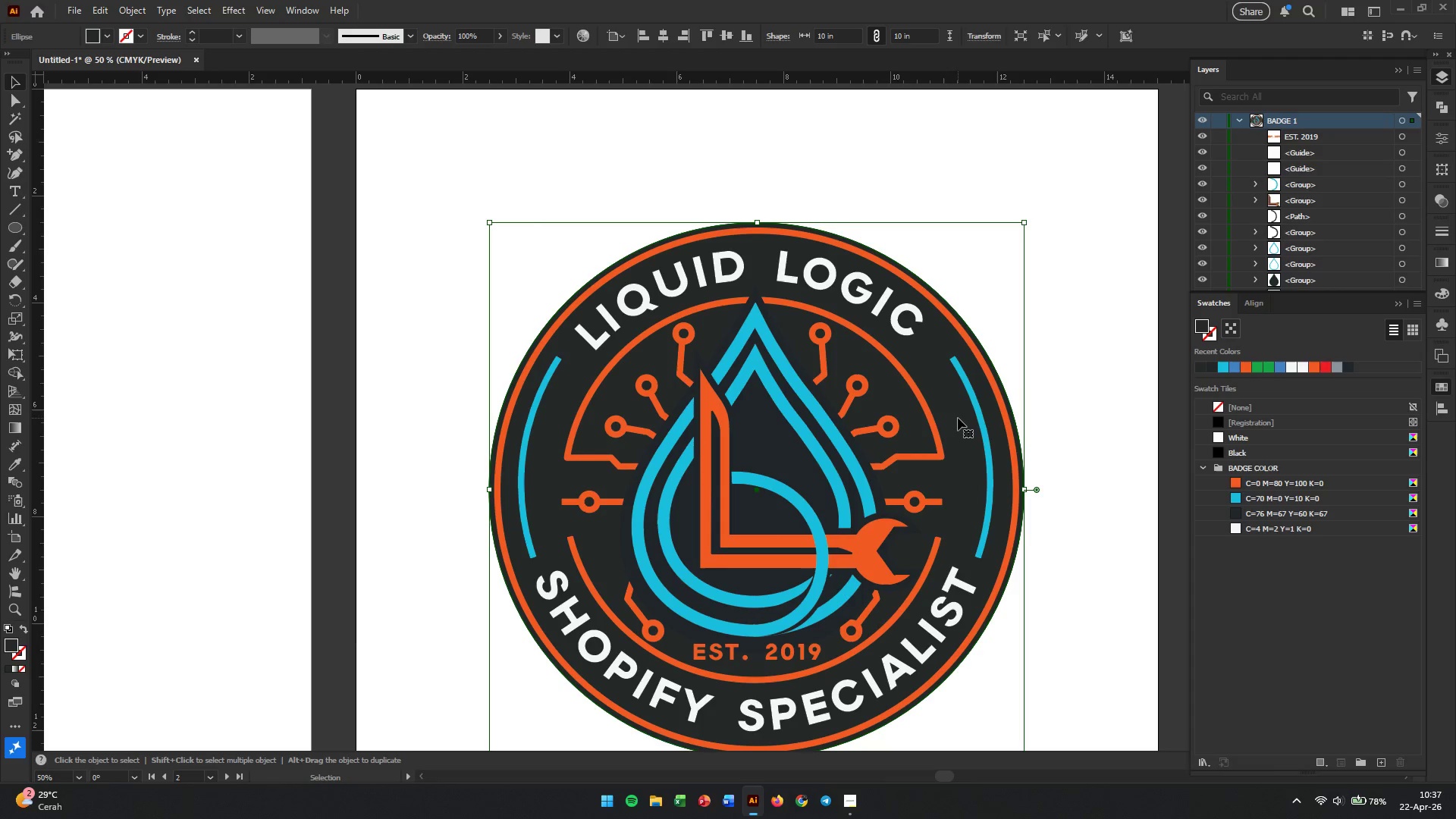 
left_click([1079, 358])
 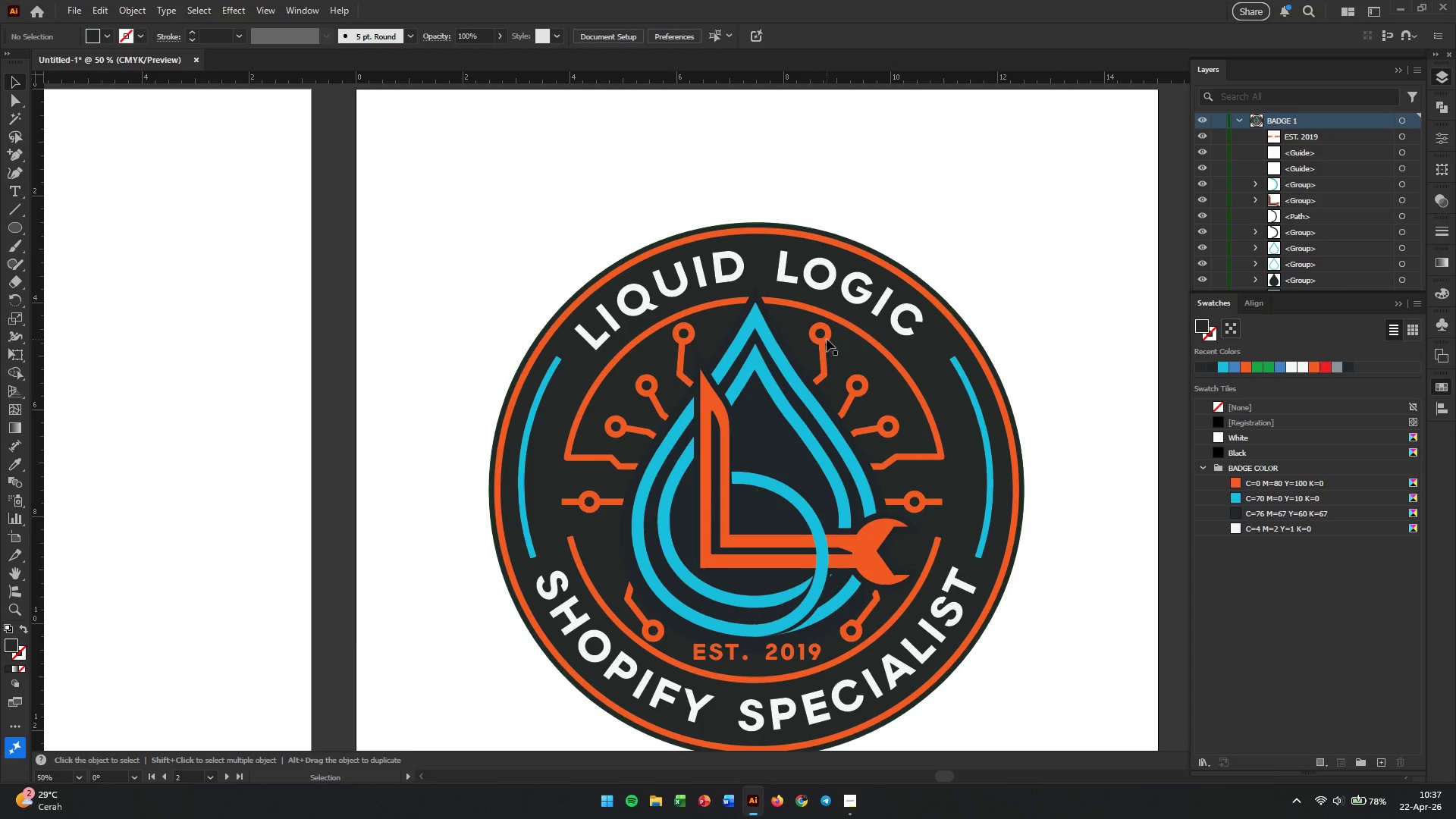 
left_click([1075, 271])
 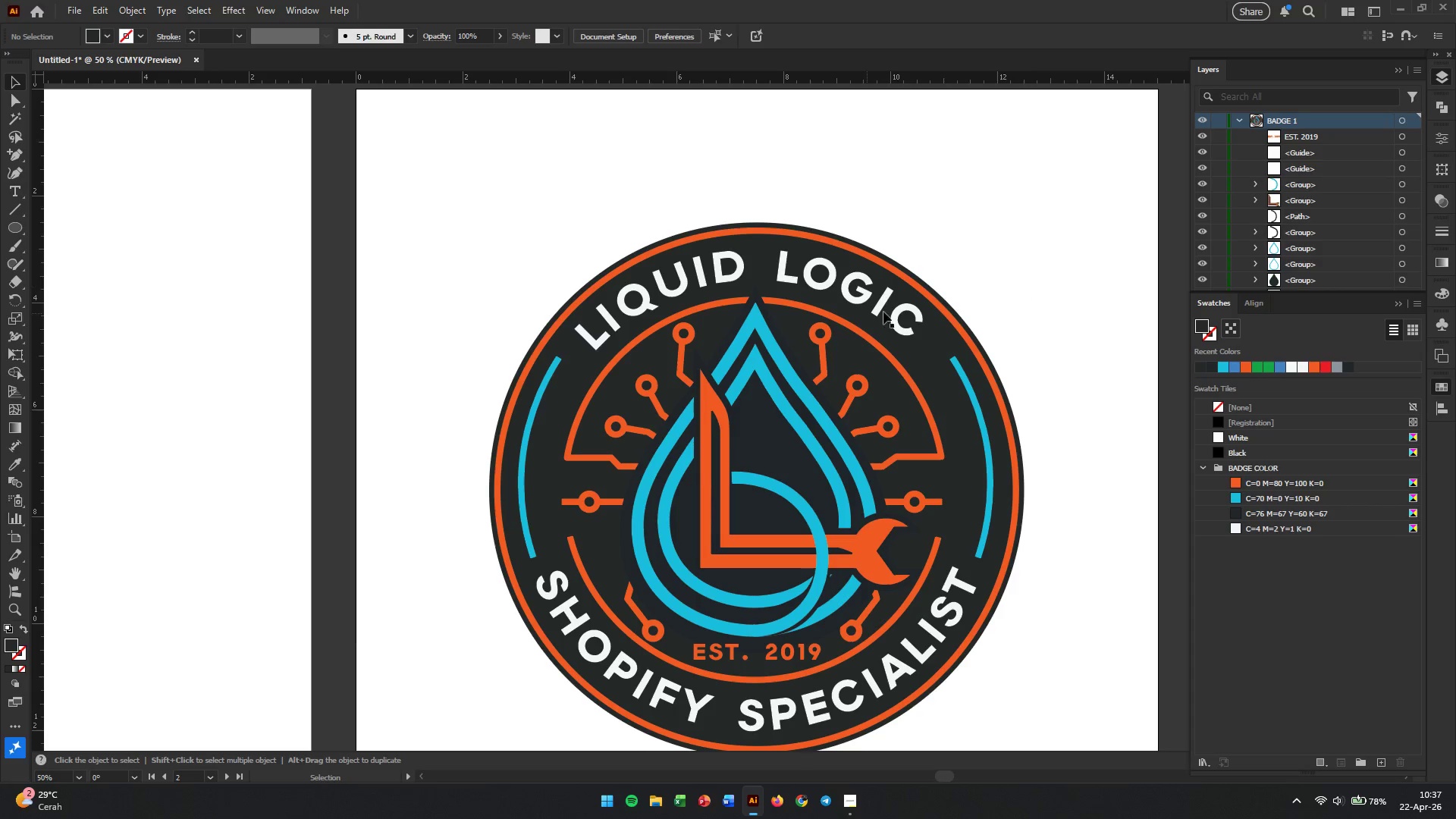 
wait(5.77)
 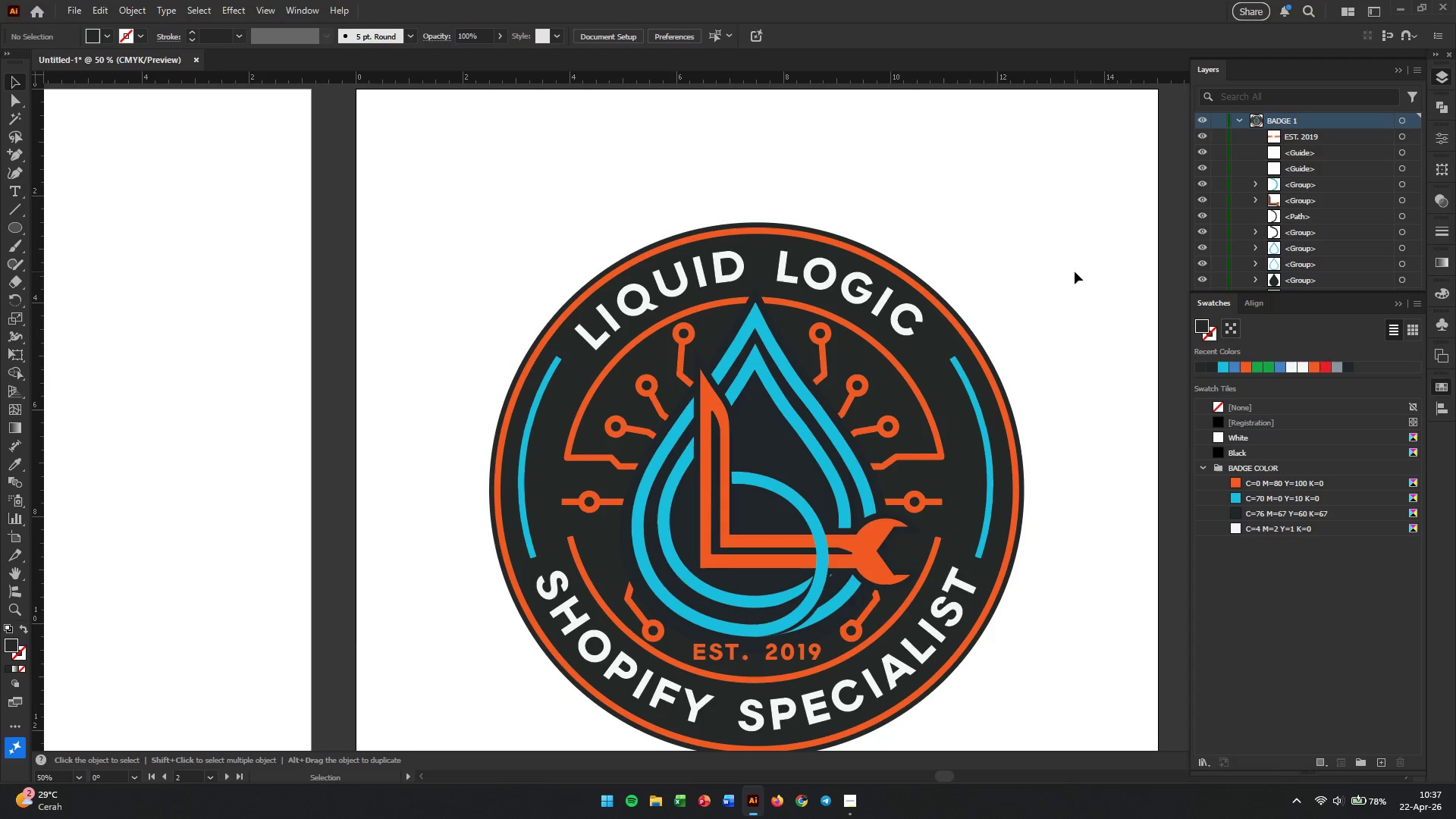 
left_click([792, 351])
 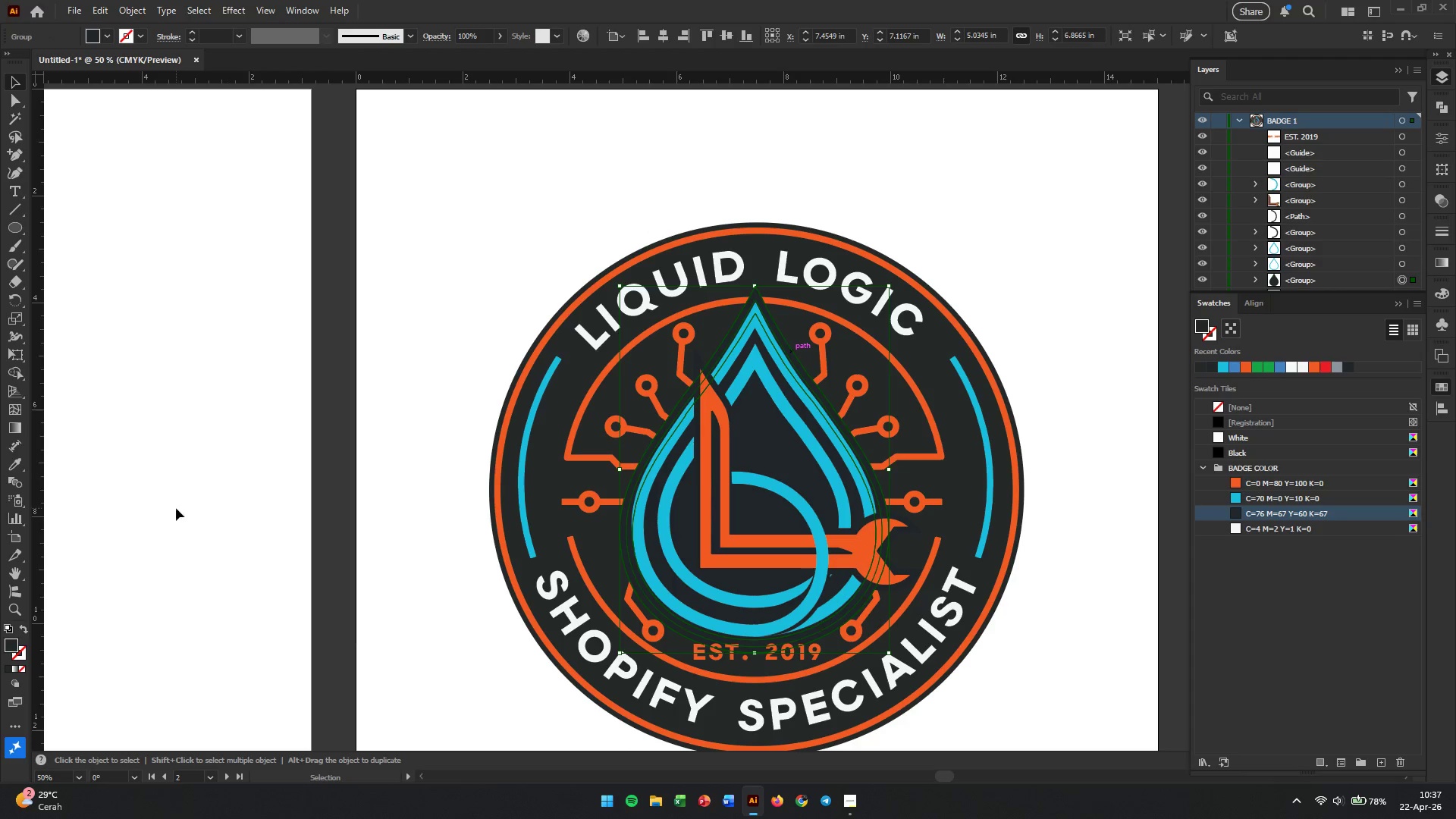 
double_click([6, 647])
 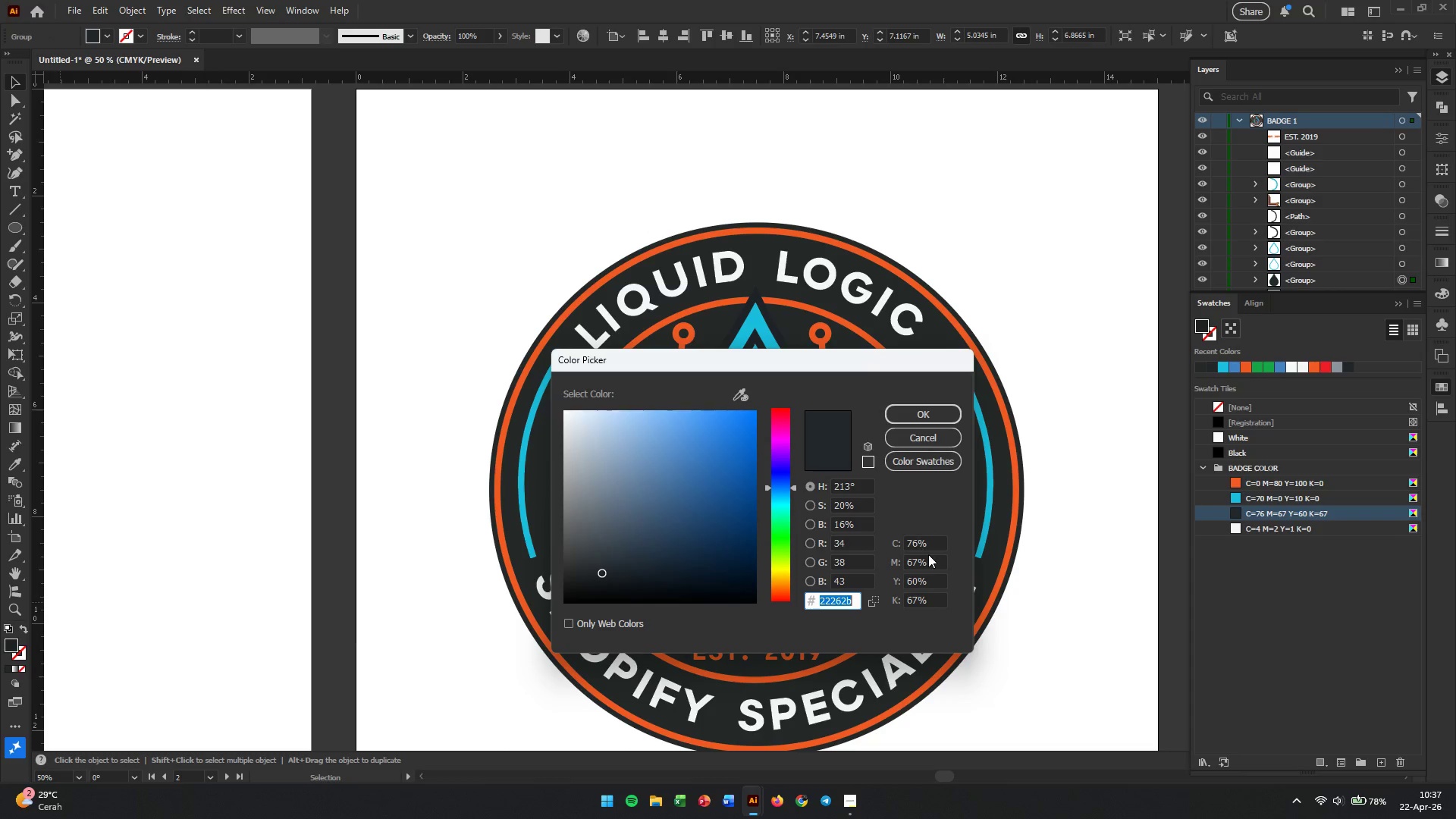 
double_click([922, 546])
 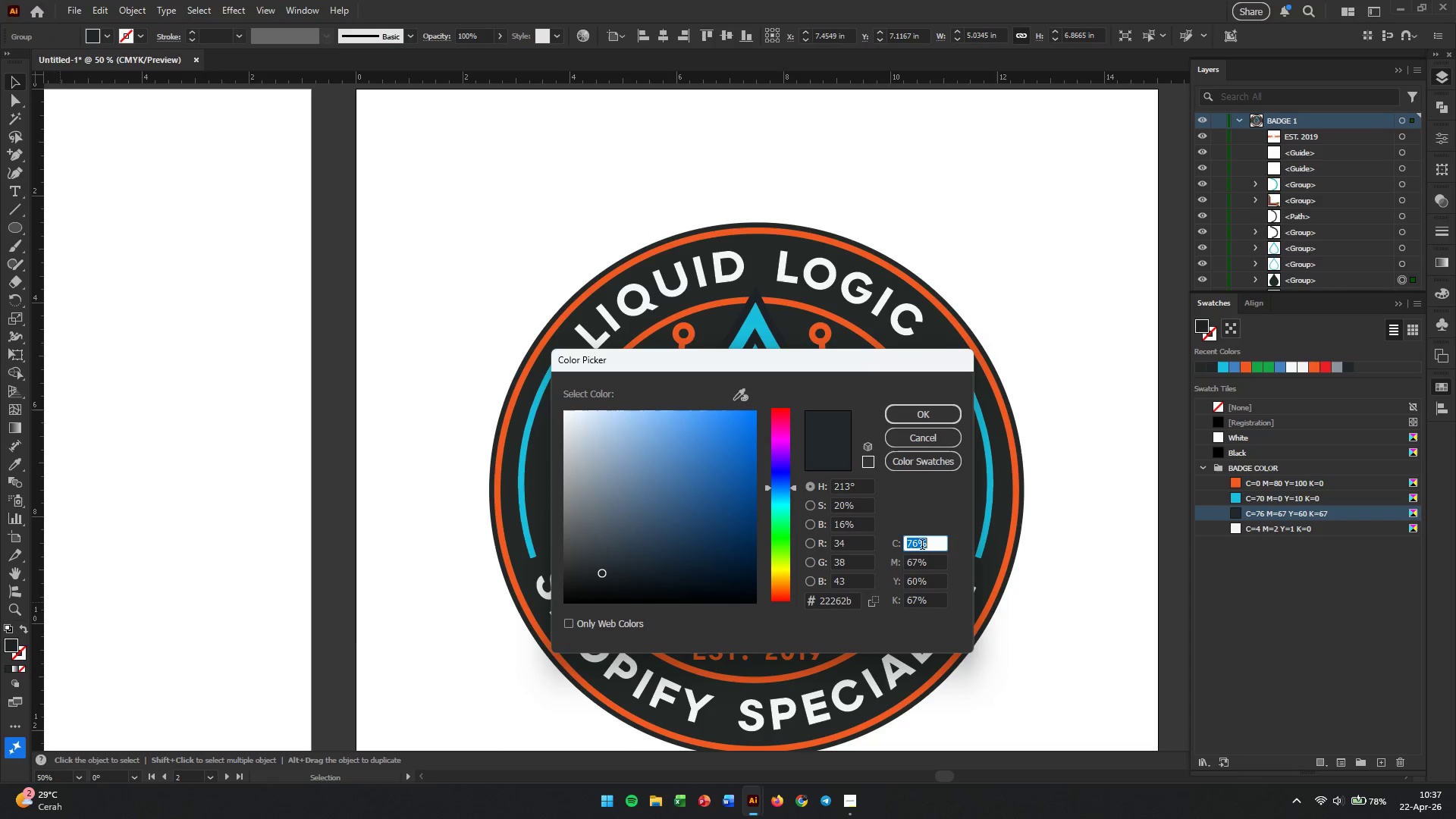 
triple_click([922, 546])
 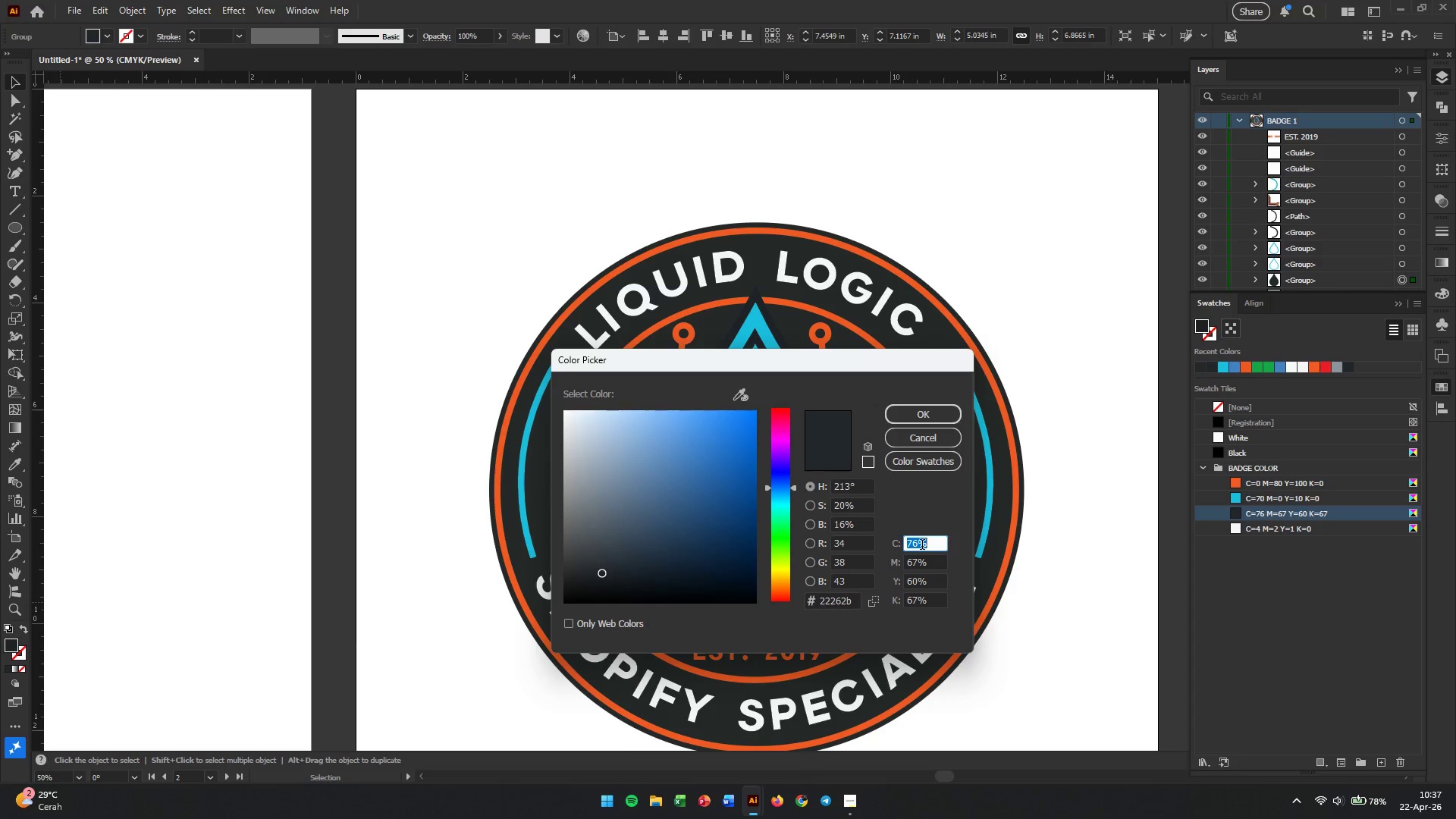 
key(Numpad7)
 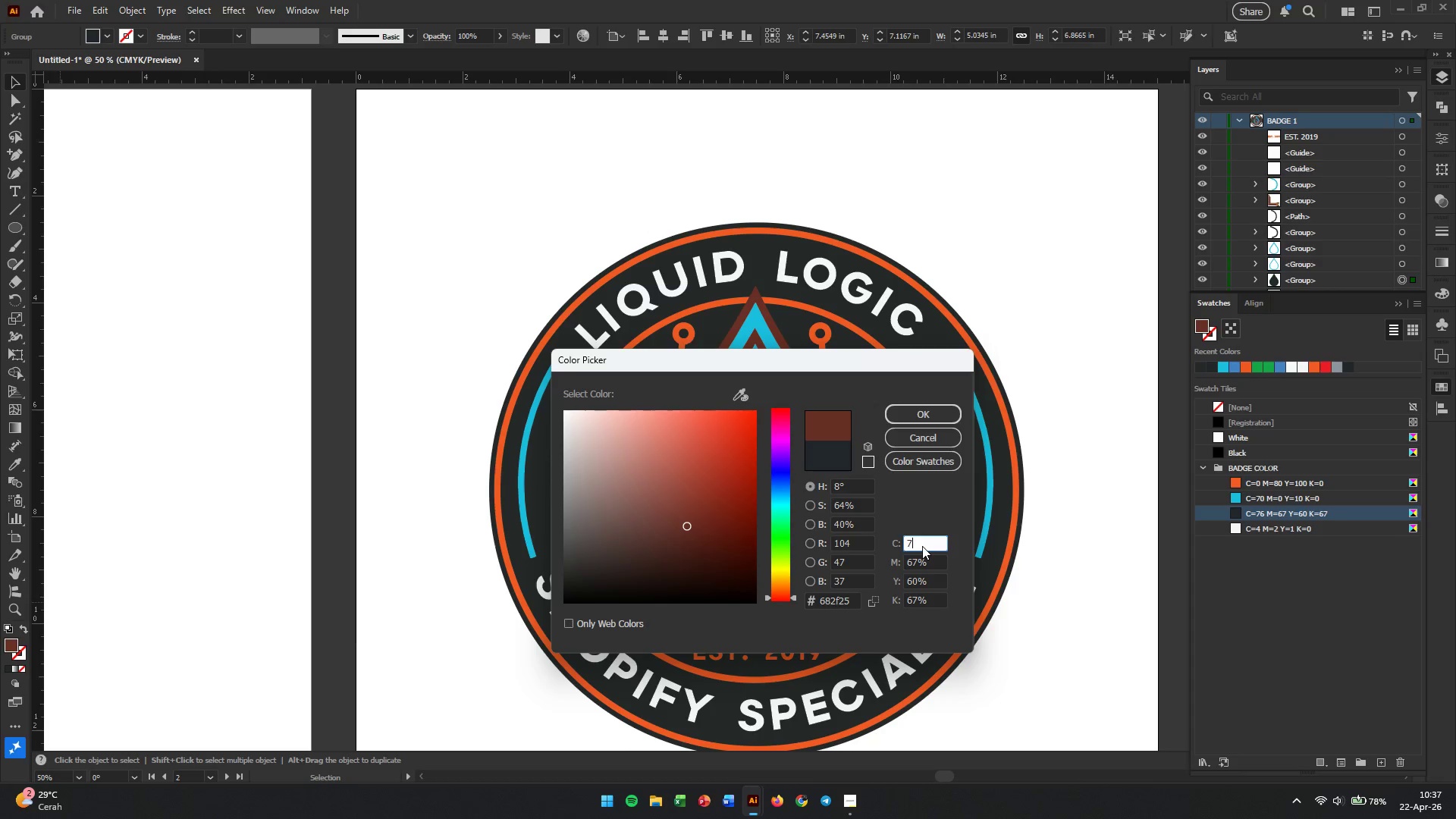 
key(Numpad0)
 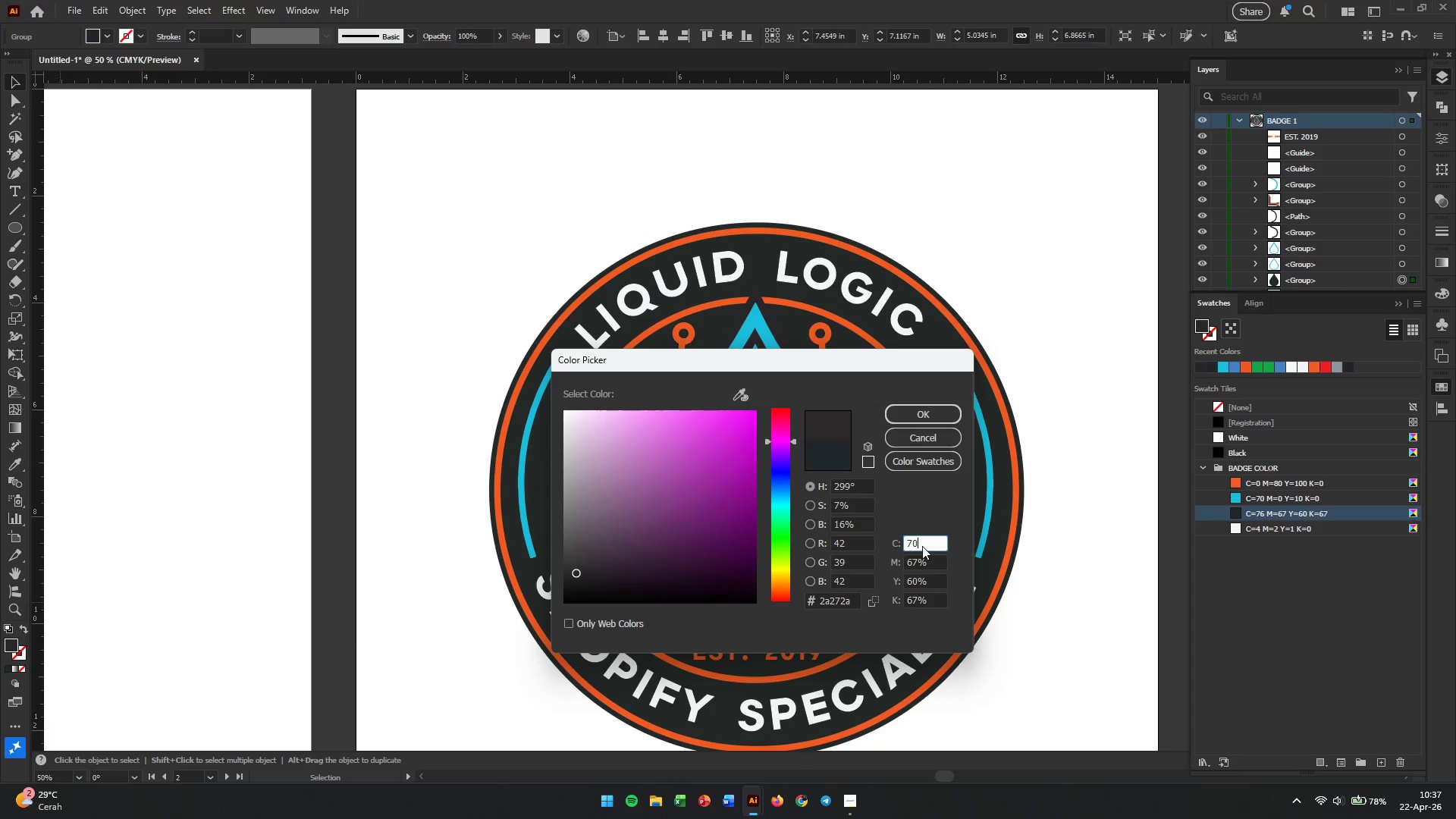 
key(Tab)
 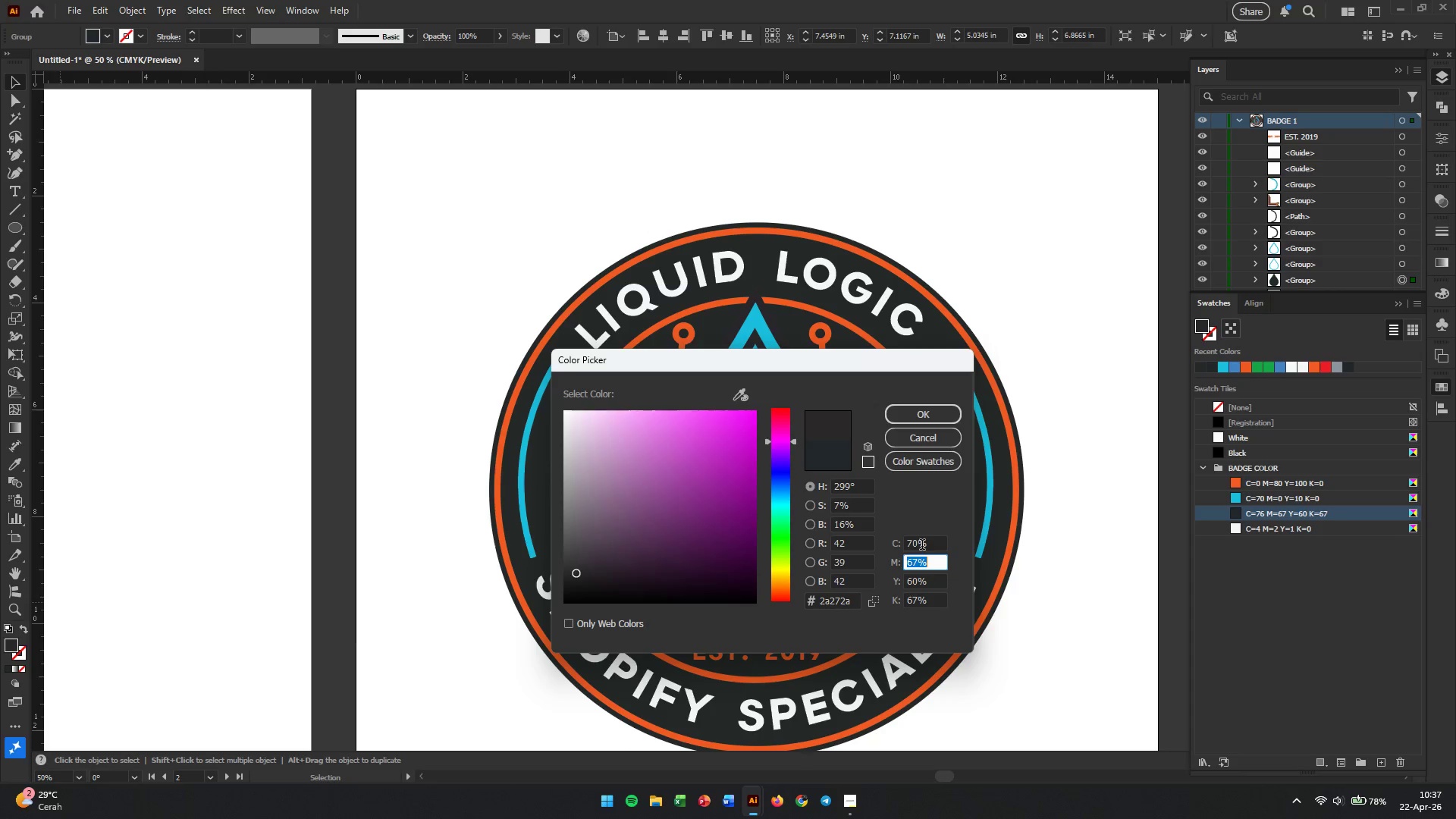 
key(Numpad6)
 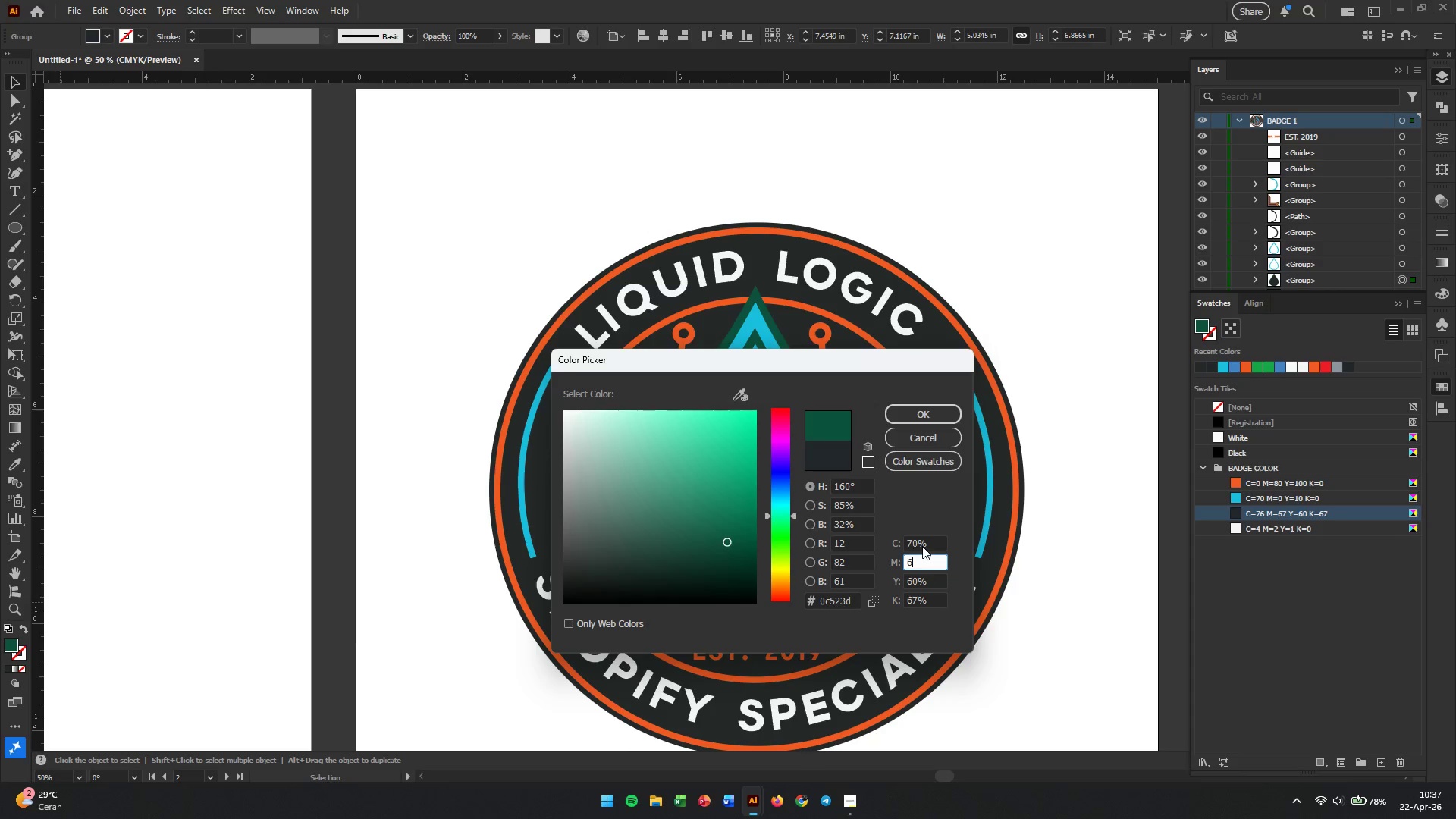 
key(Numpad0)
 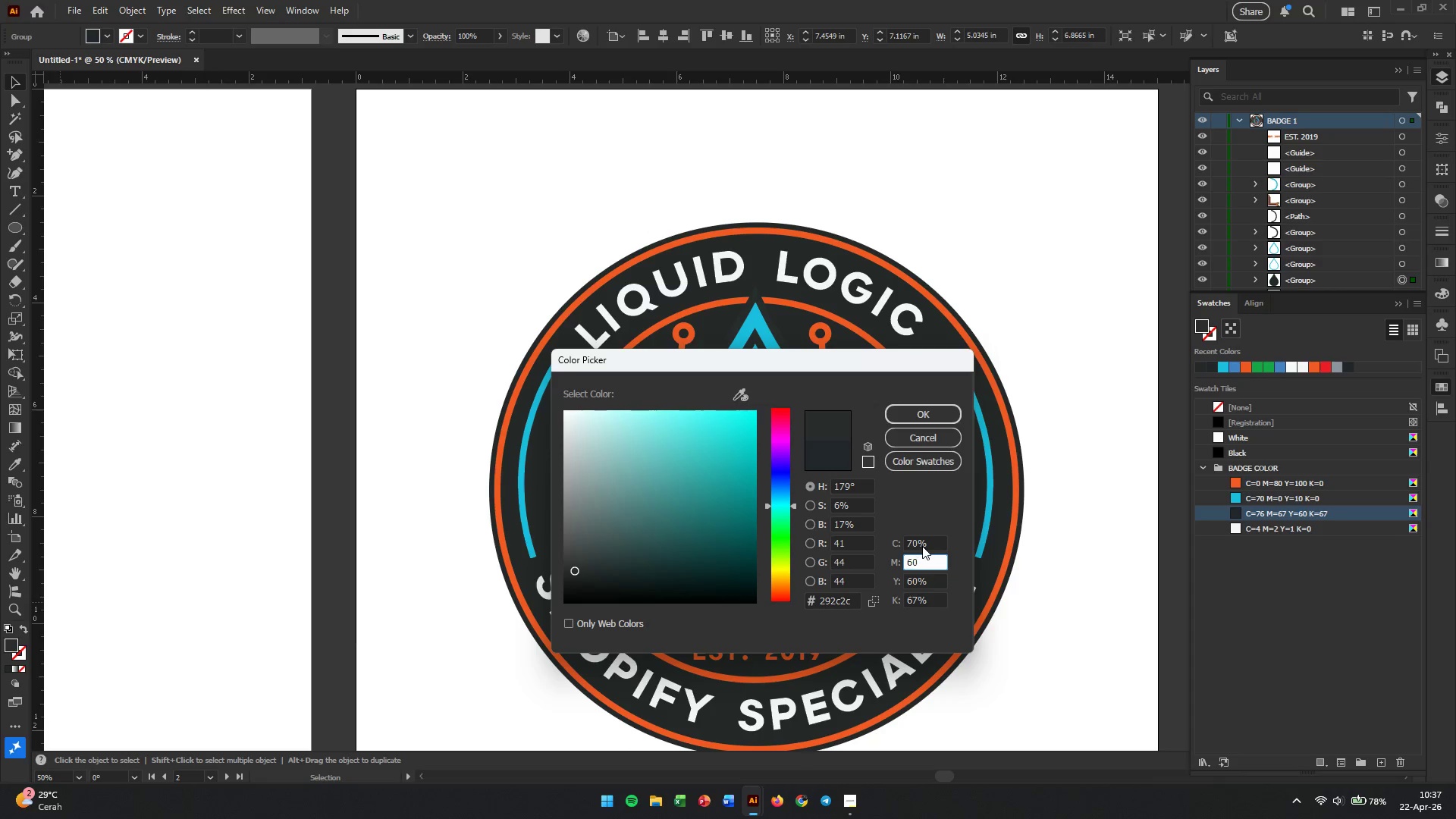 
key(Tab)
 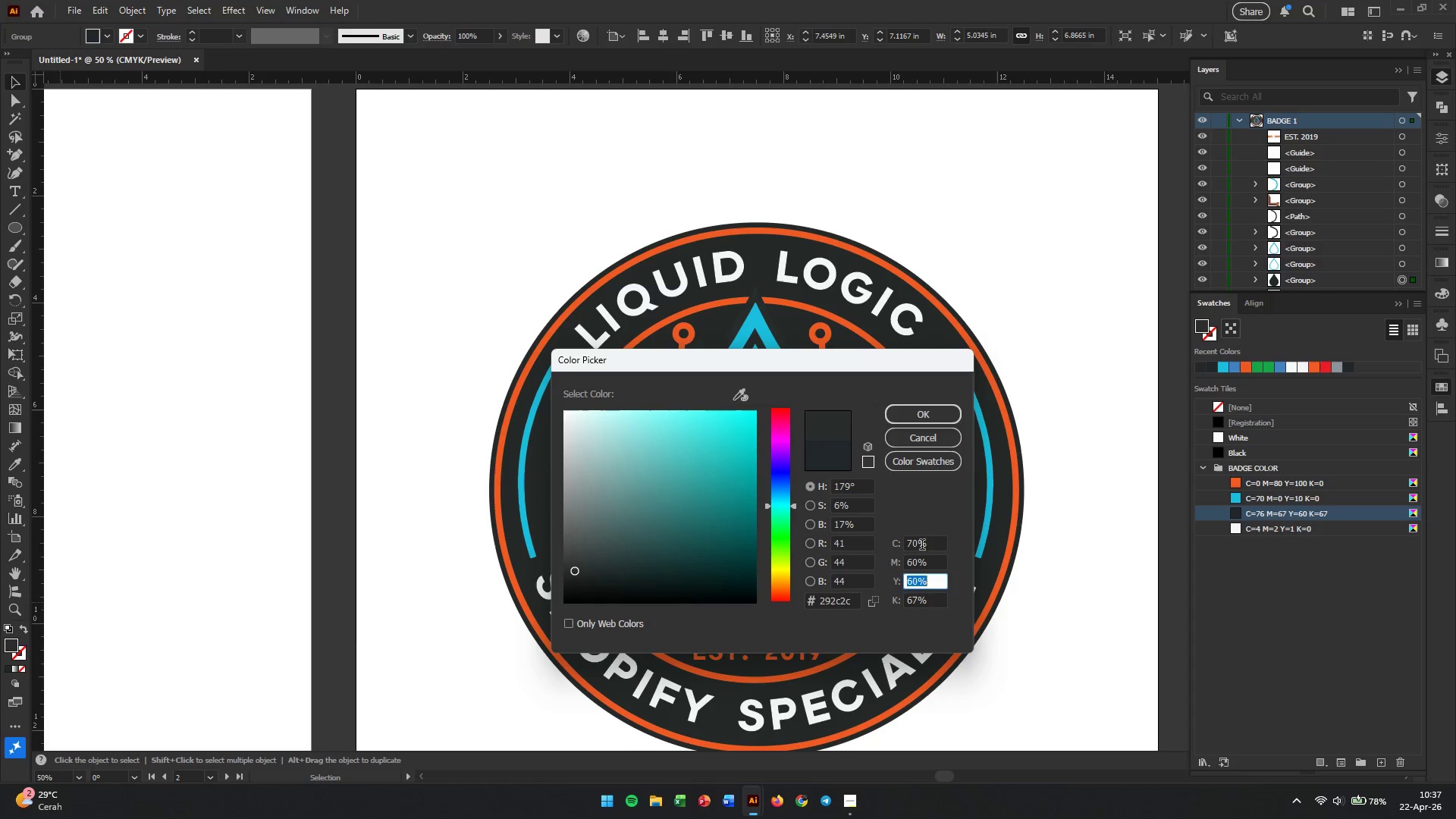 
key(Numpad6)
 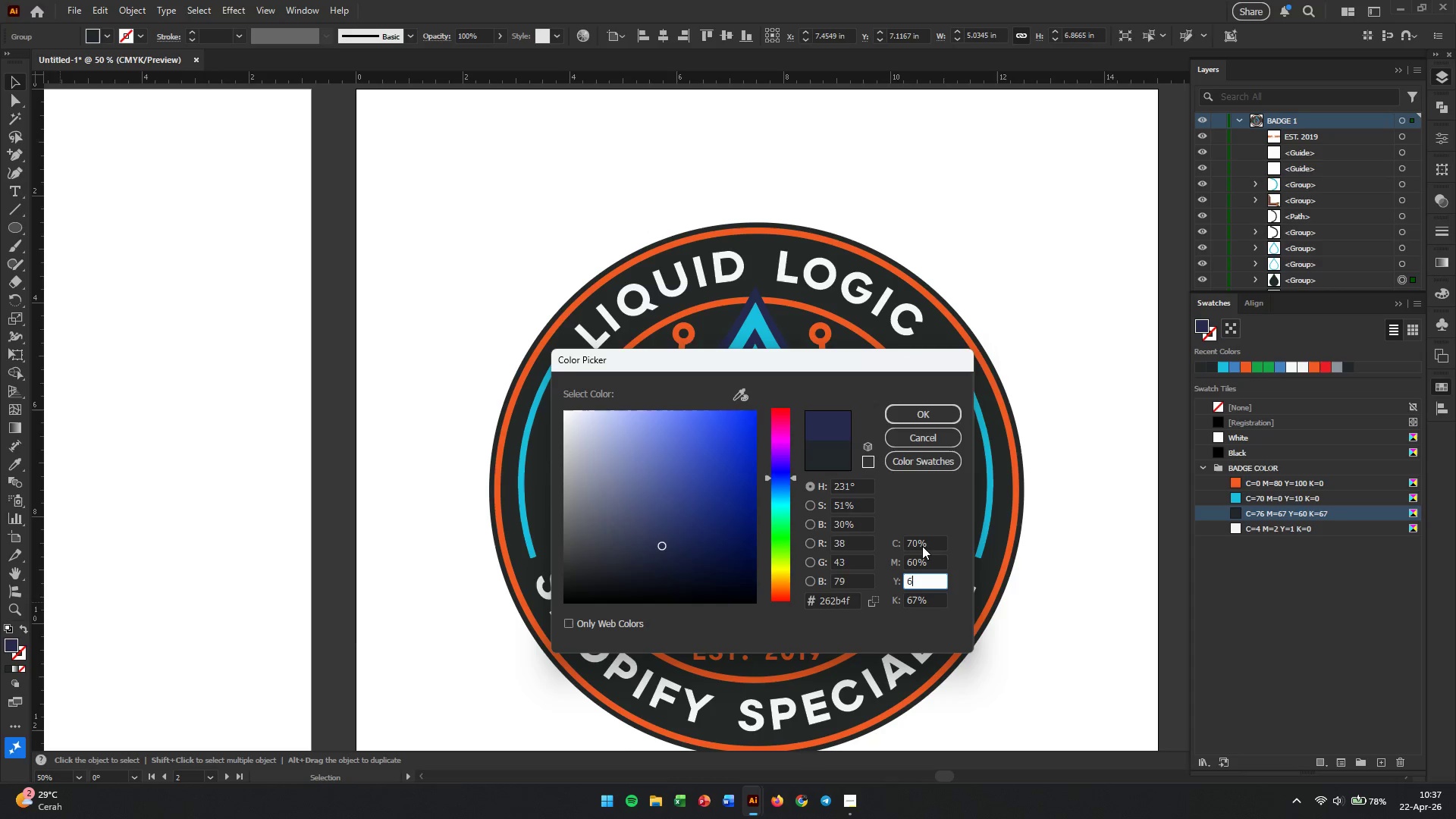 
key(Numpad0)
 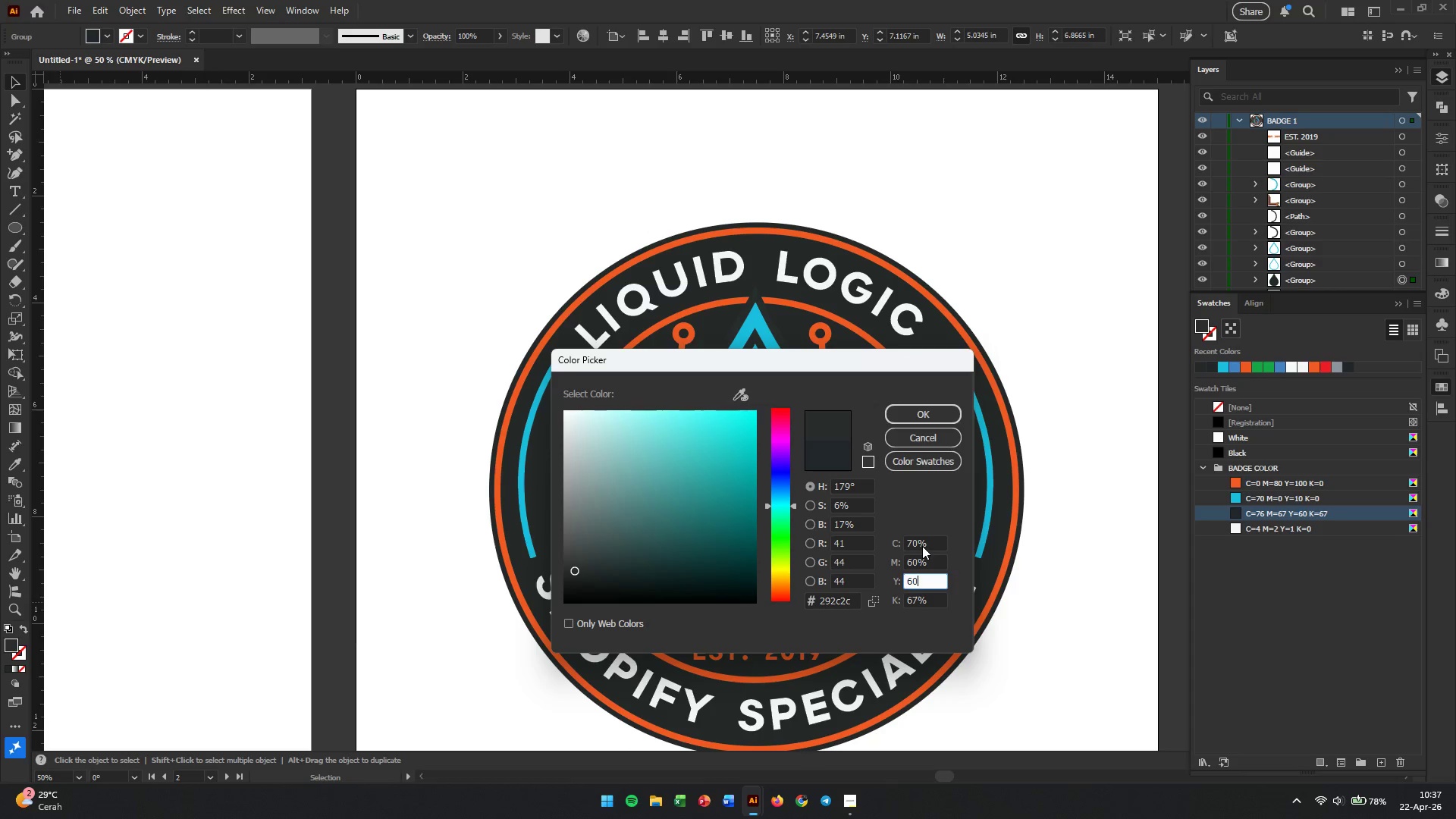 
key(Tab)
 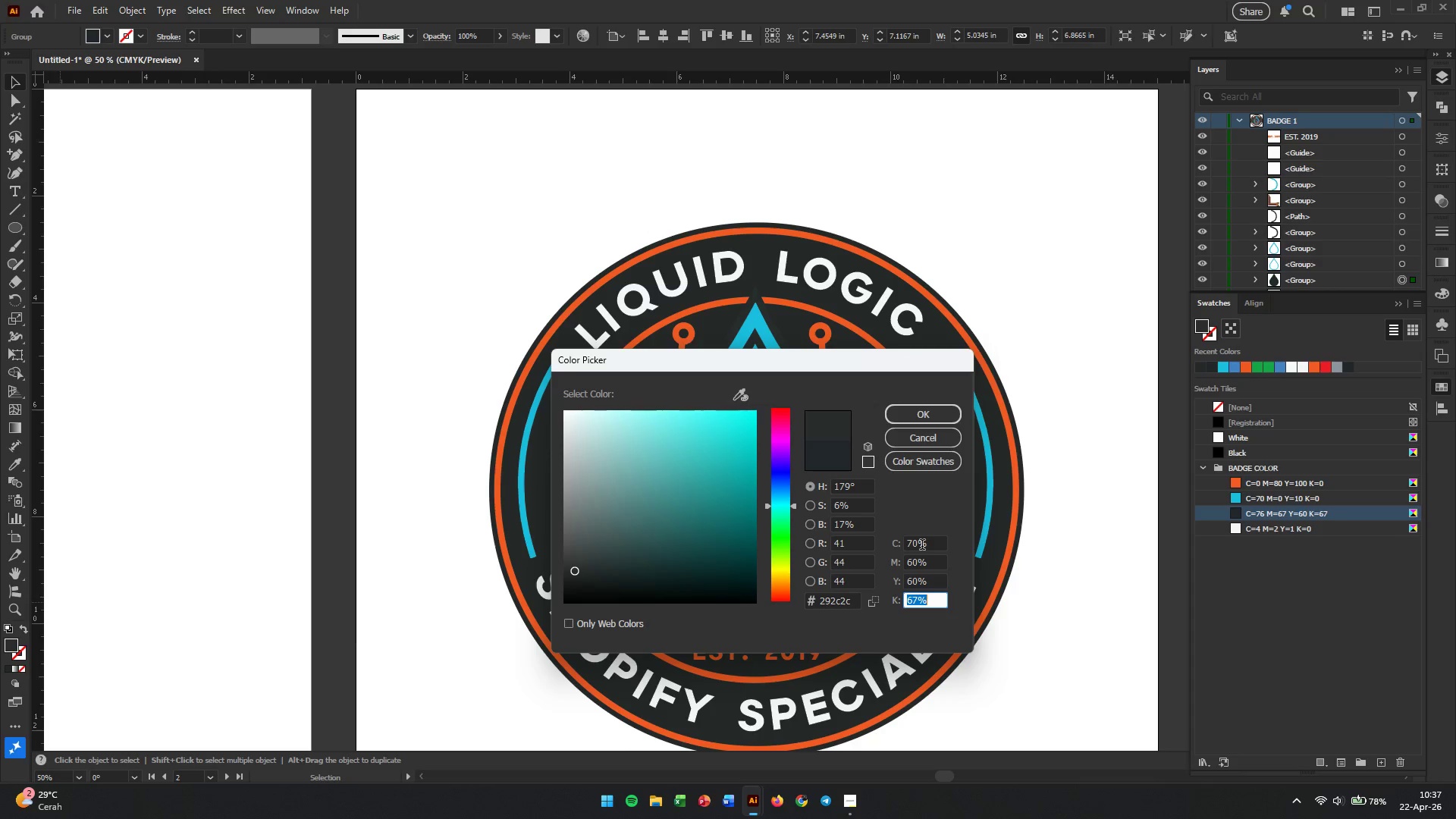 
key(Numpad7)
 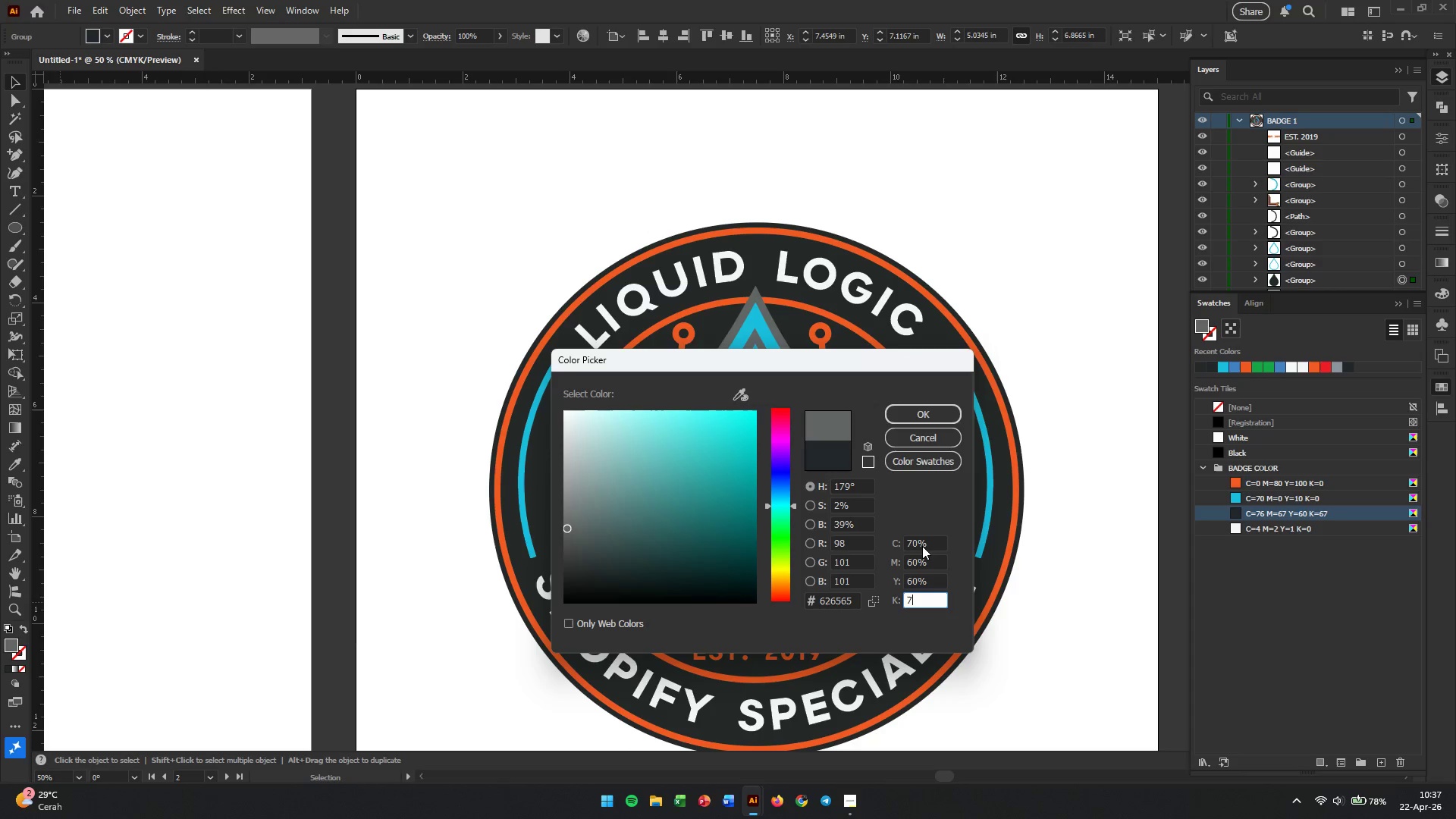 
key(Numpad0)
 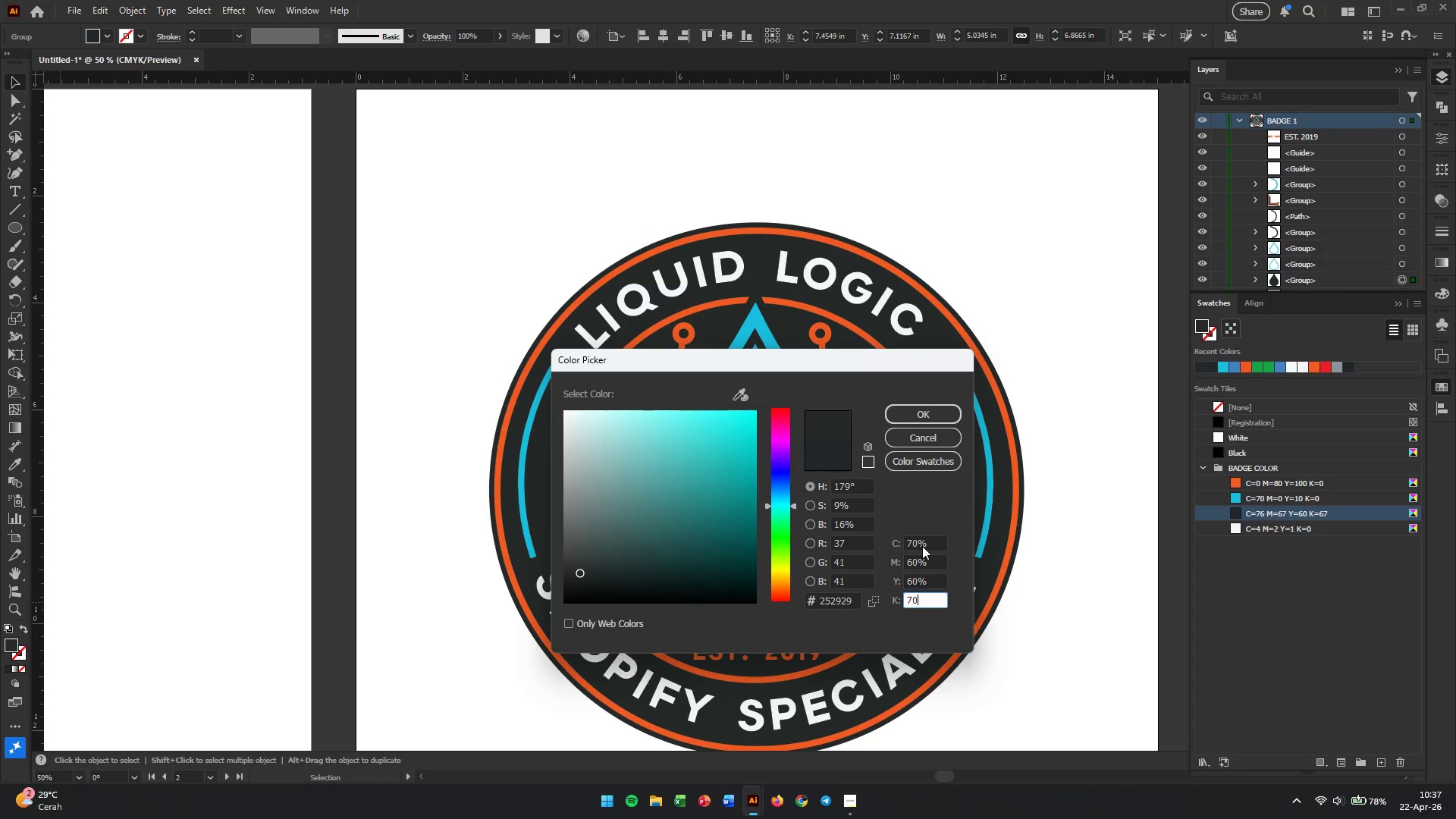 
key(Enter)
 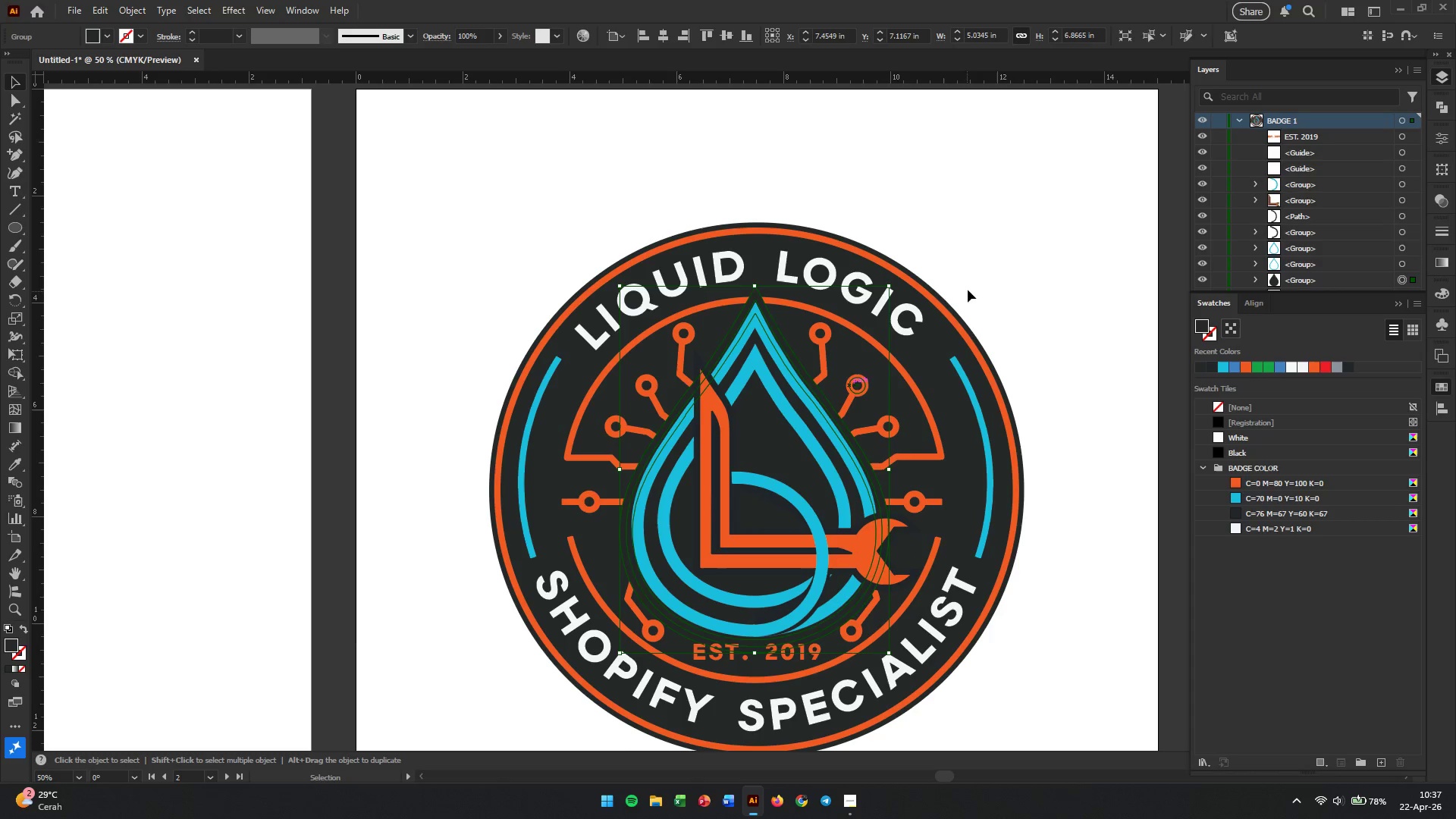 
left_click([984, 259])
 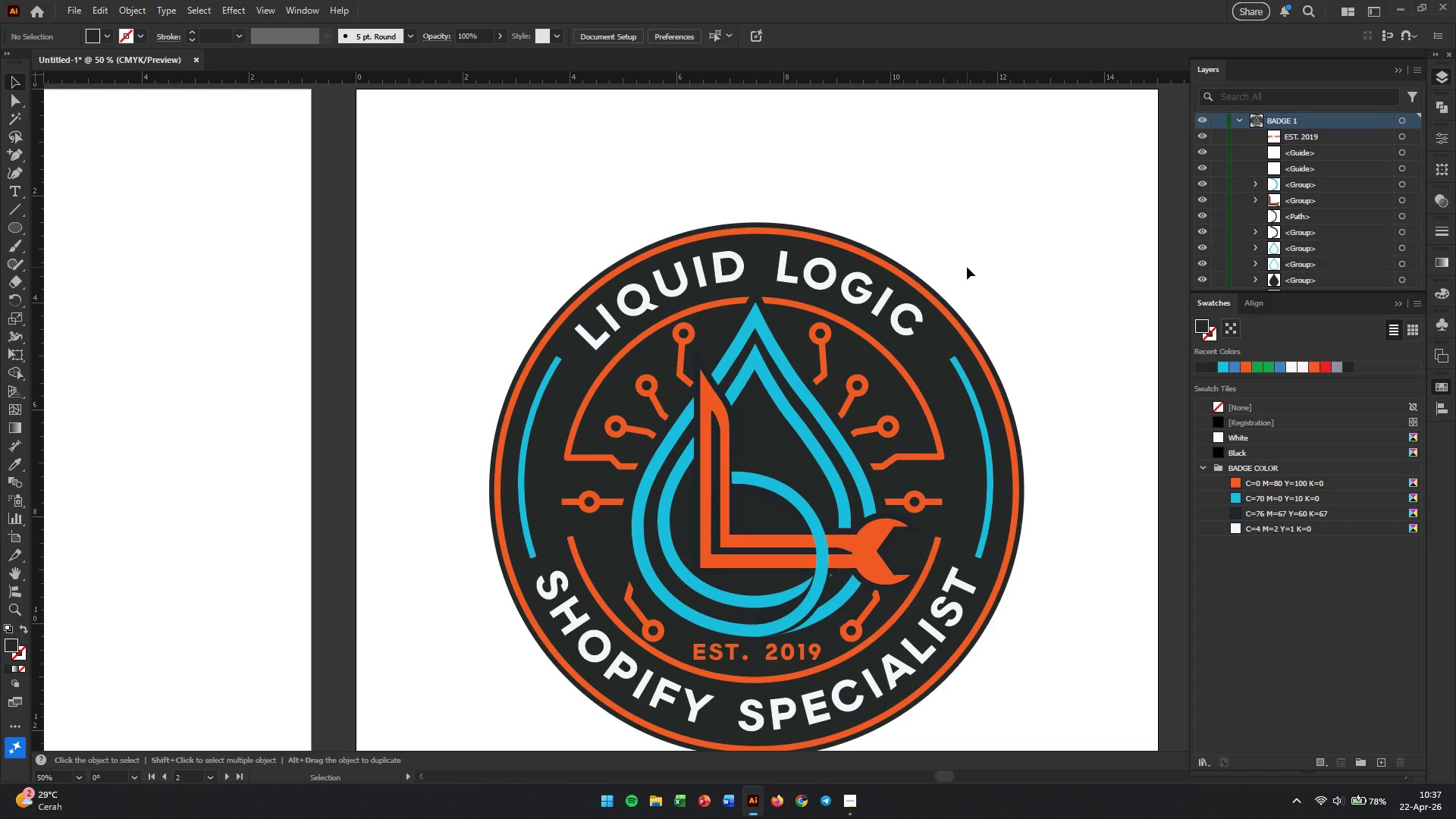 
scroll: coordinate [967, 267], scroll_direction: down, amount: 2.0
 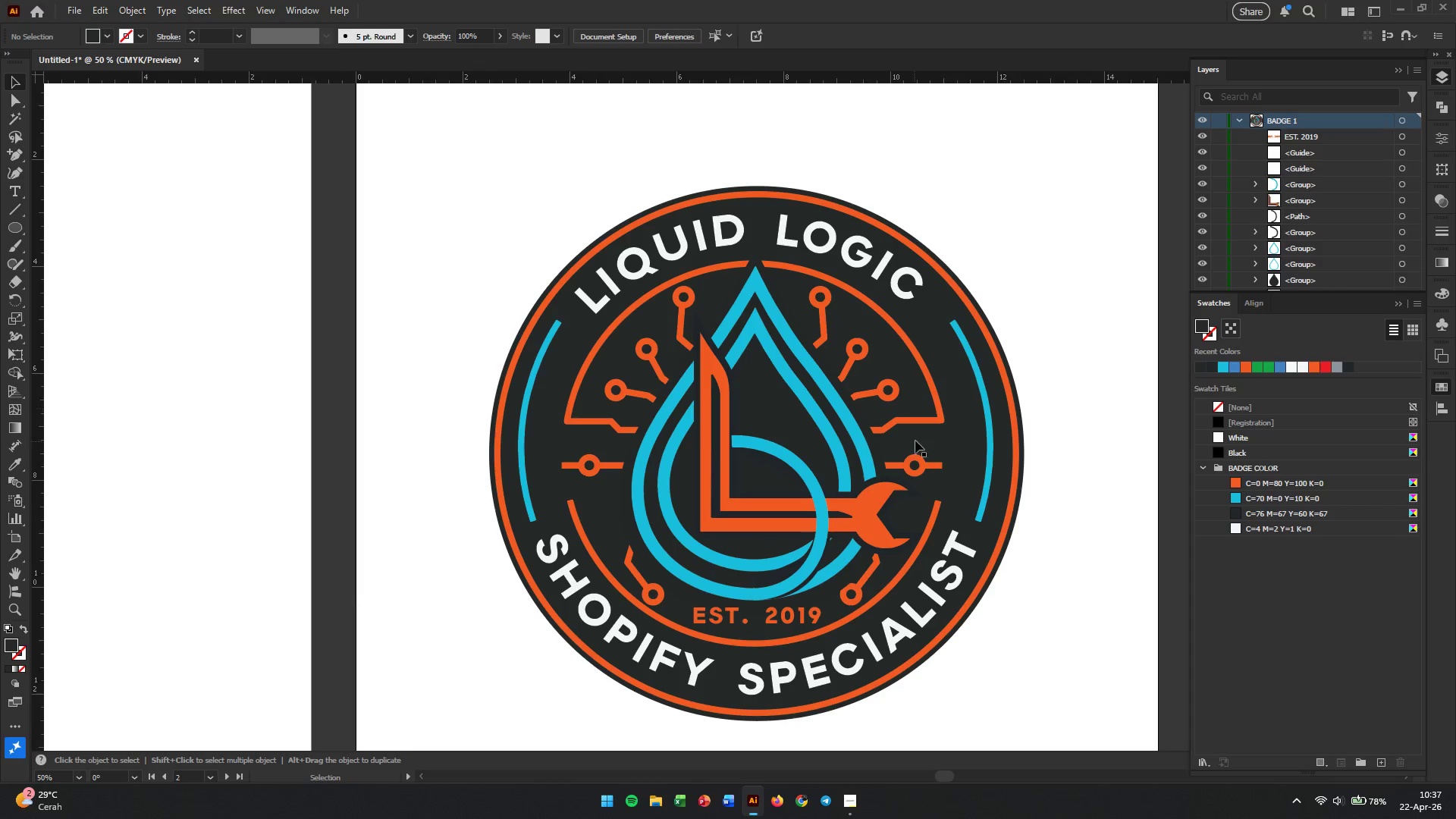 
left_click([874, 484])
 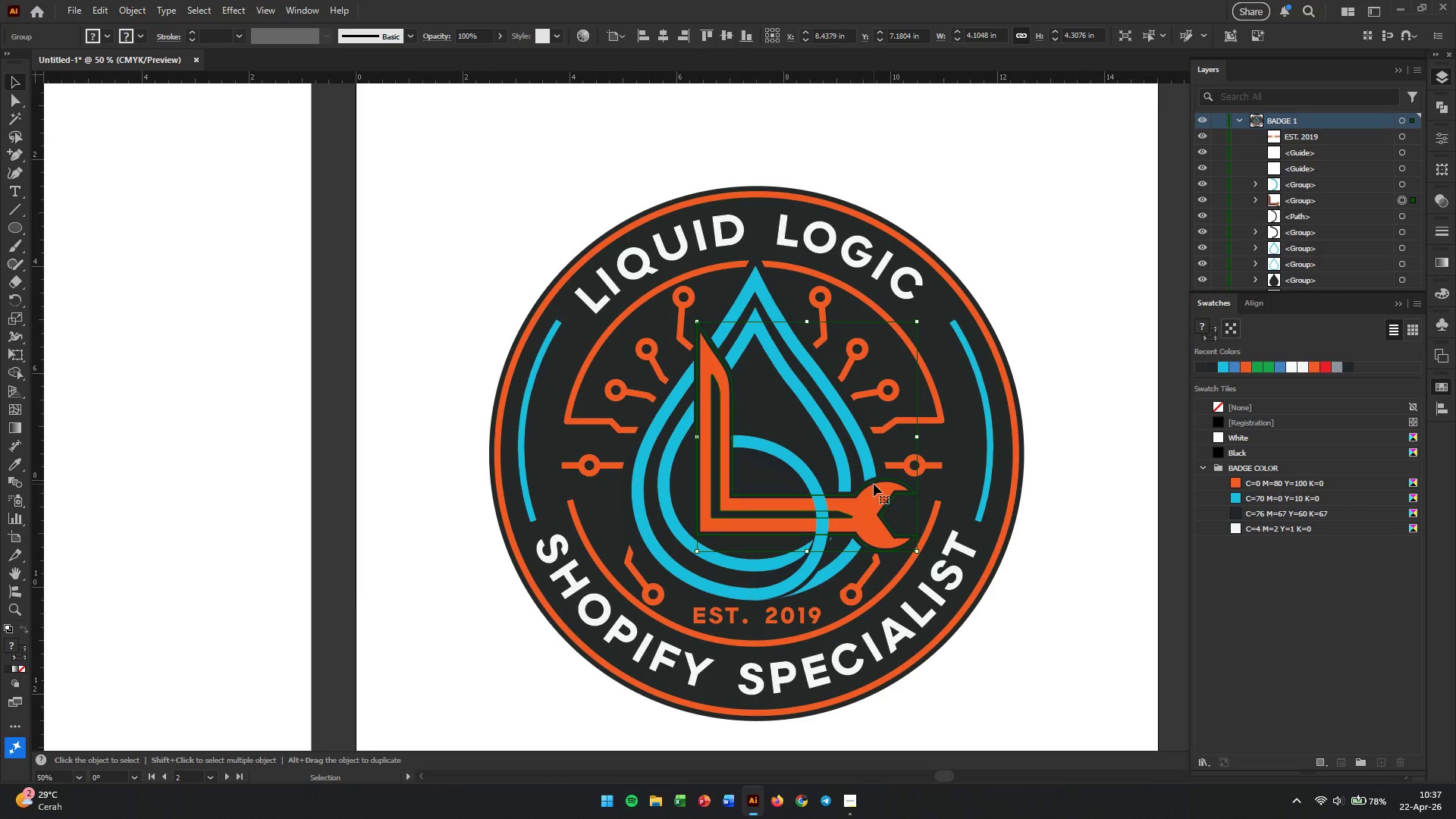 
left_click([977, 233])
 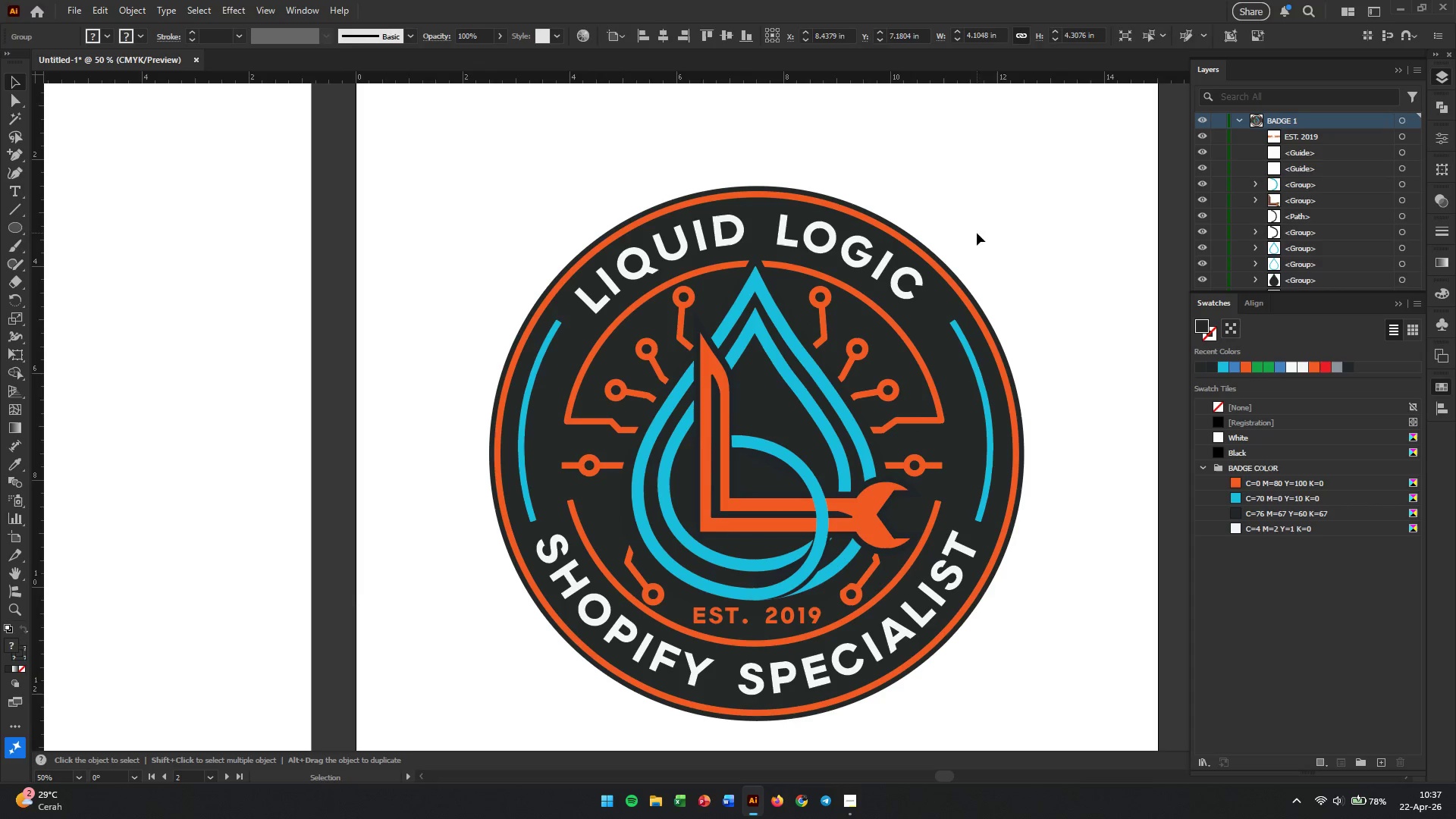 
hold_key(key=AltLeft, duration=1.22)
scroll: coordinate [996, 309], scroll_direction: down, amount: 3.0
 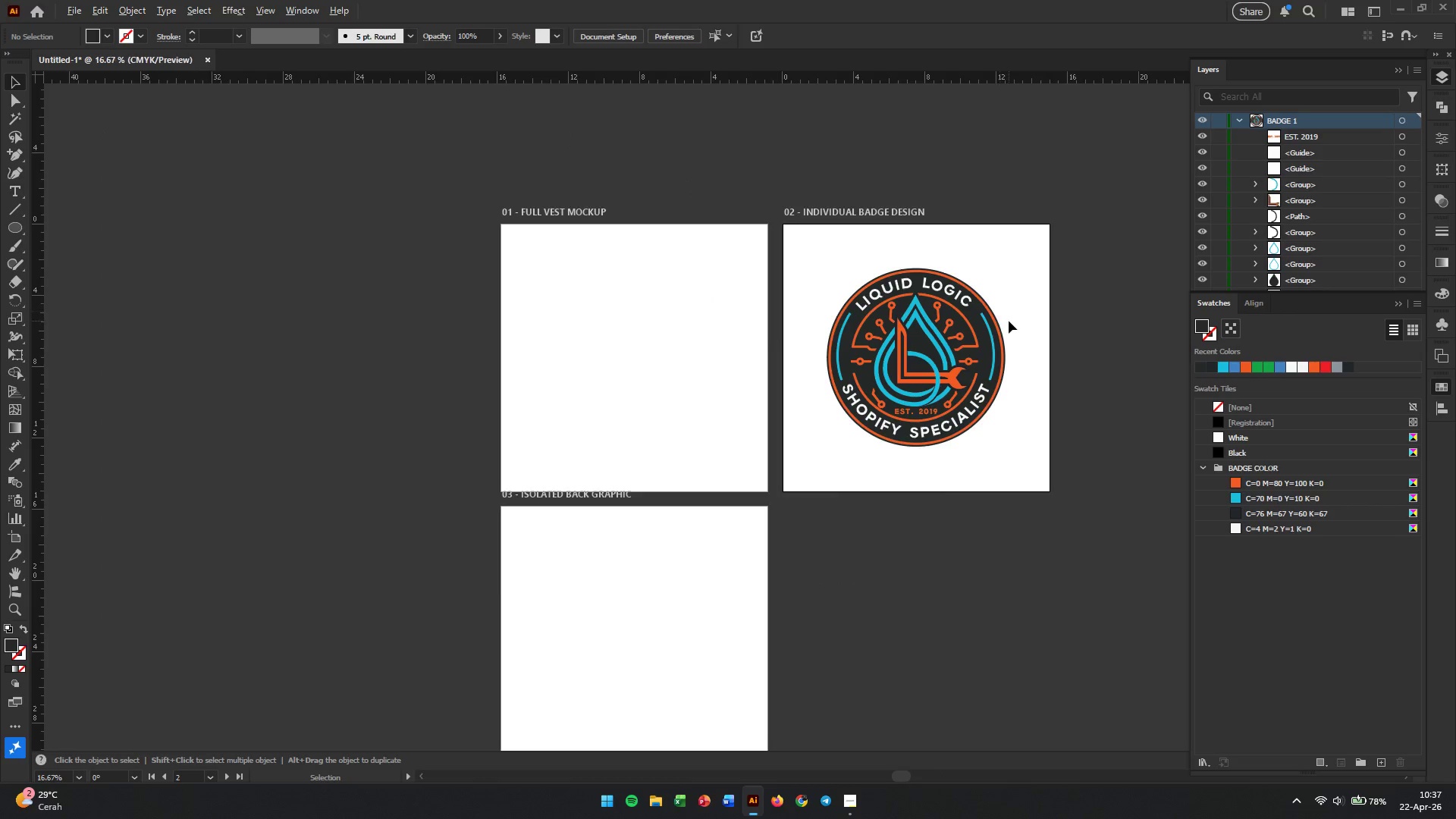 
scroll: coordinate [1009, 322], scroll_direction: up, amount: 3.0
 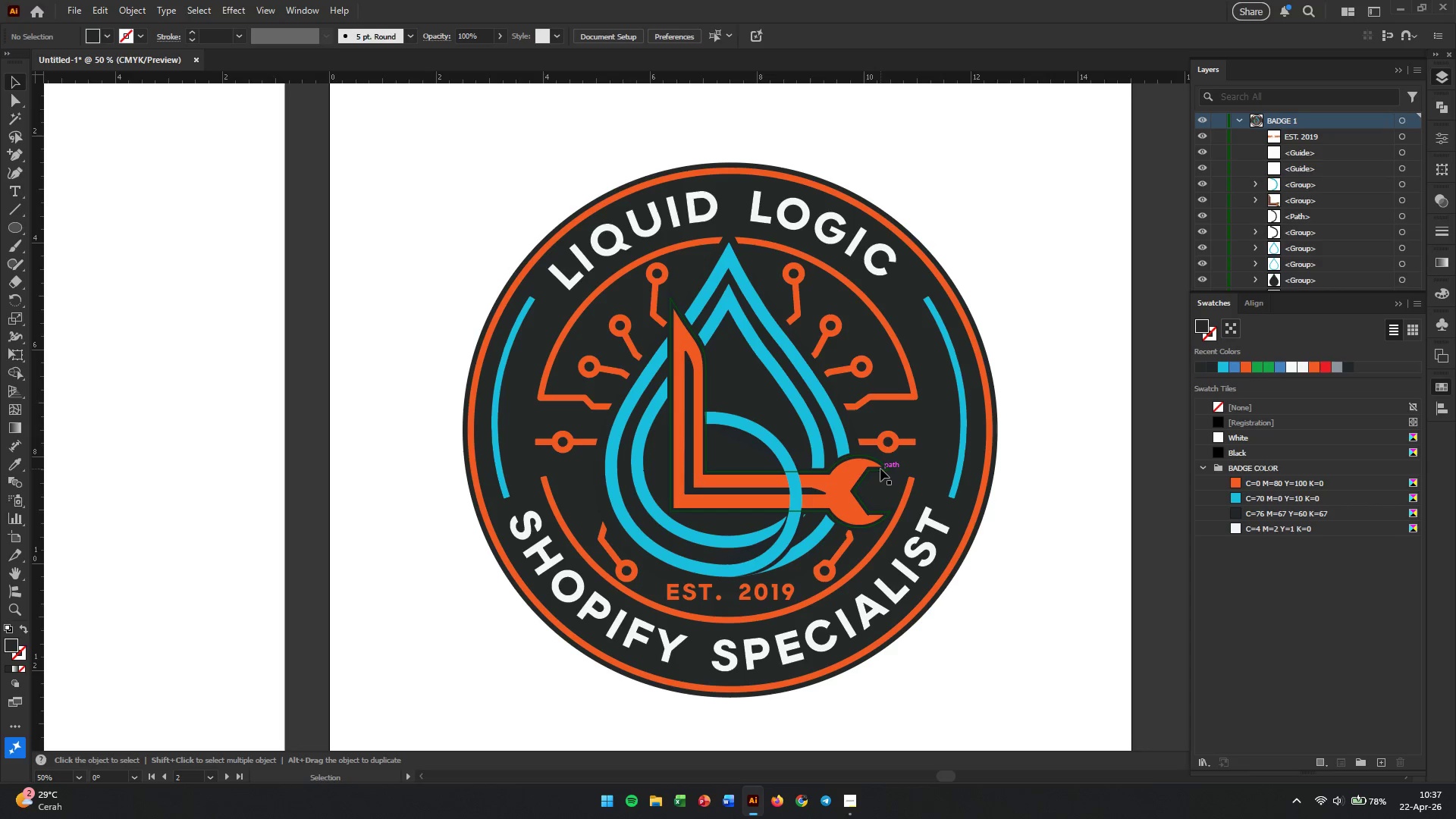 
wait(5.56)
 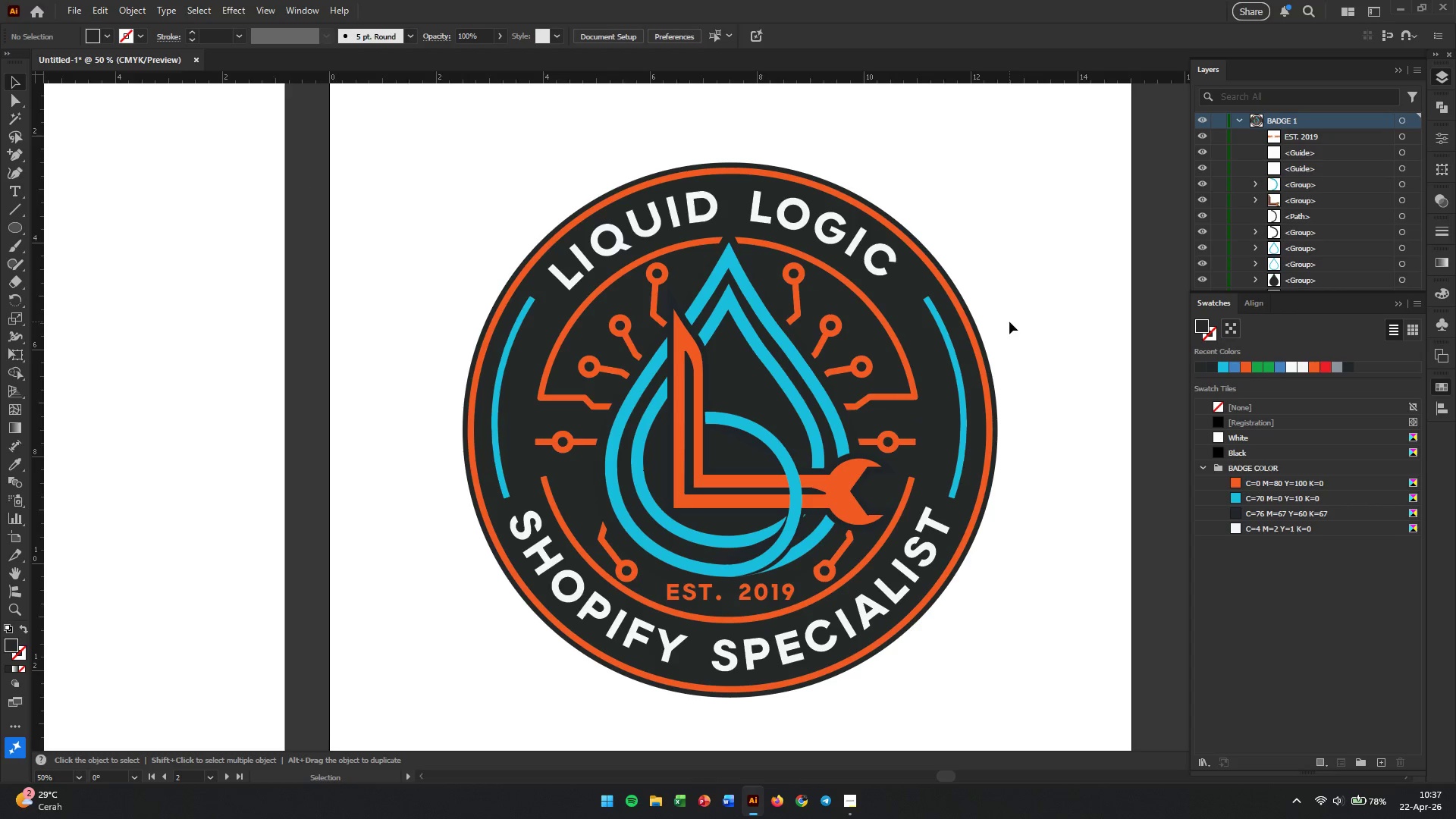 
left_click([881, 469])
 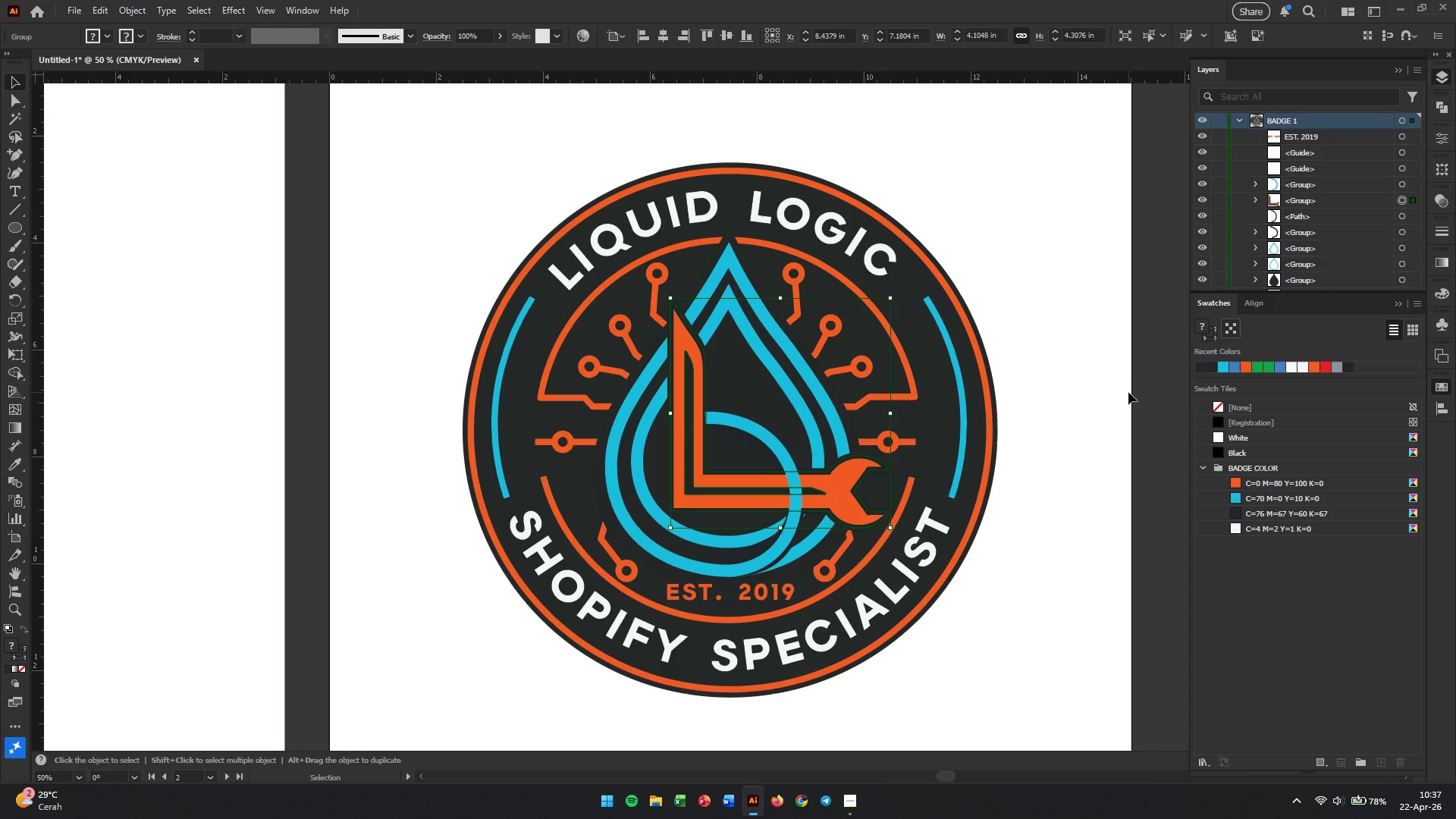 
left_click([1011, 303])
 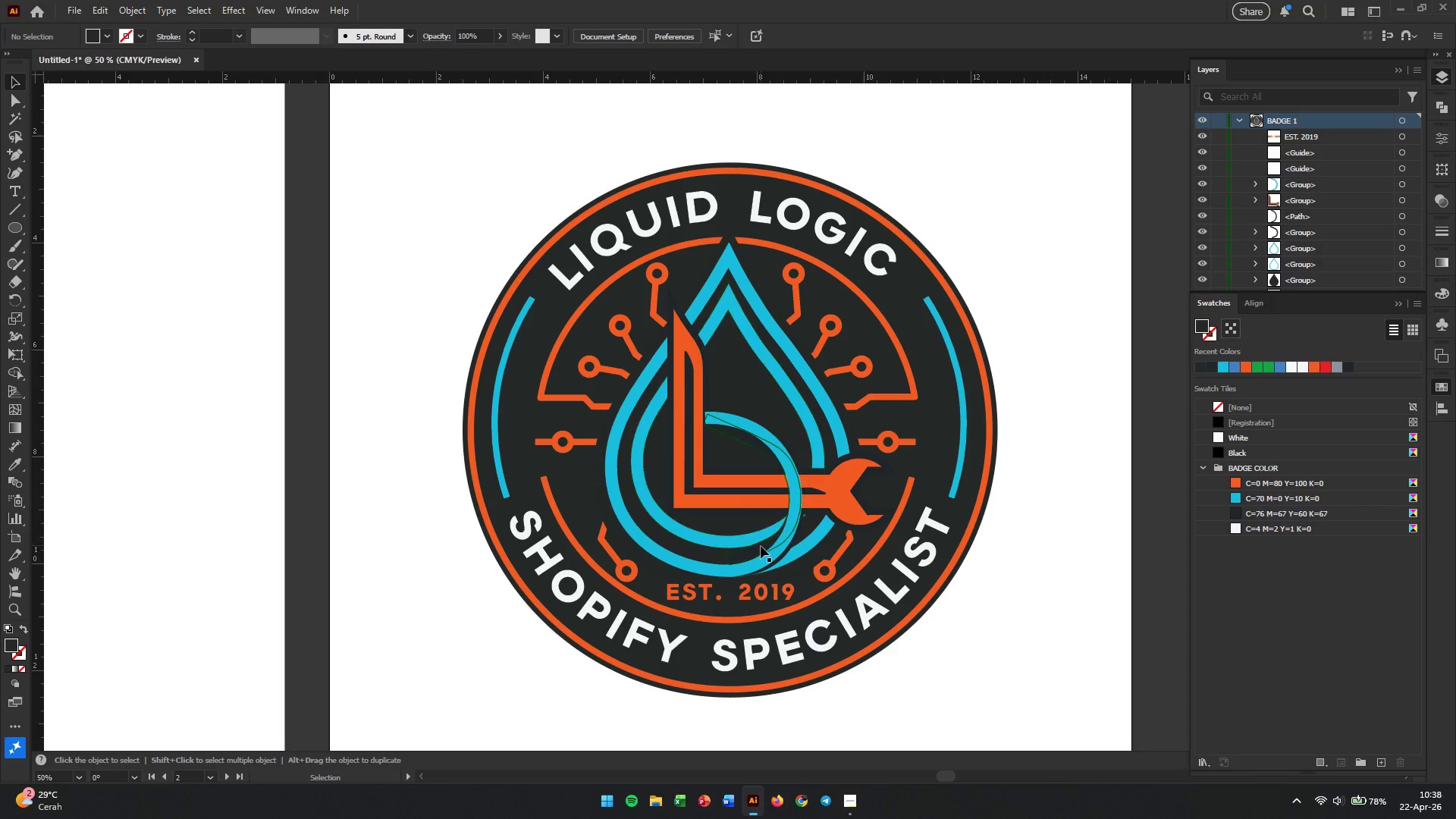 
left_click([760, 551])
 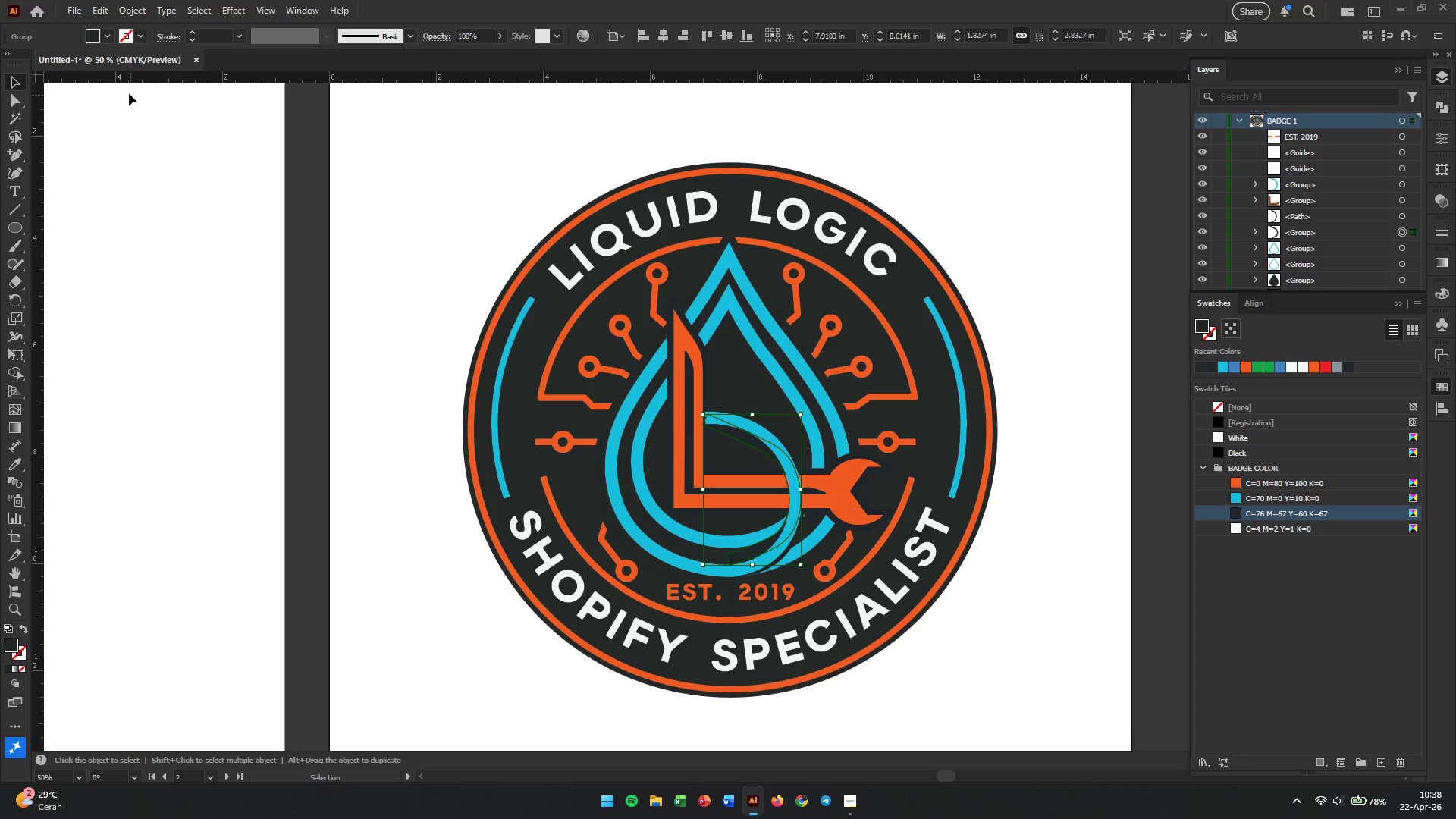 
double_click([86, 36])
 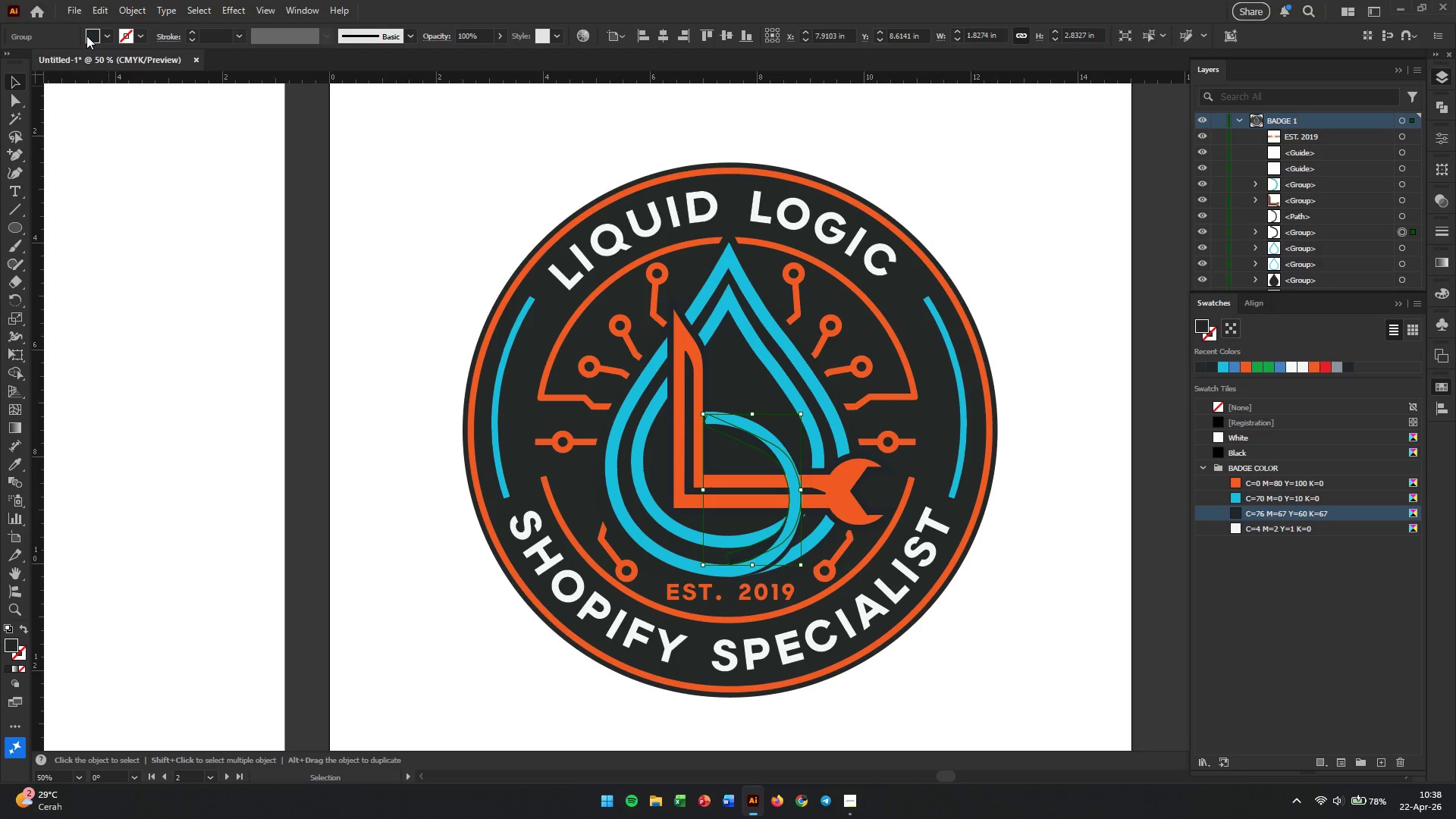 
triple_click([86, 36])
 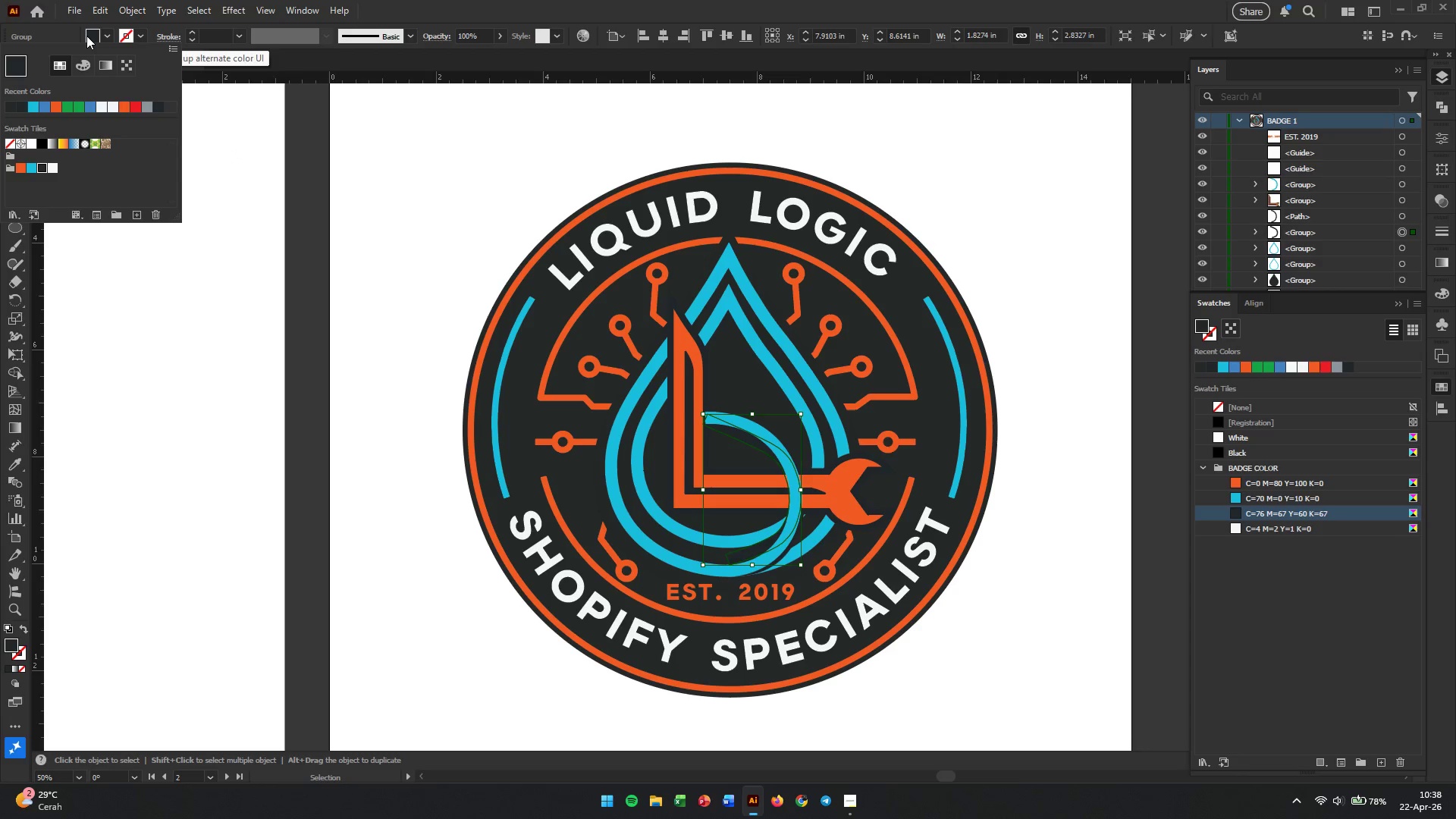 
left_click([86, 36])
 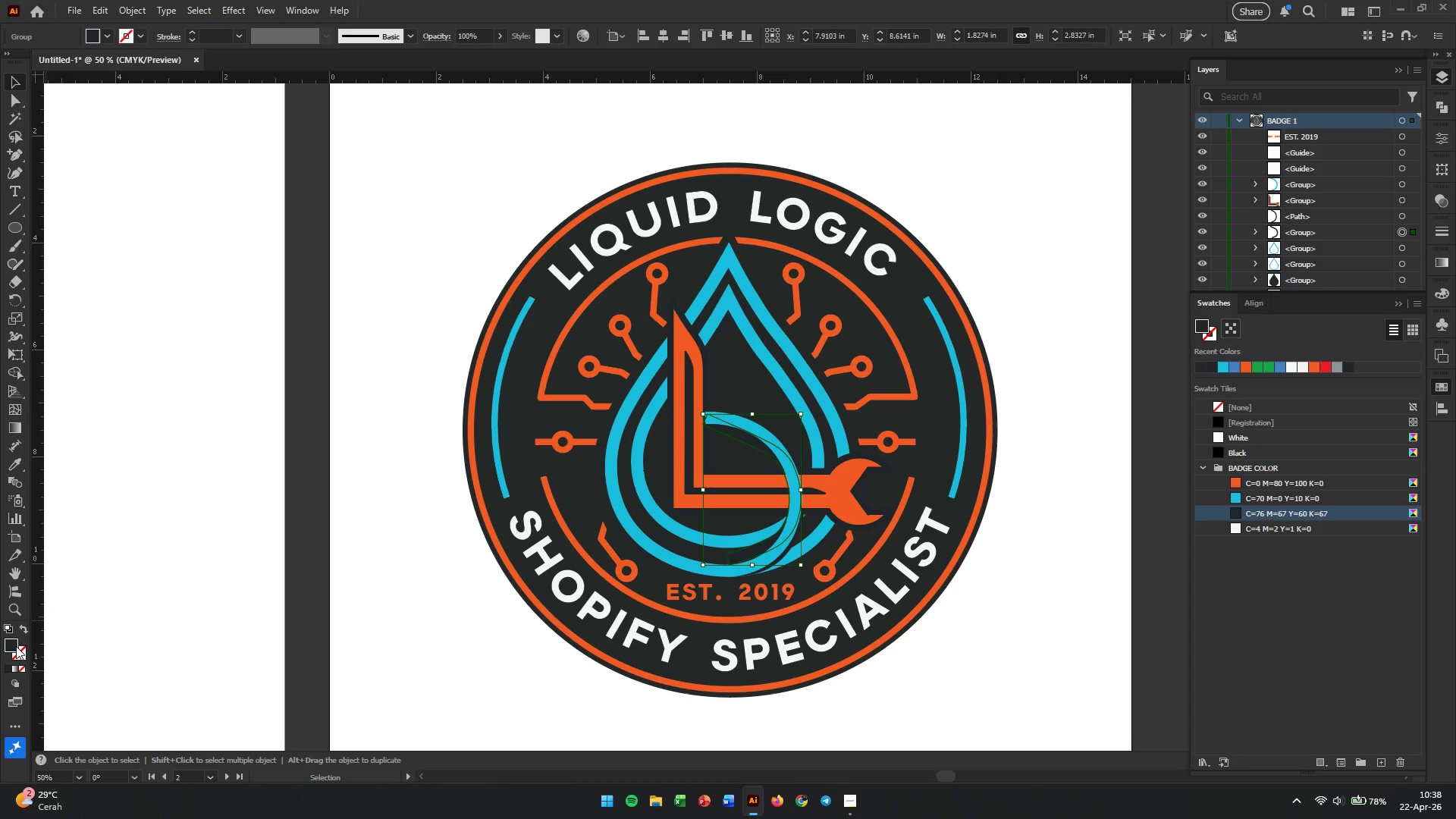 
double_click([9, 646])
 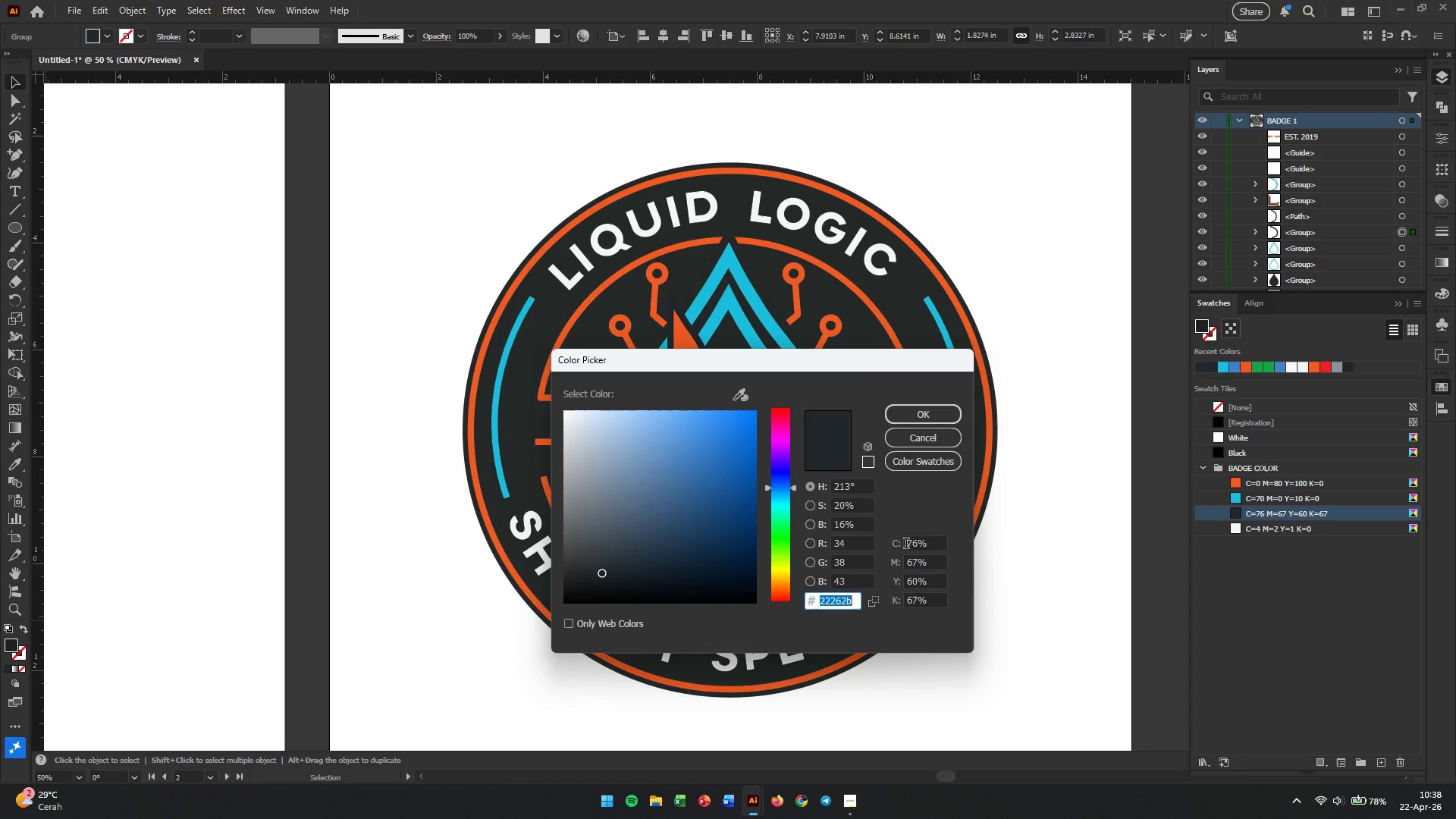 
double_click([927, 547])
 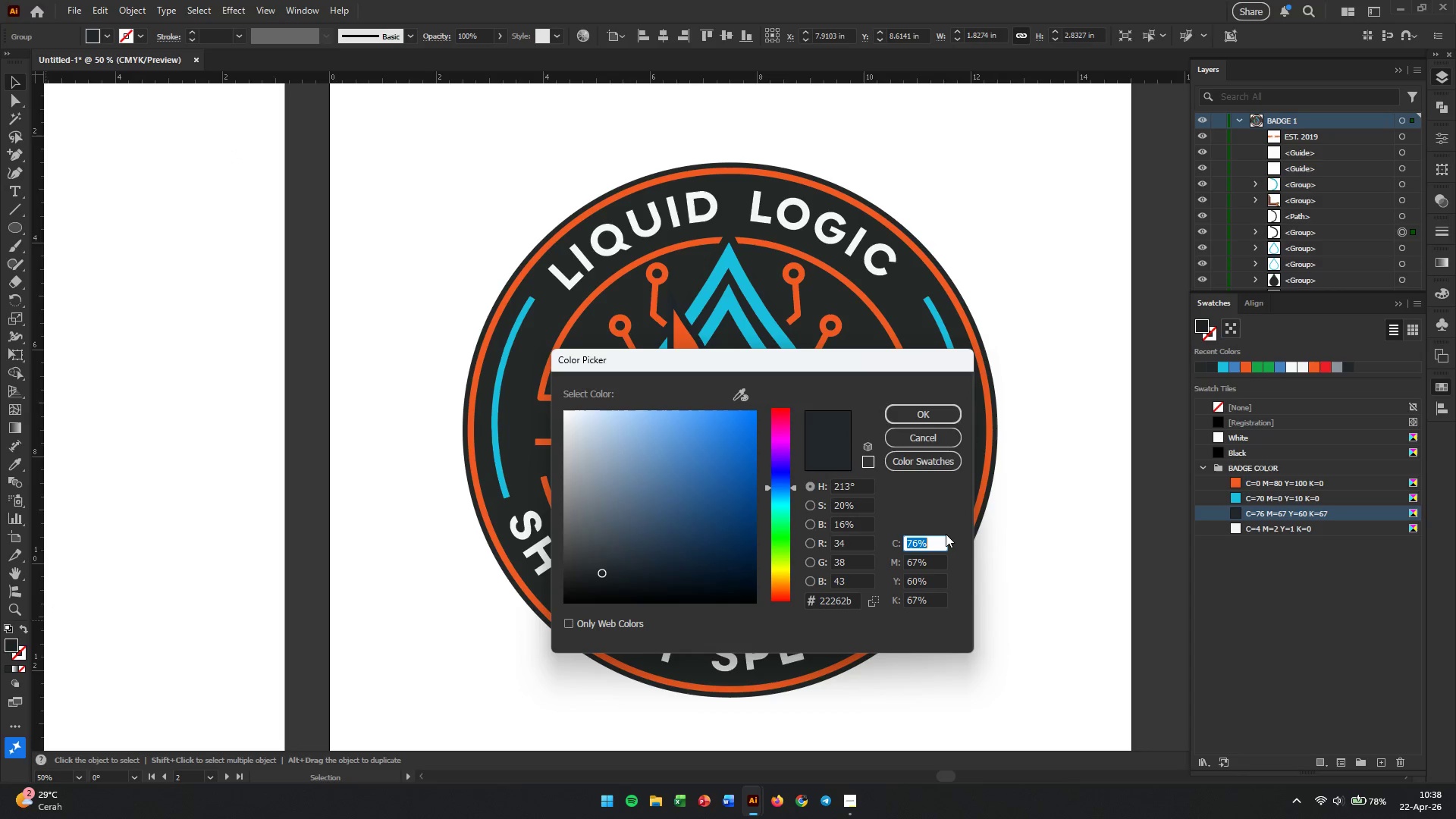 
key(Numpad7)
 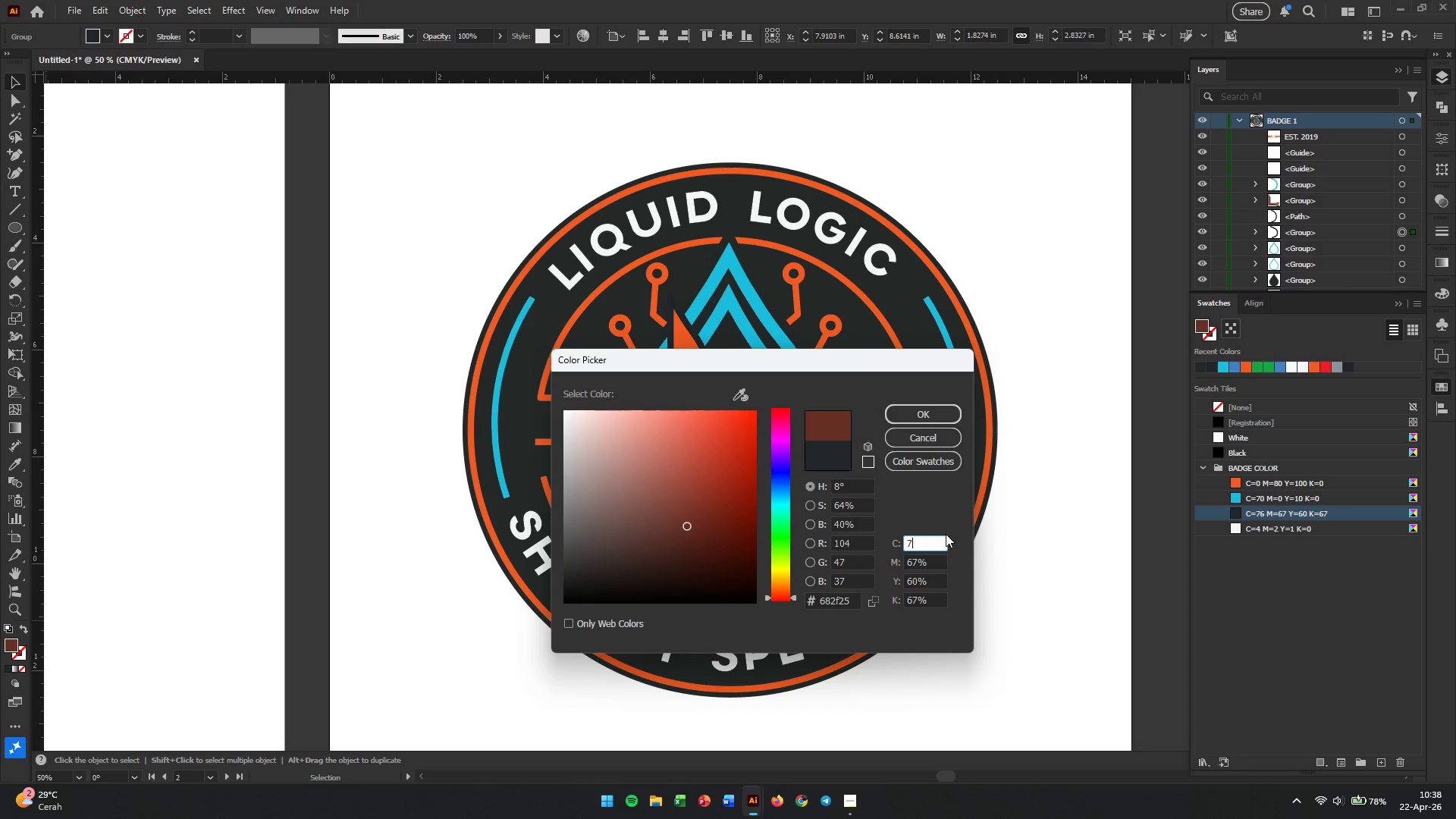 
key(Numpad0)
 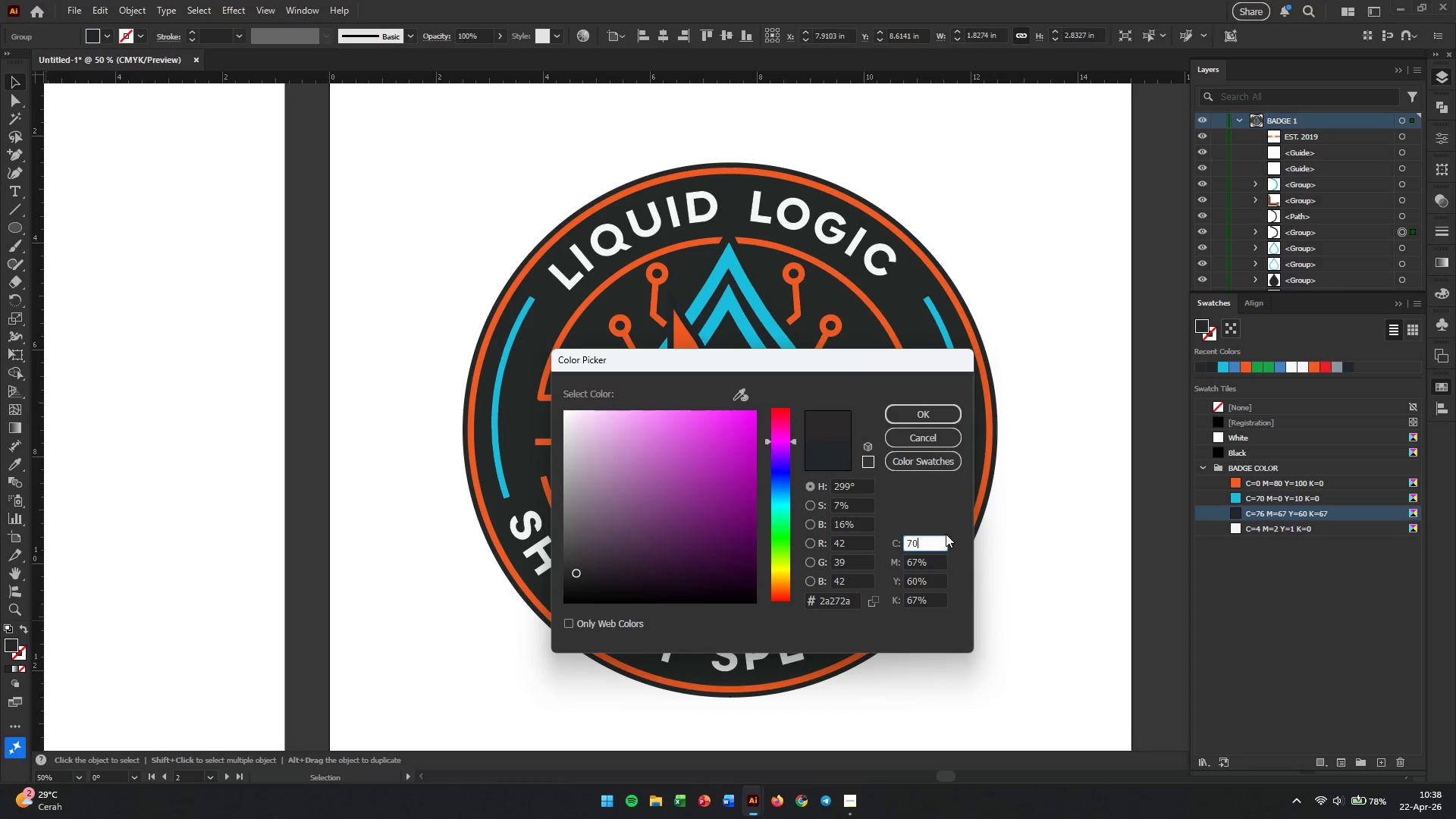 
key(Tab)
 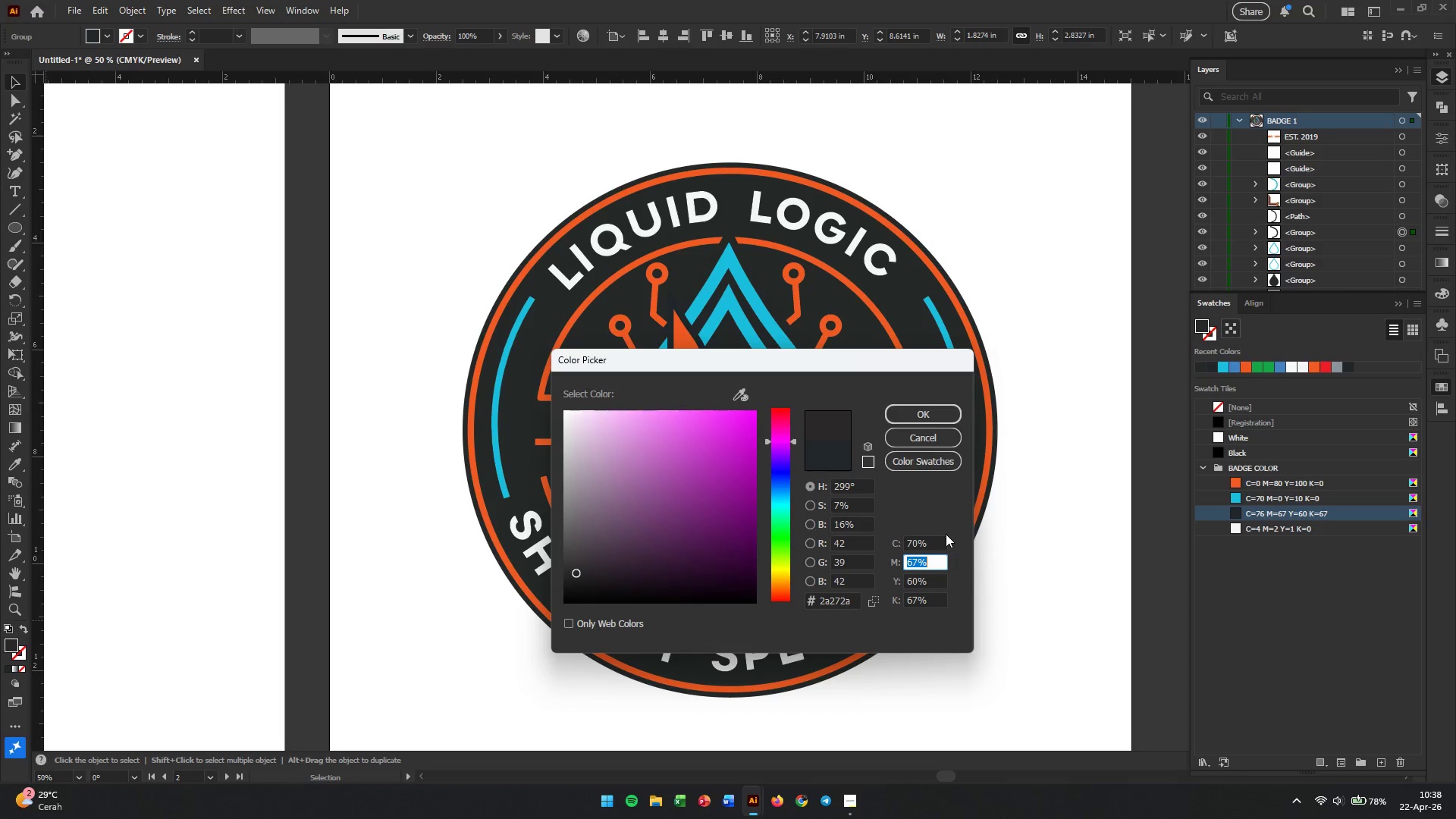 
key(Numpad6)
 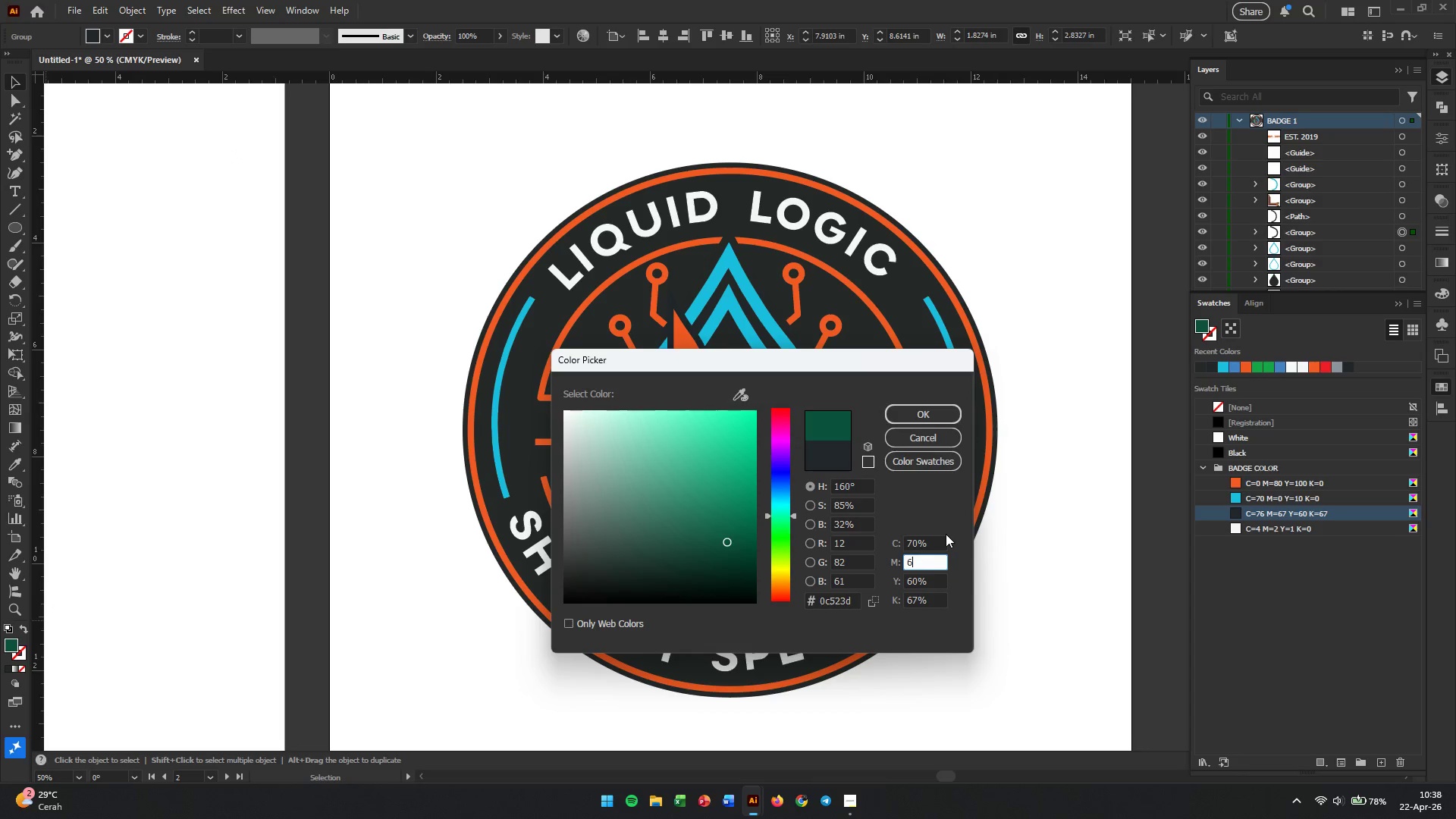 
key(Numpad0)
 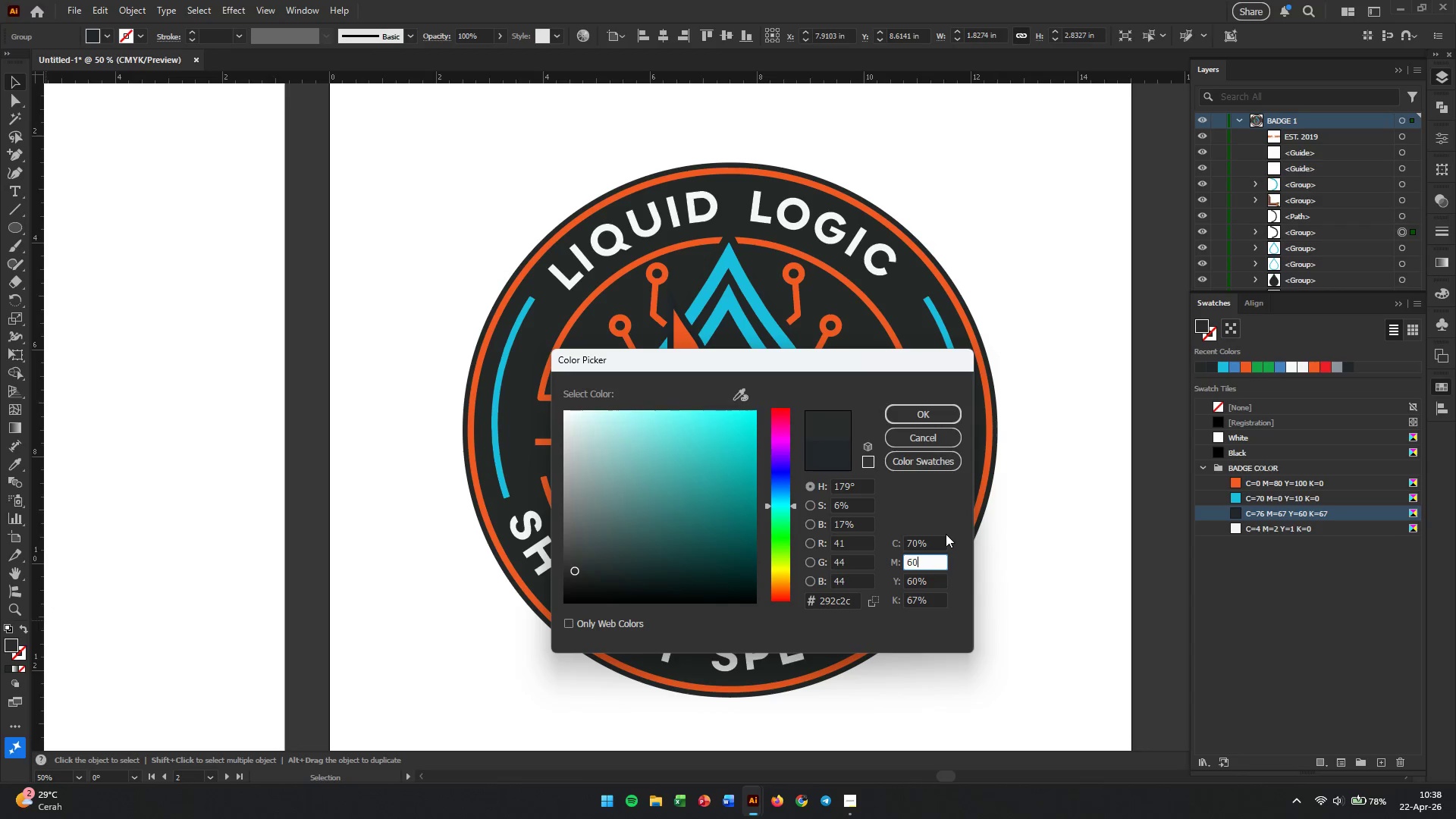 
key(Tab)
 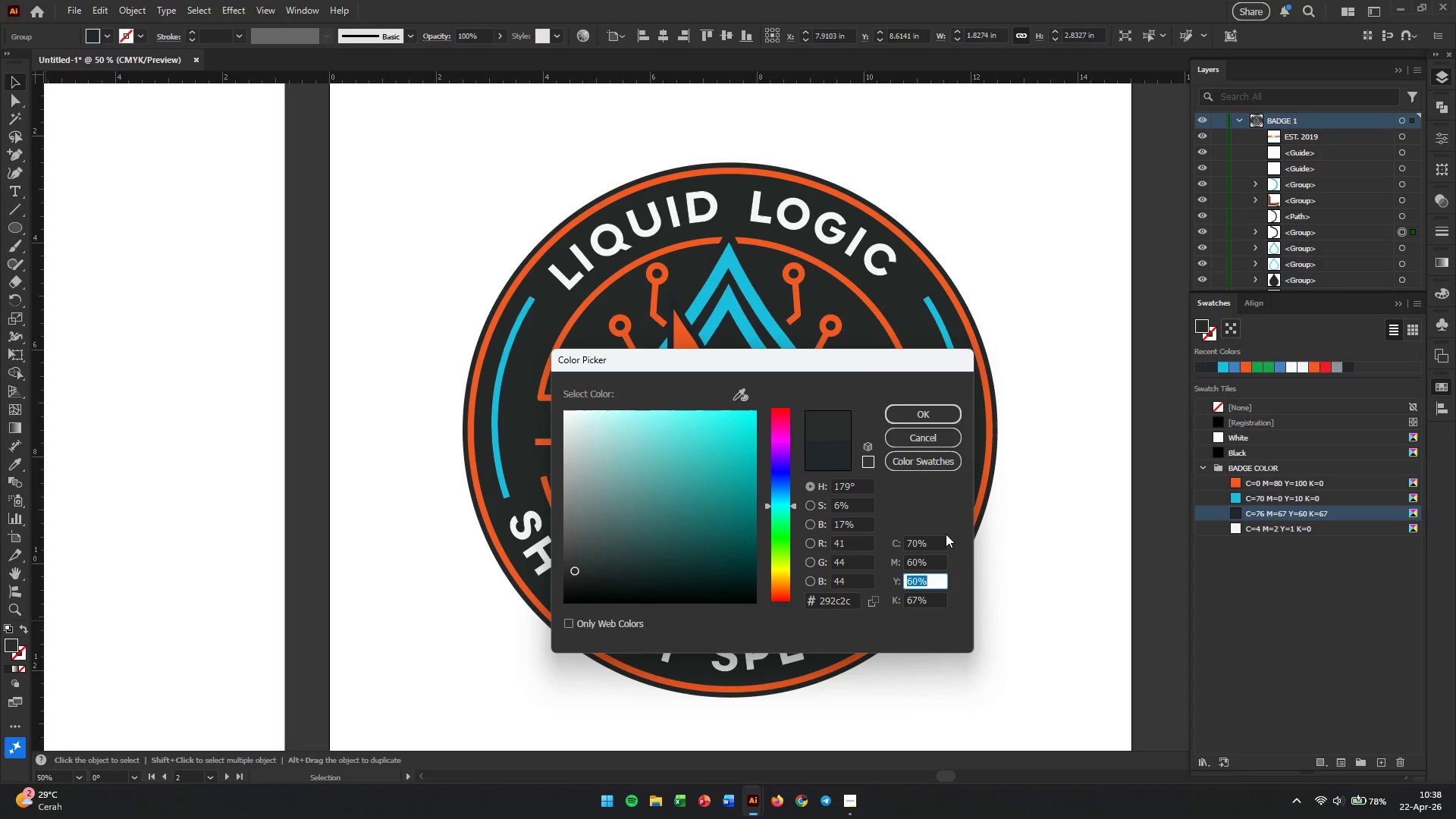 
key(Numpad6)
 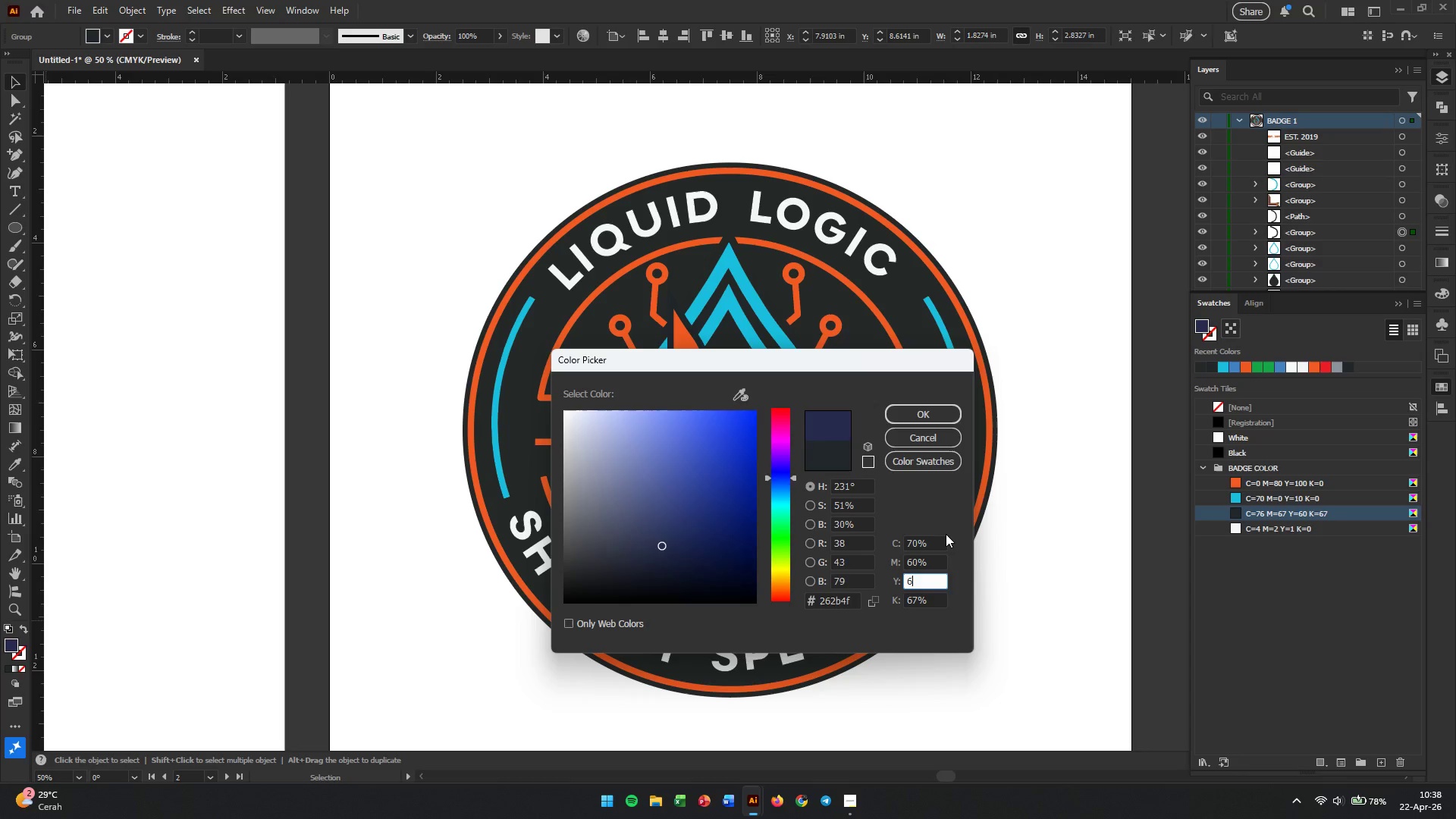 
key(Numpad0)
 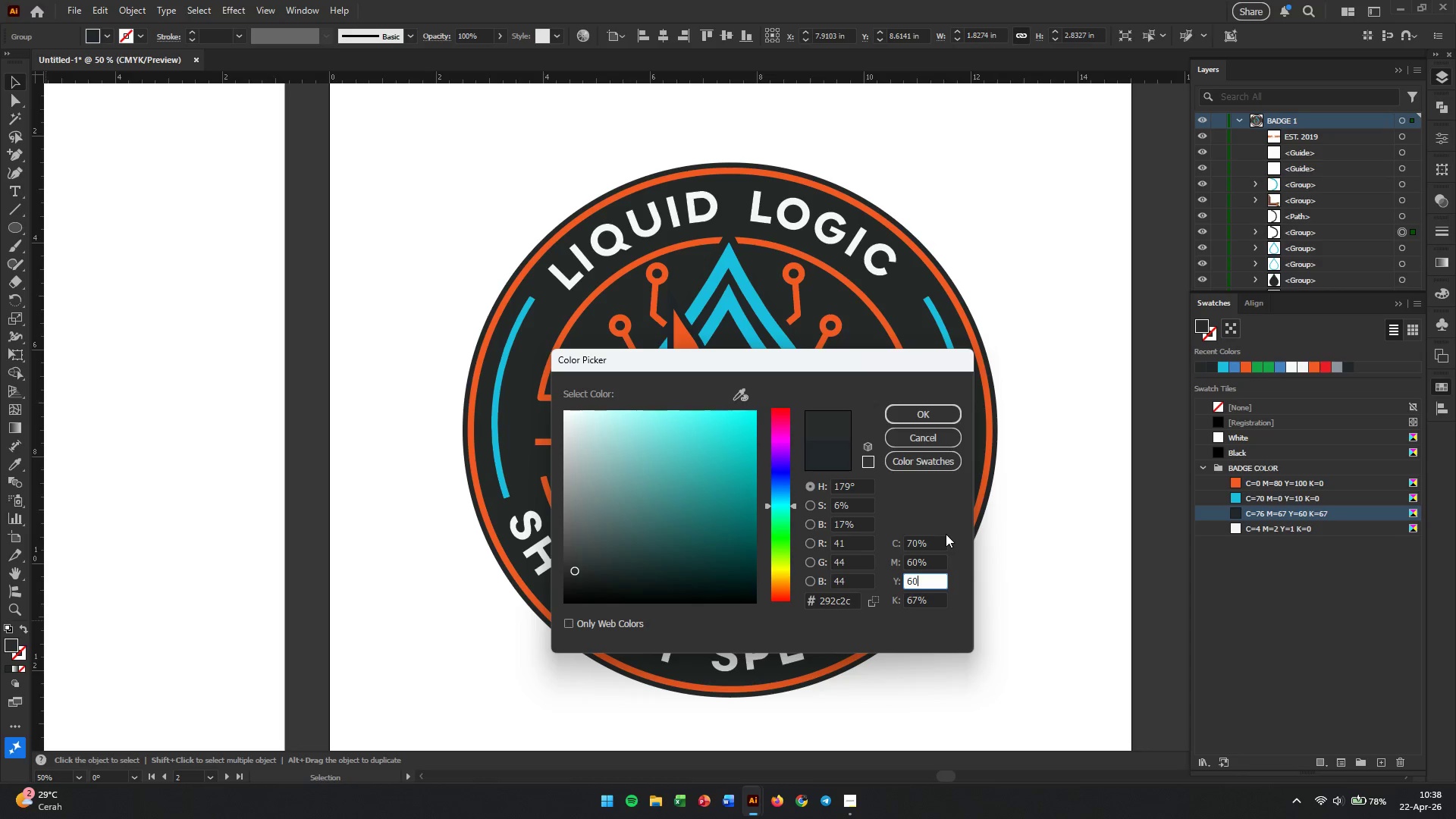 
key(Tab)
 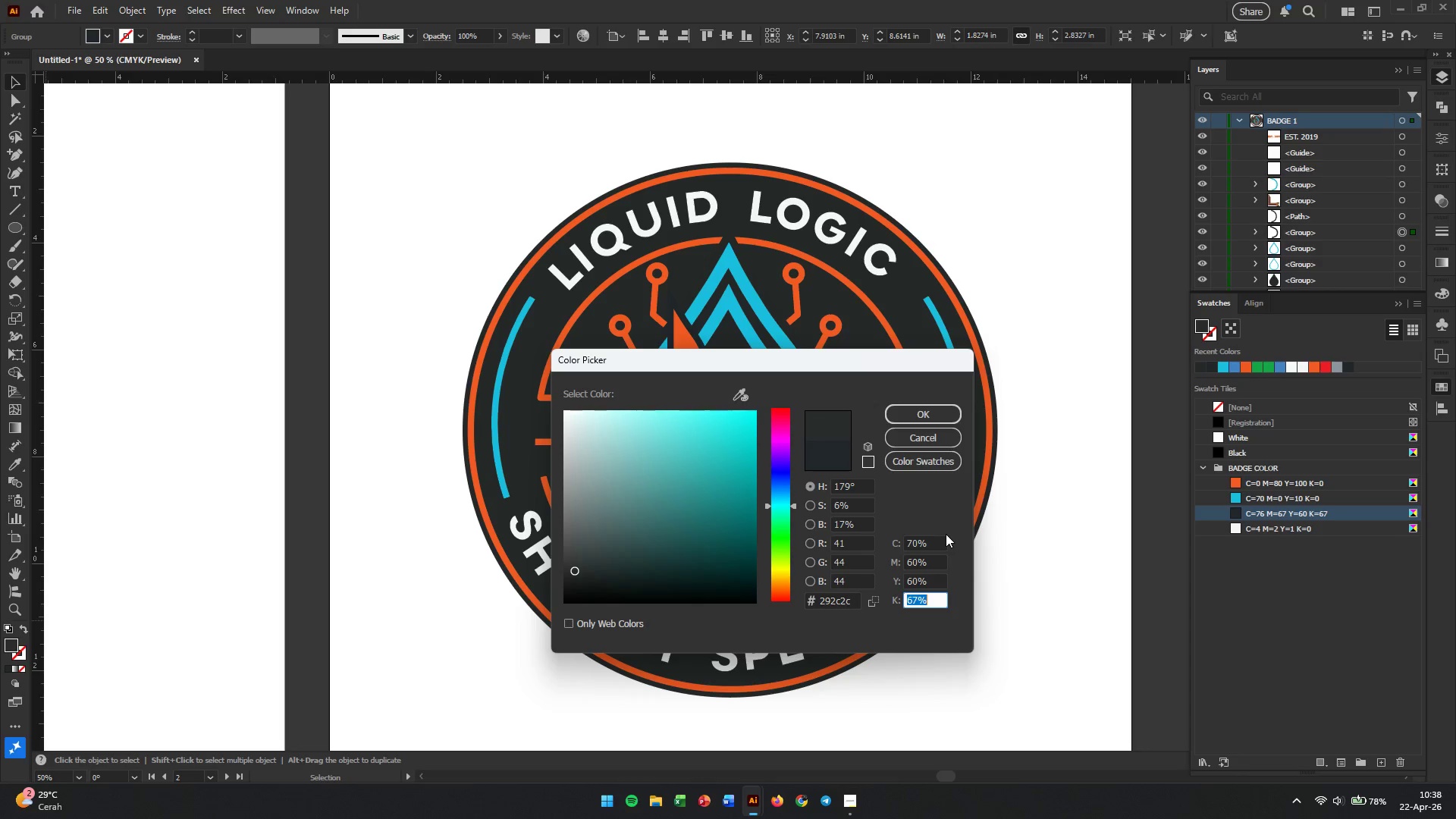 
key(Numpad7)
 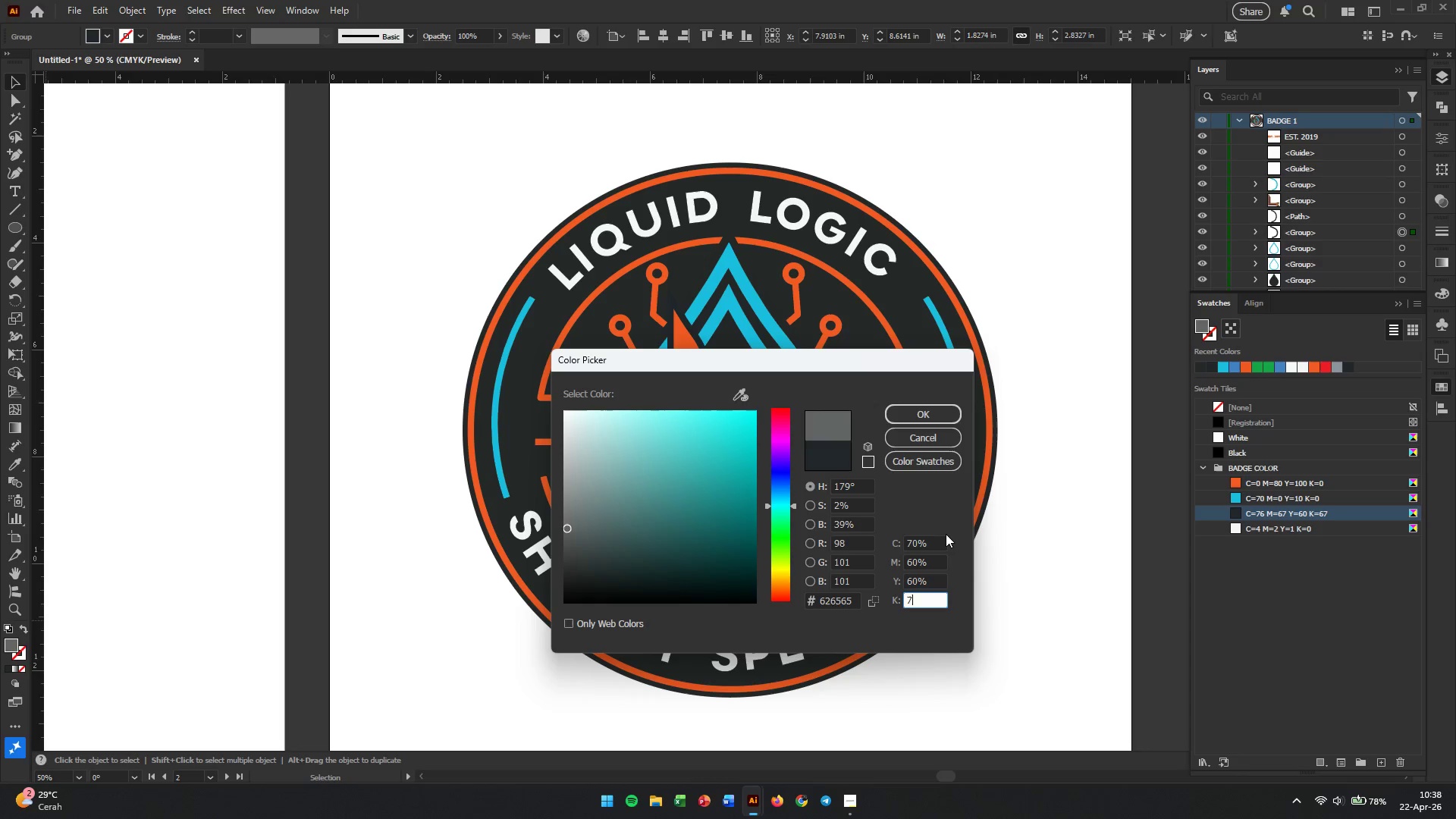 
key(Numpad0)
 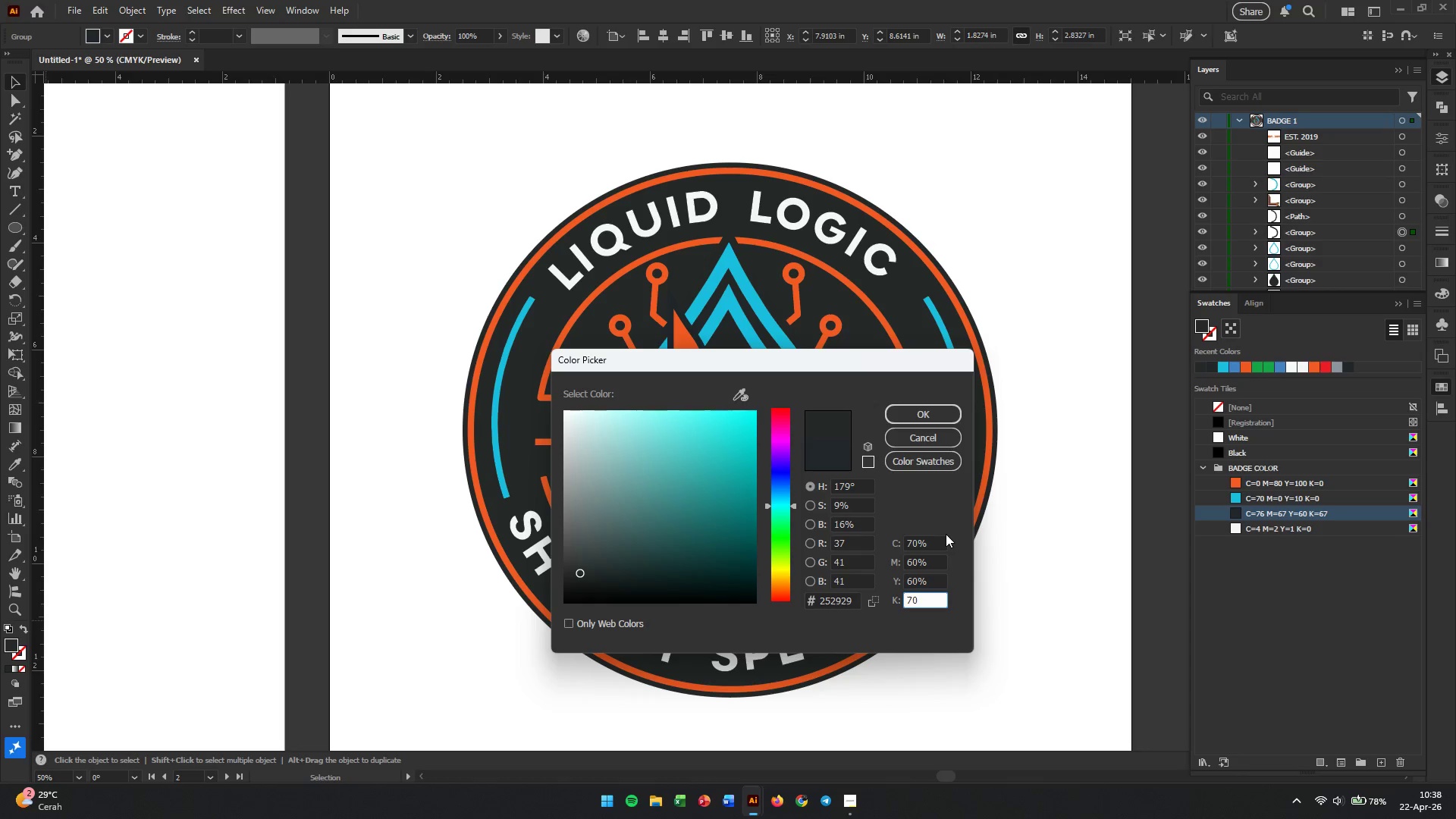 
key(Enter)
 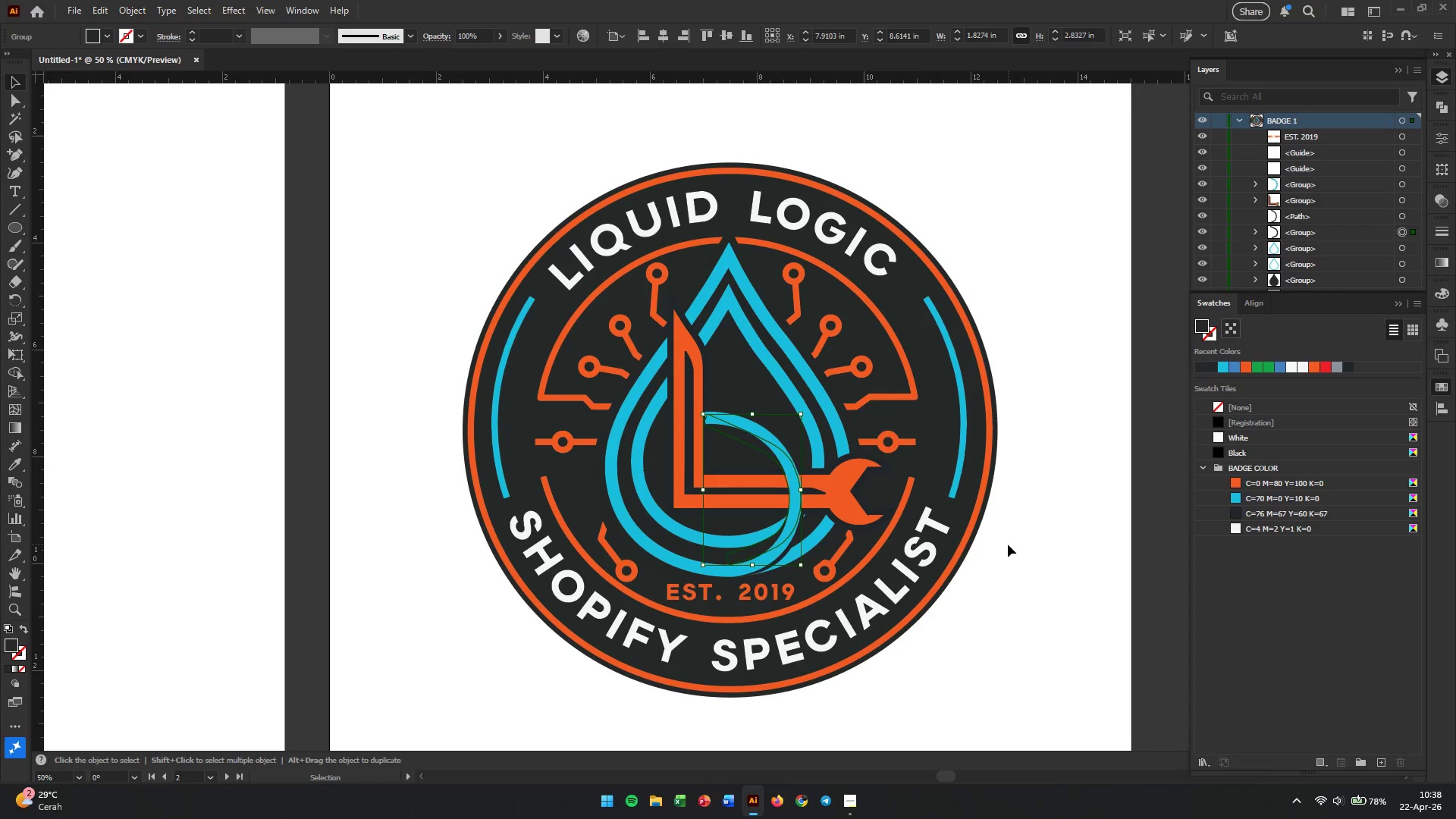 
left_click([1008, 544])
 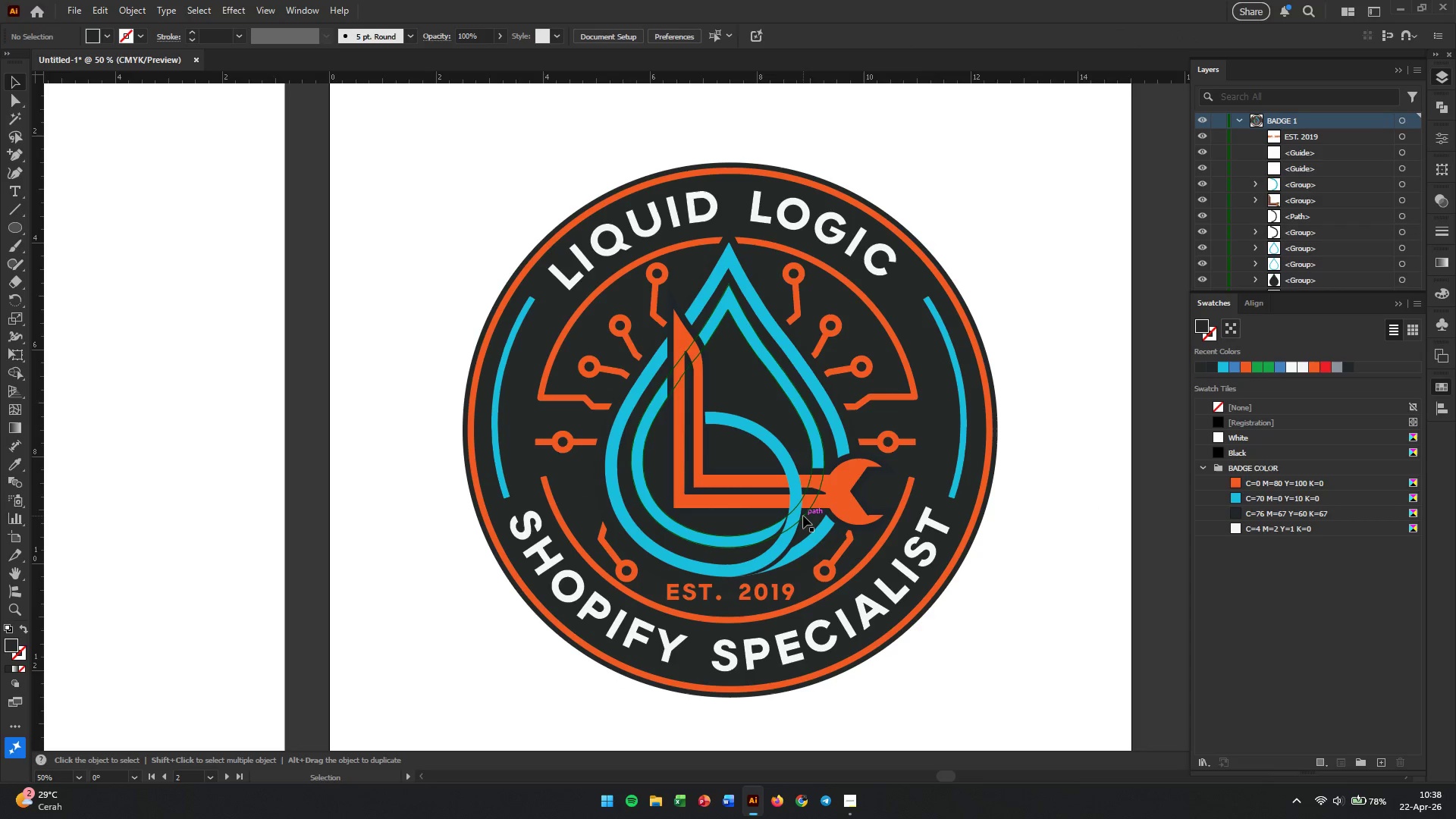 
wait(6.41)
 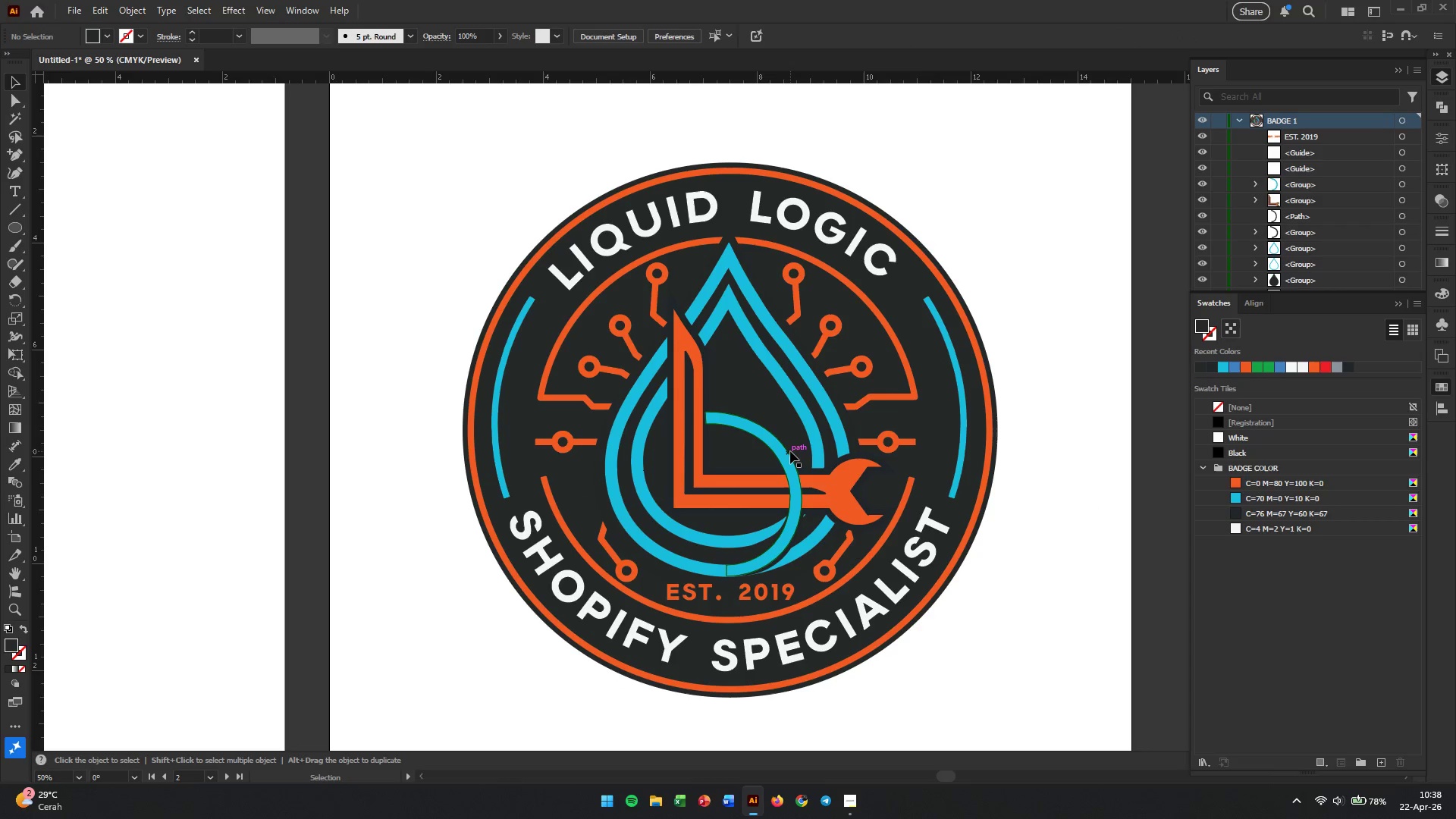 
left_click([803, 516])
 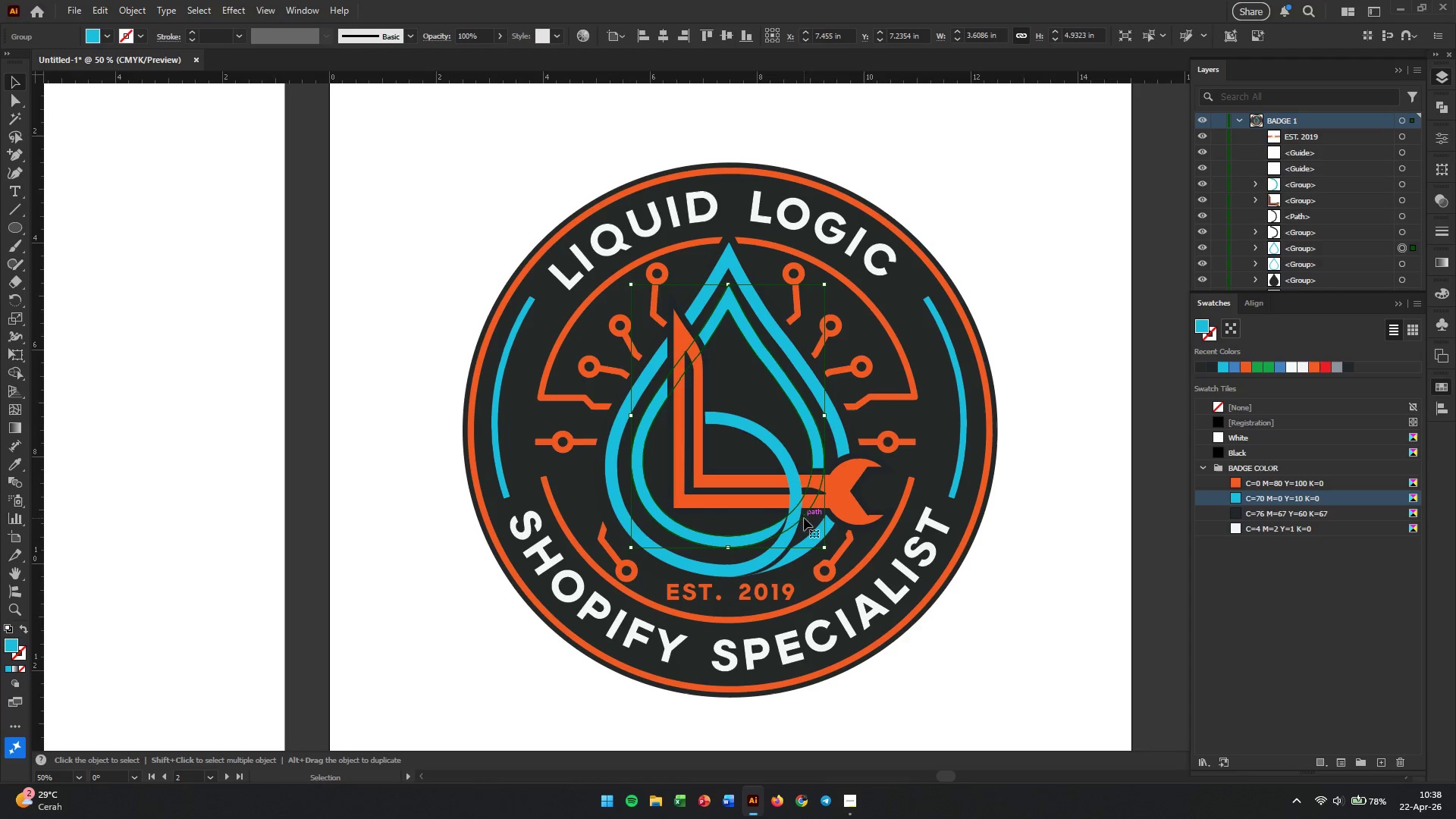 
hold_key(key=AltLeft, duration=0.67)
scroll: coordinate [816, 566], scroll_direction: up, amount: 4.0
 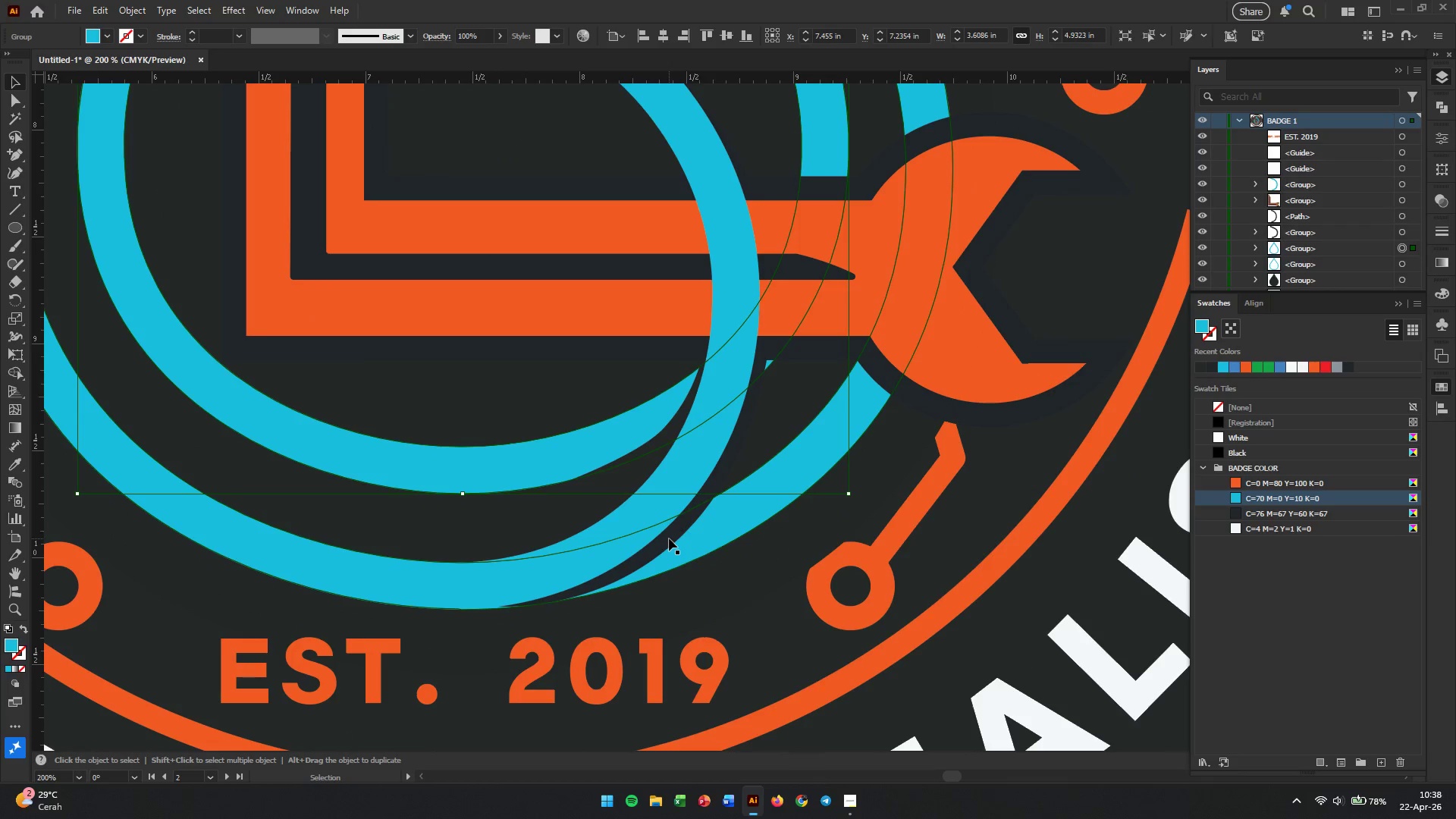 
left_click([658, 544])
 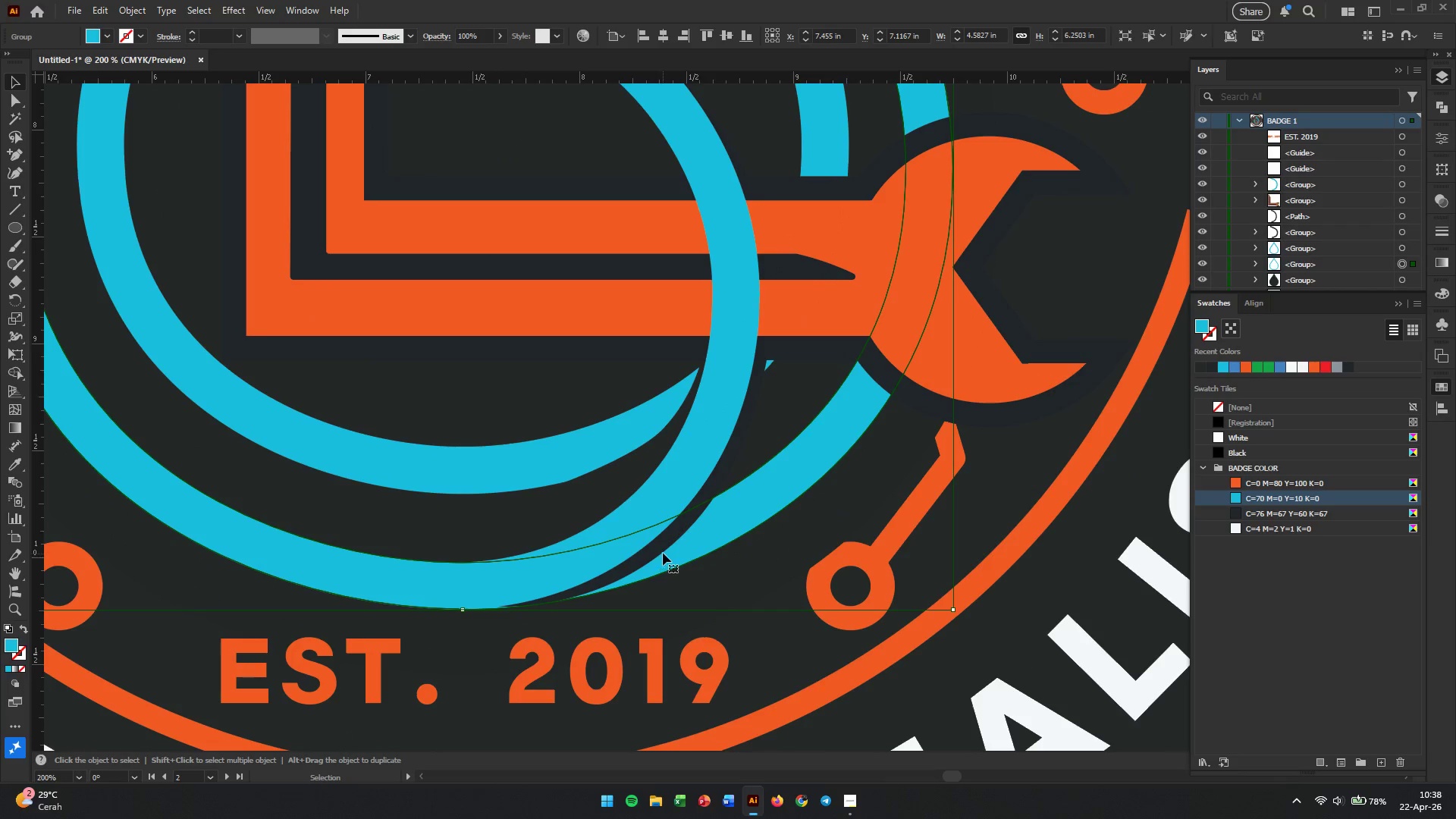 
left_click([664, 549])
 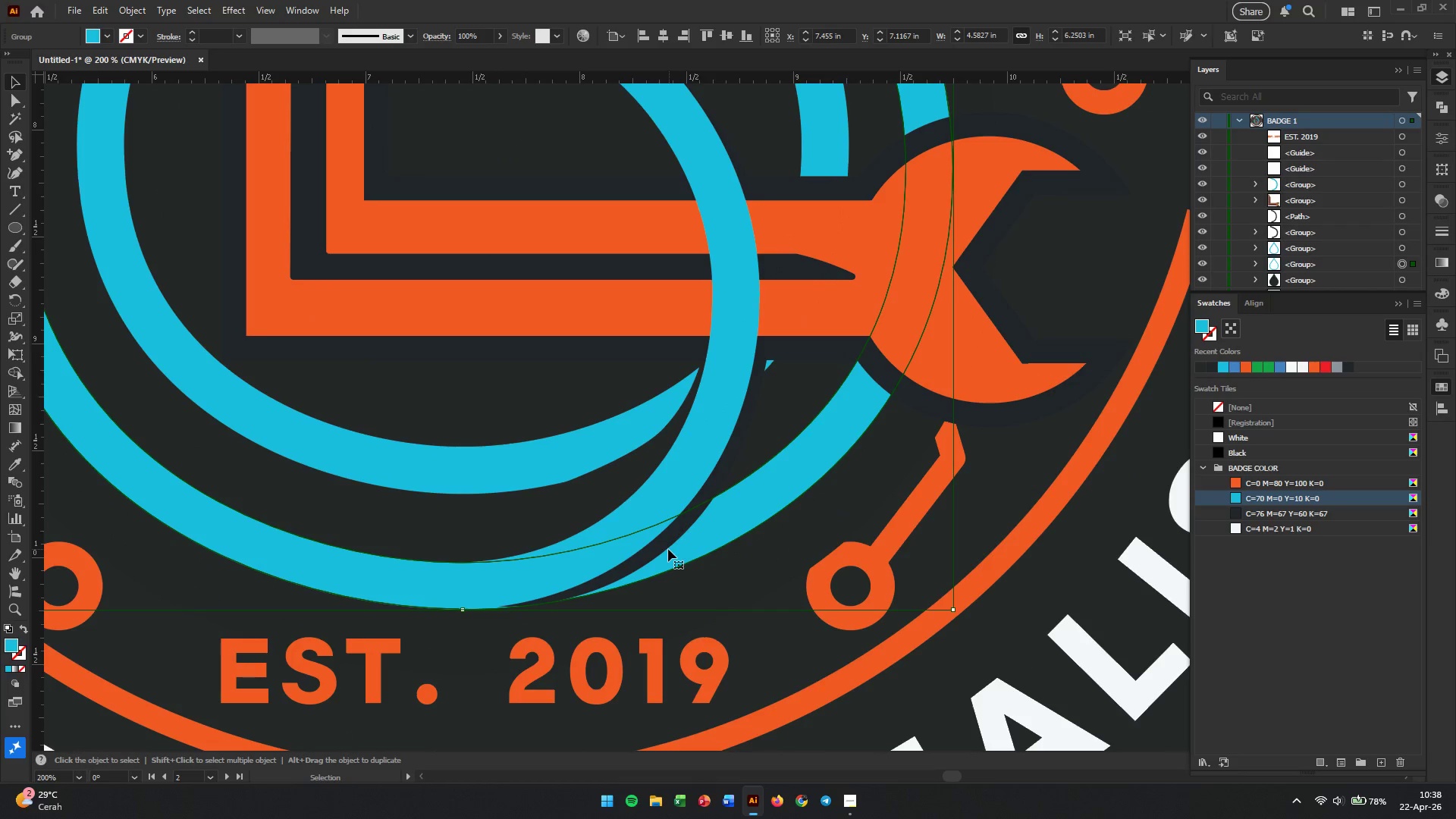 
double_click([670, 549])
 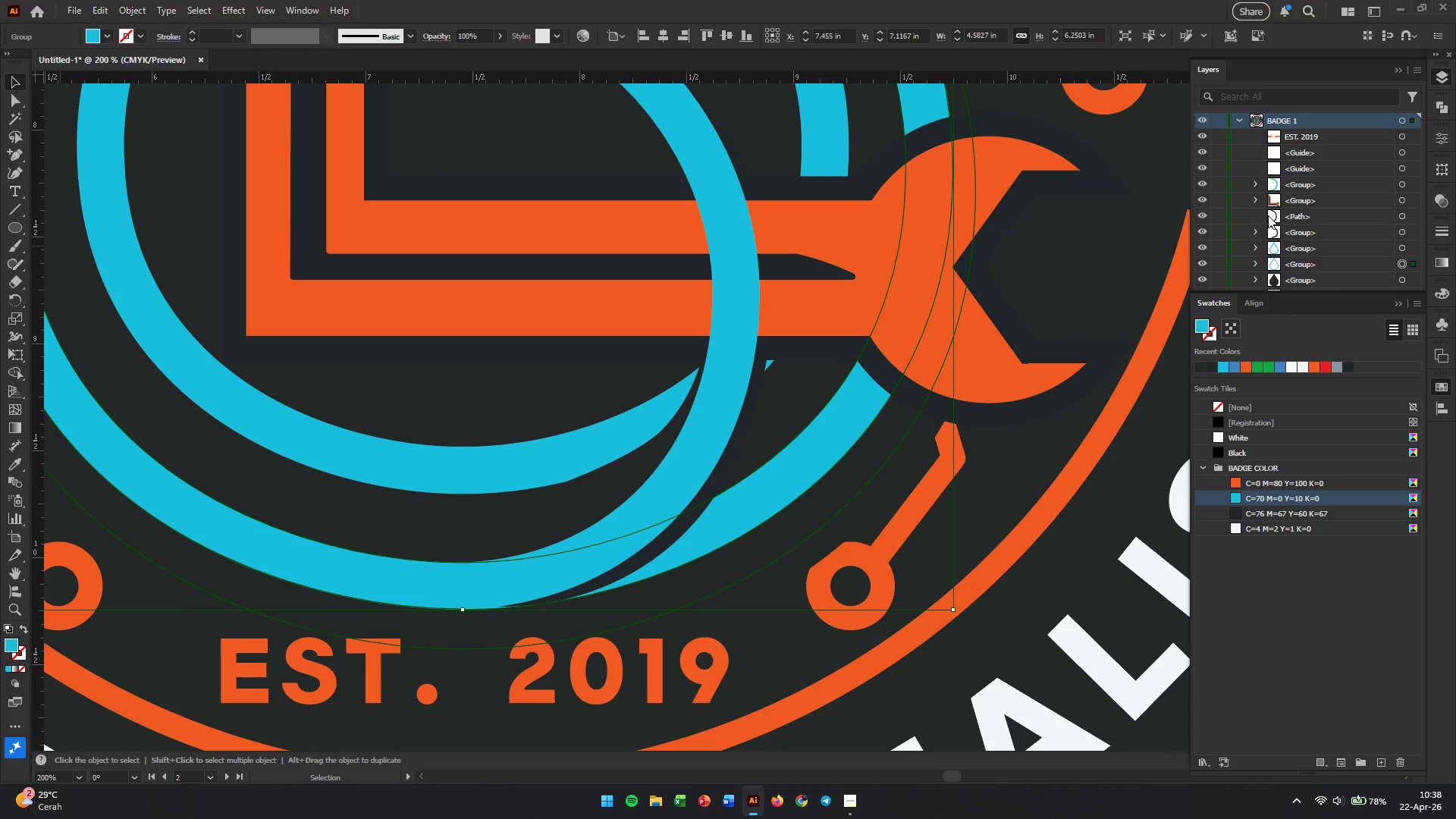 
left_click([1198, 215])
 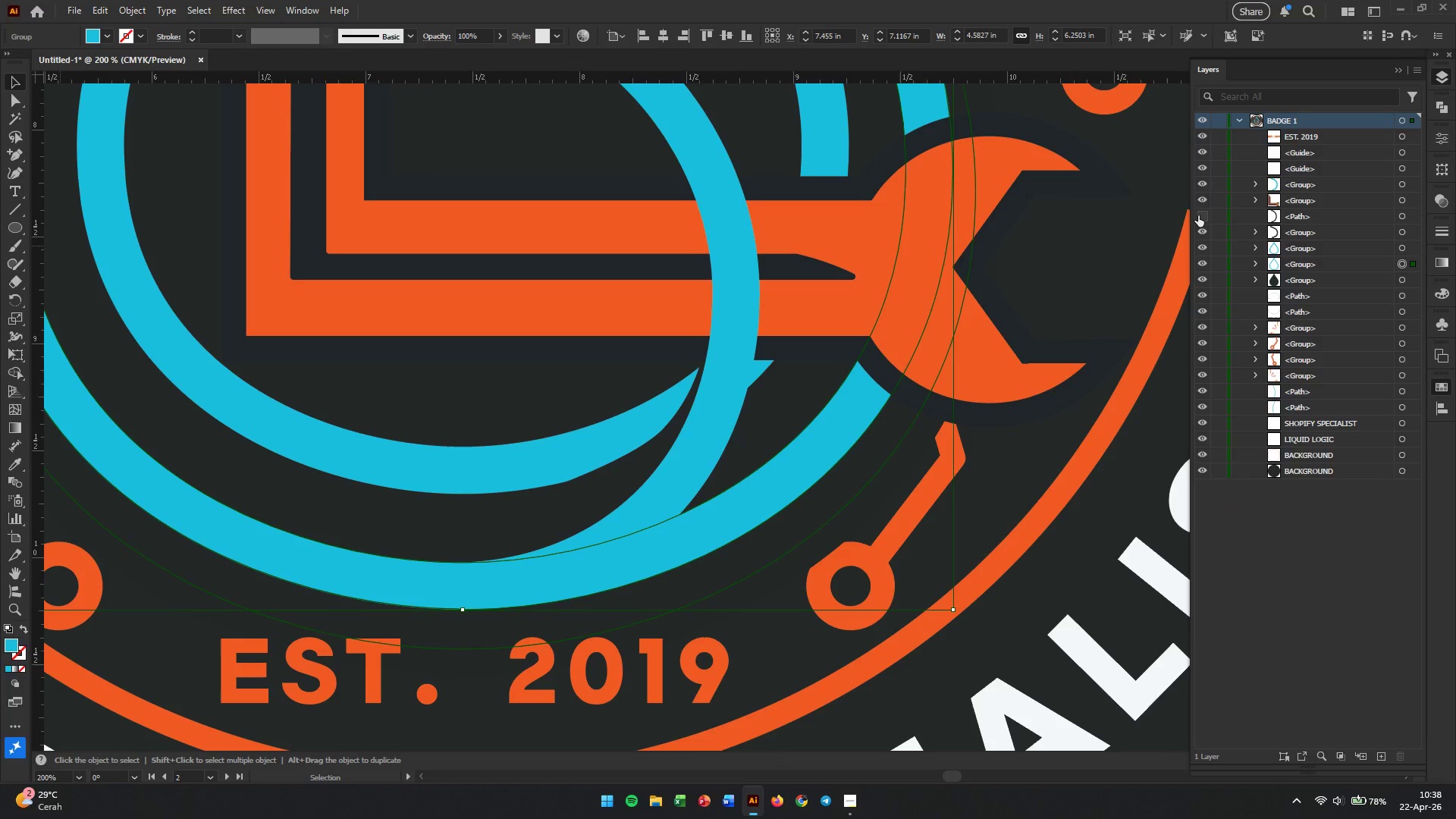 
left_click([1198, 215])
 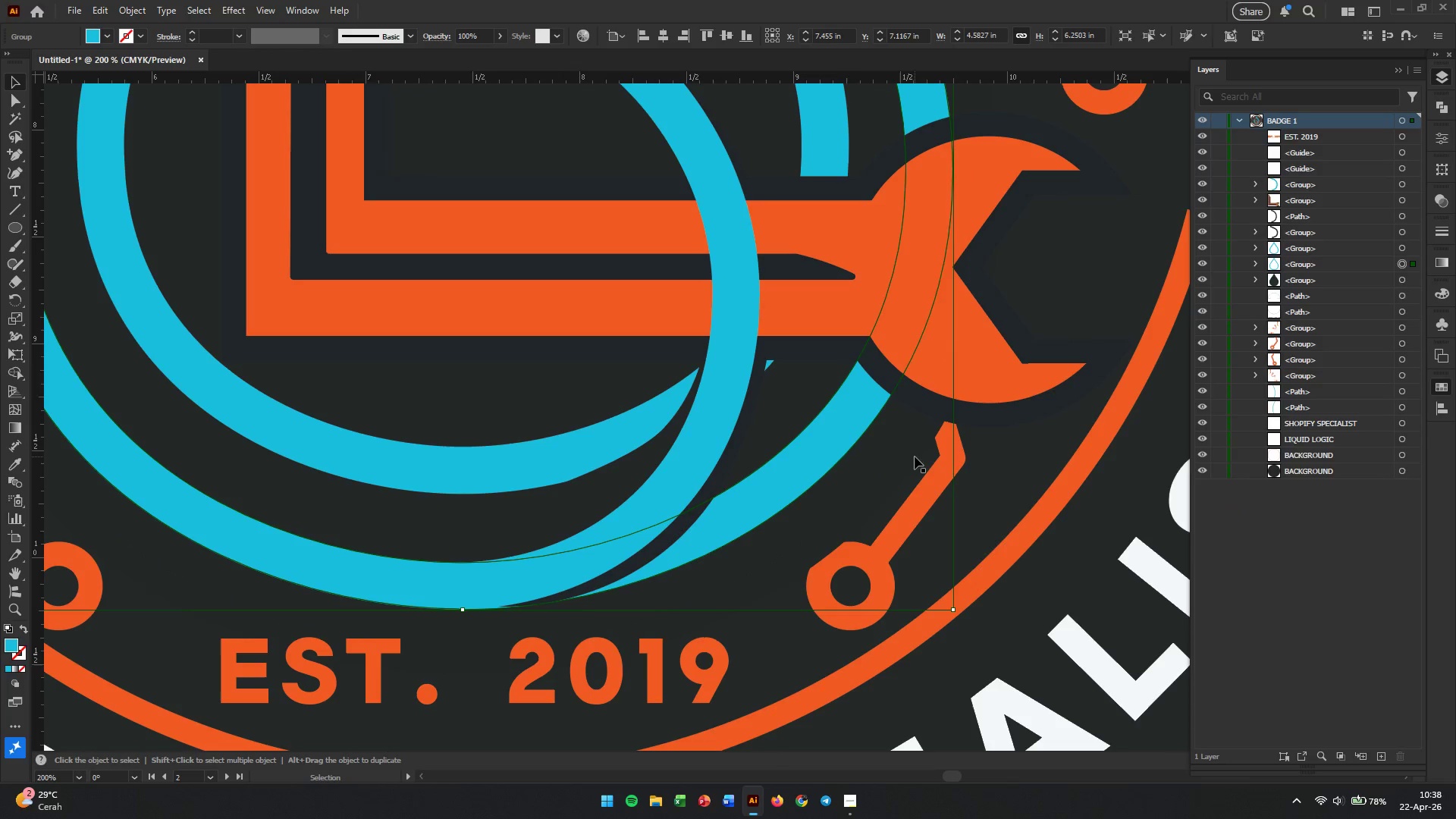 
left_click([764, 667])
 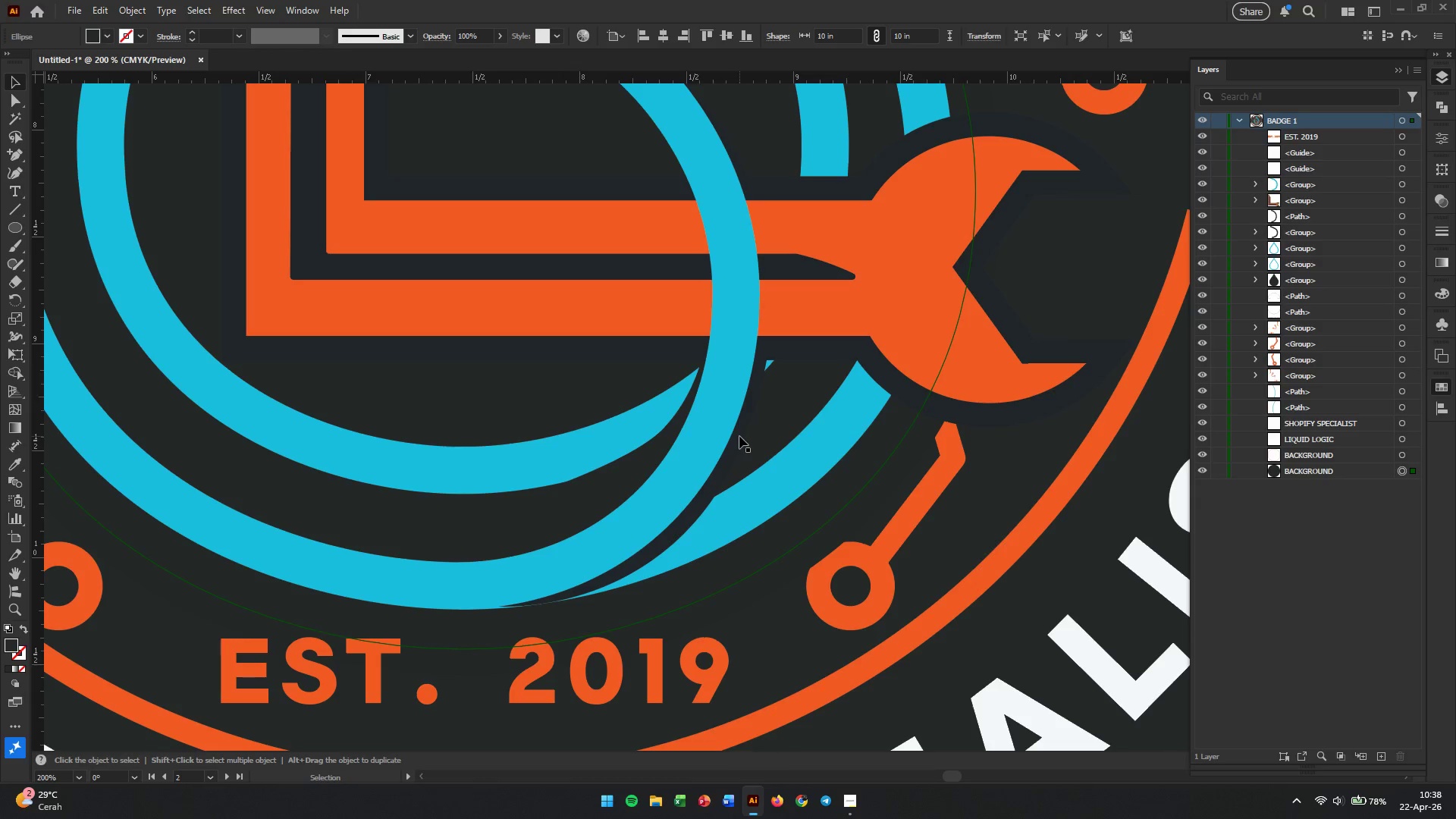 
wait(6.08)
 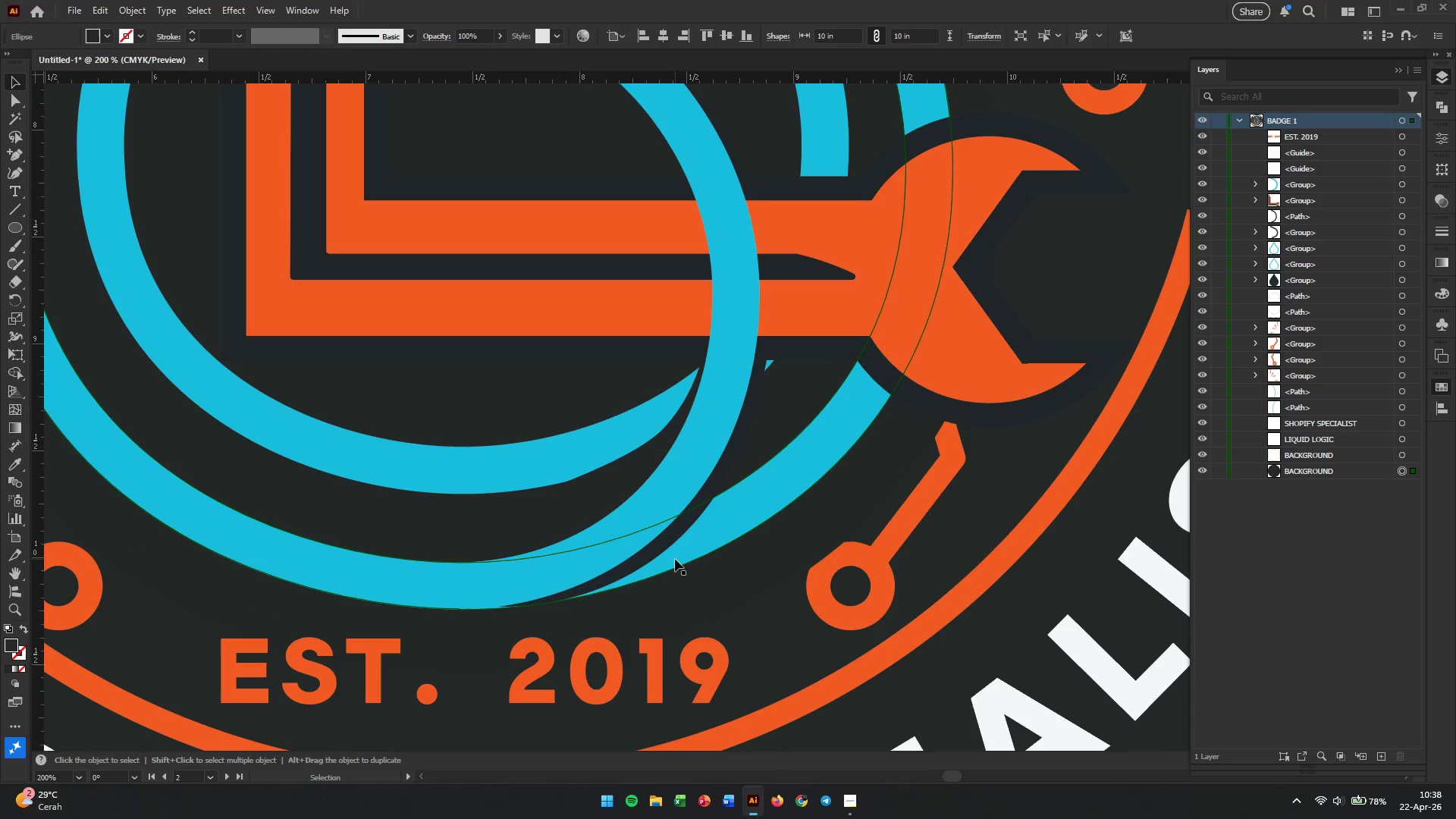 
left_click([789, 536])
 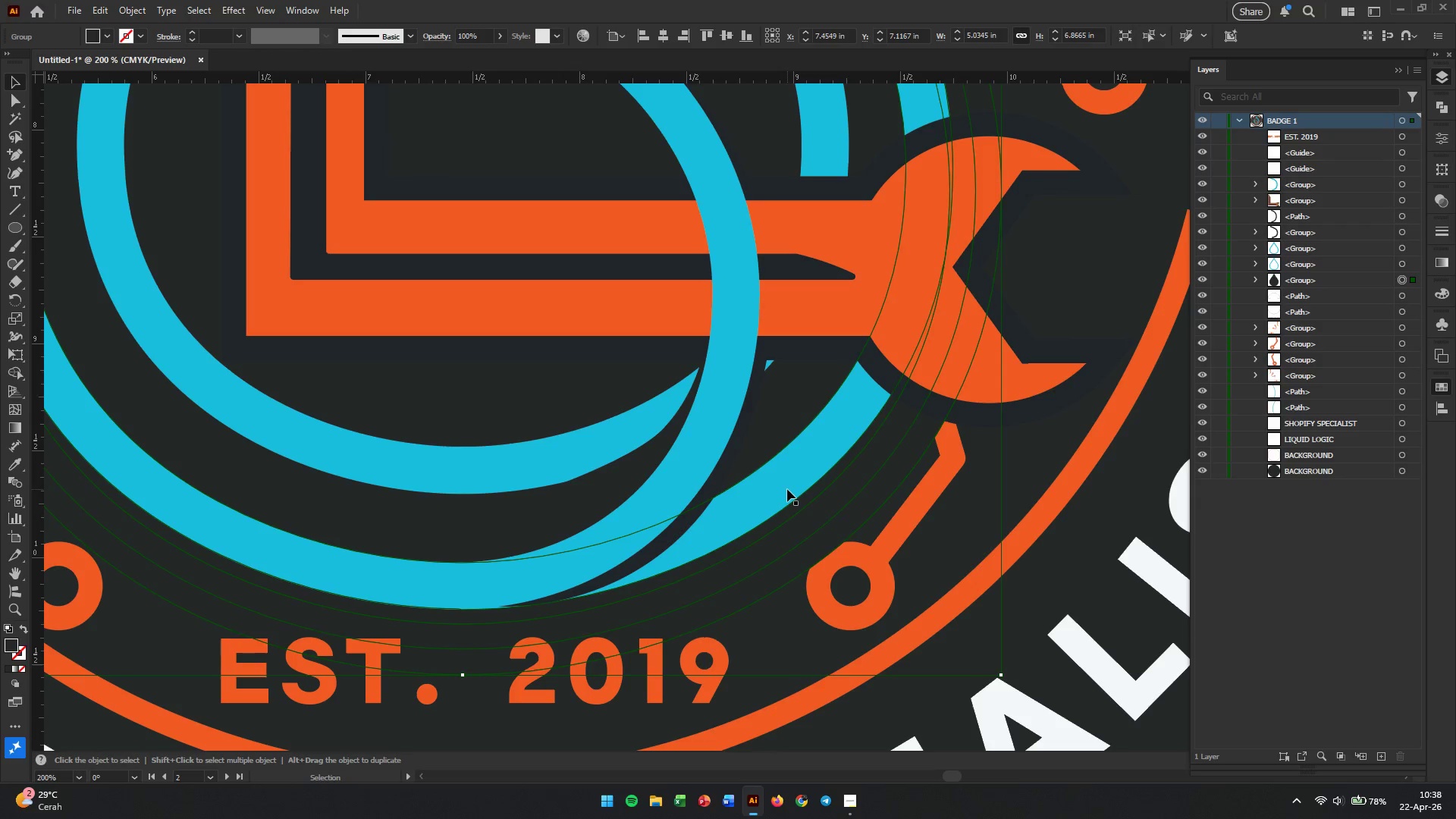 
left_click([787, 489])
 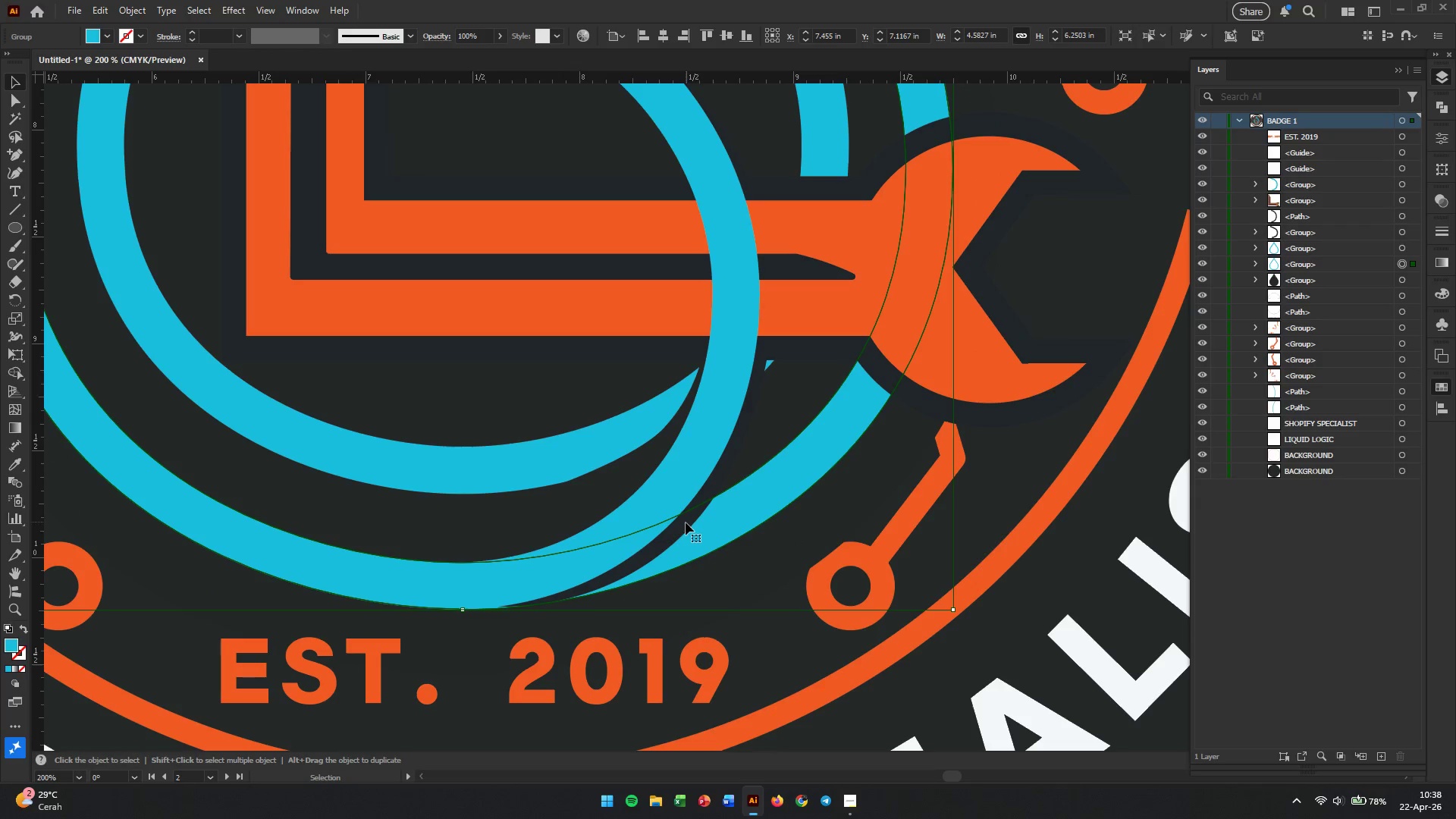 
left_click([670, 535])
 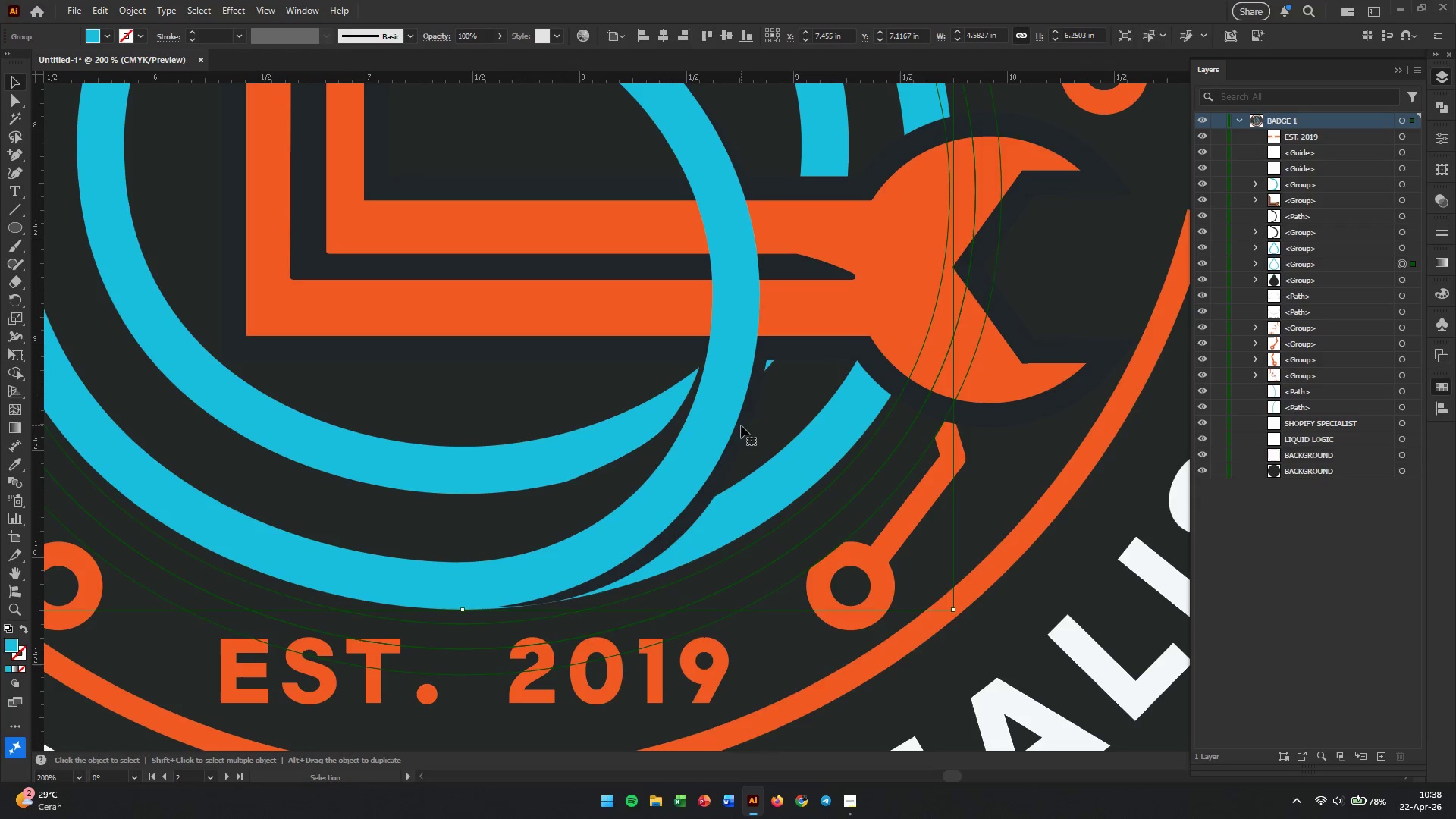 
double_click([752, 418])
 